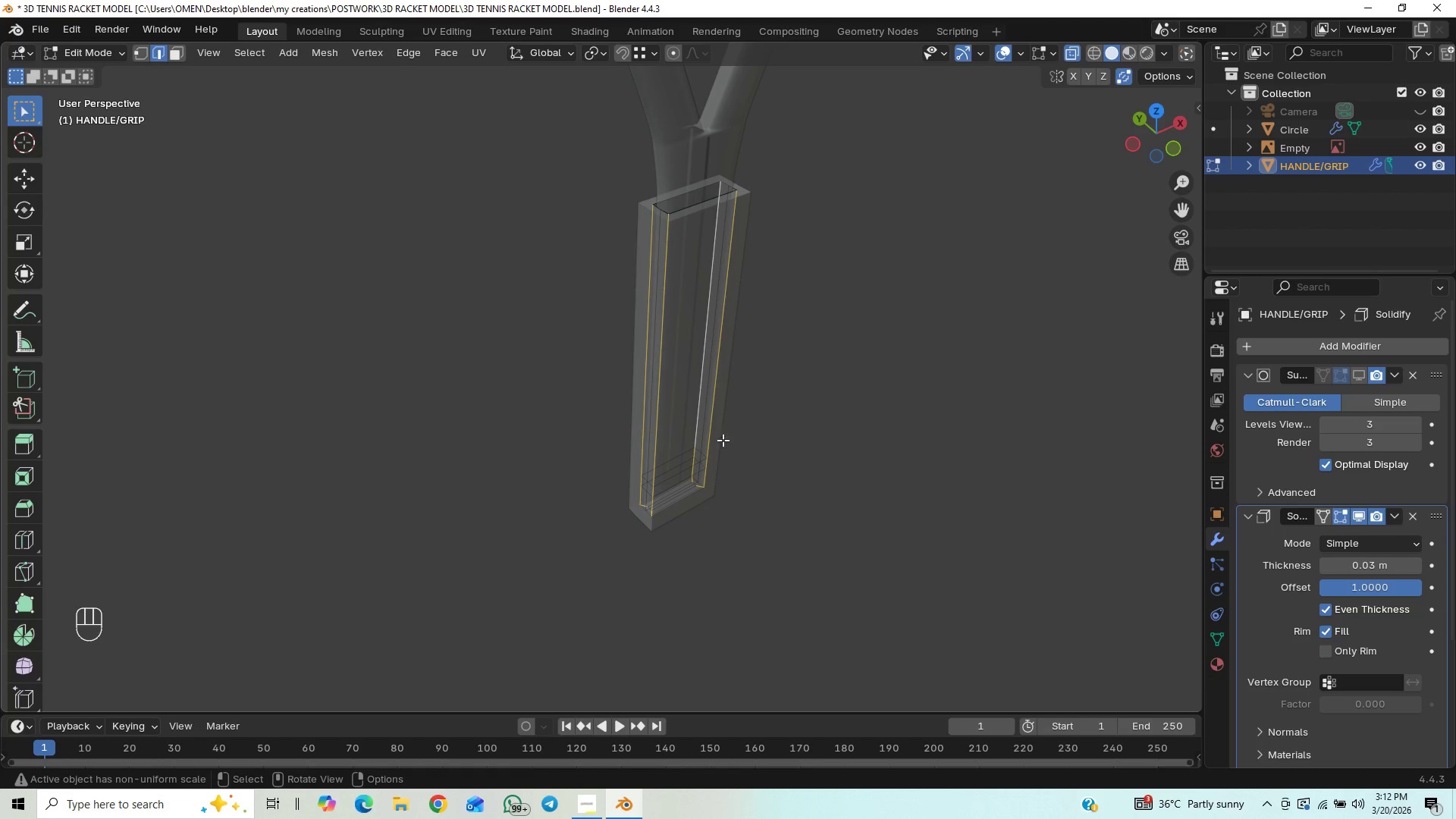 
hold_key(key=AltLeft, duration=0.44)
 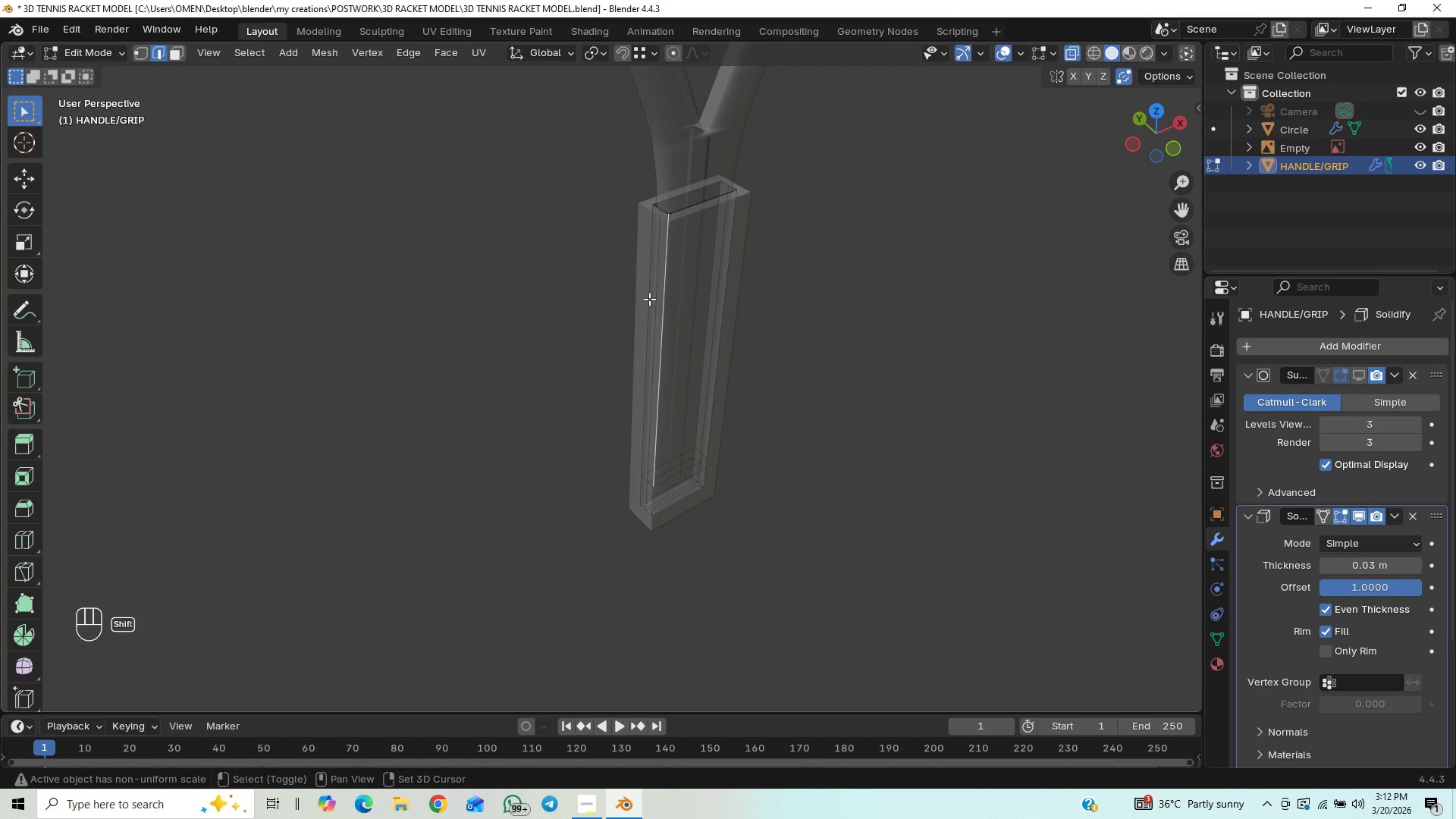 
left_click([649, 299])
 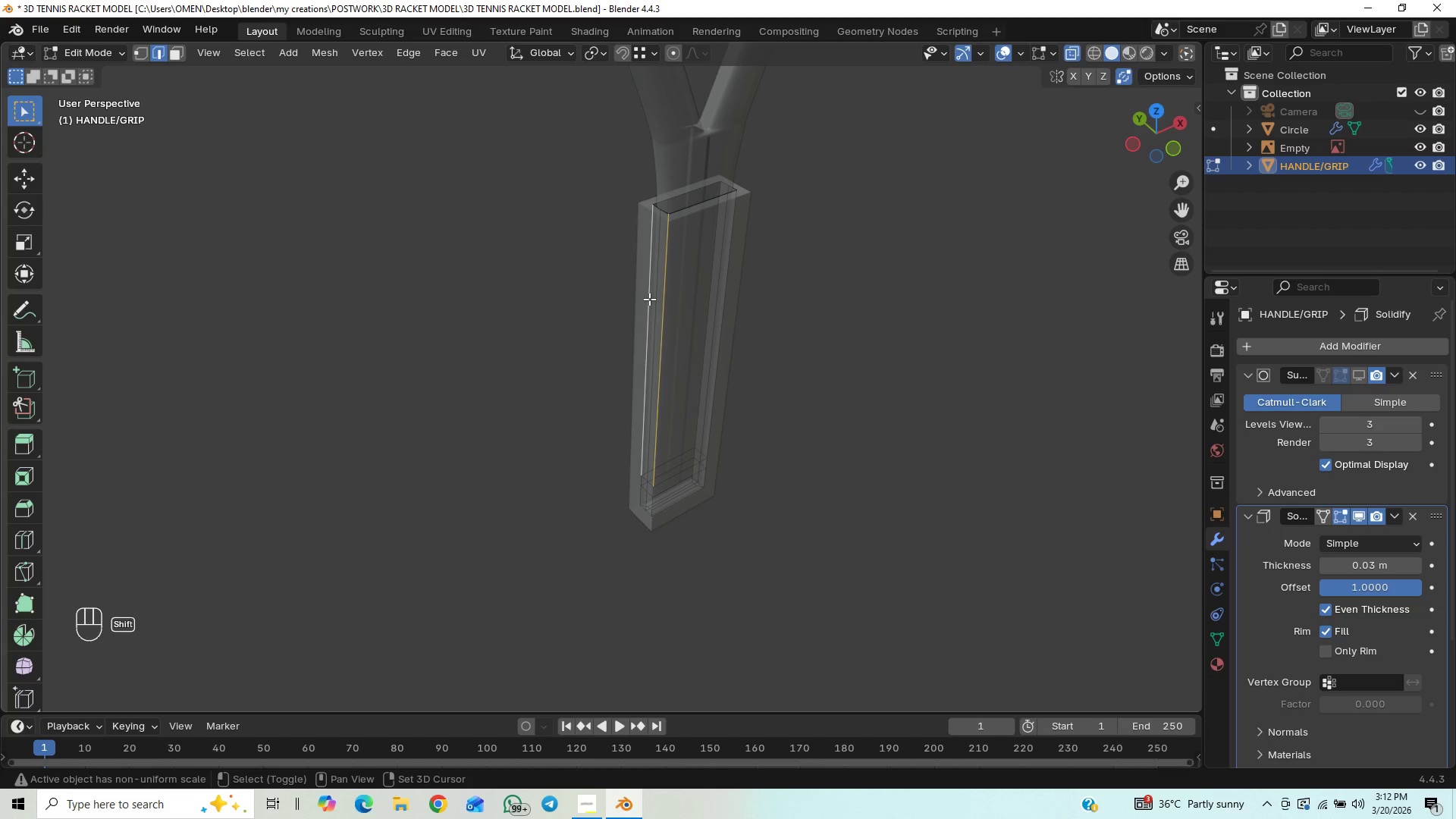 
hold_key(key=AltLeft, duration=1.5)
double_click([649, 299])
 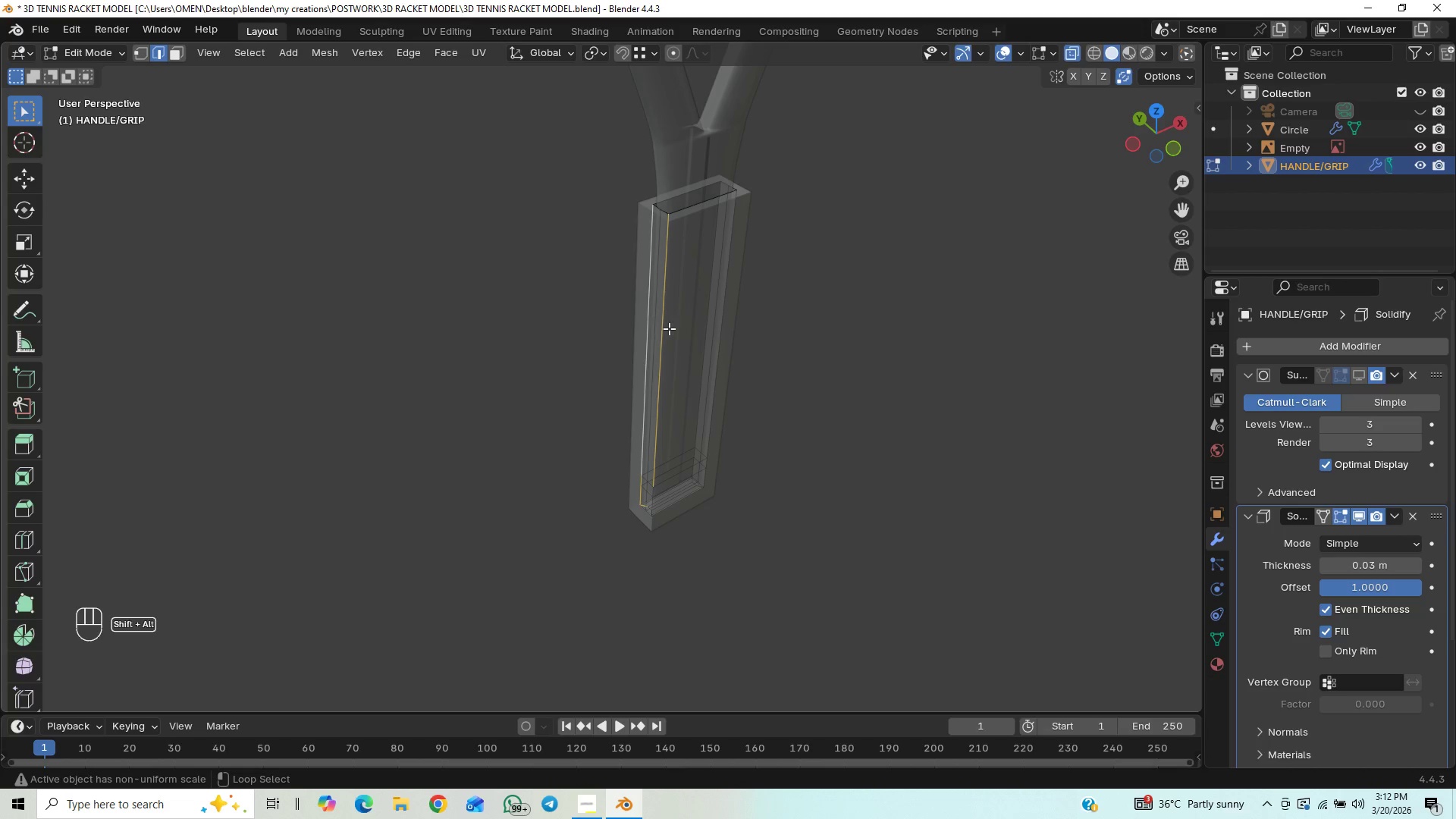 
hold_key(key=AltLeft, duration=1.5)
left_click([662, 361])
 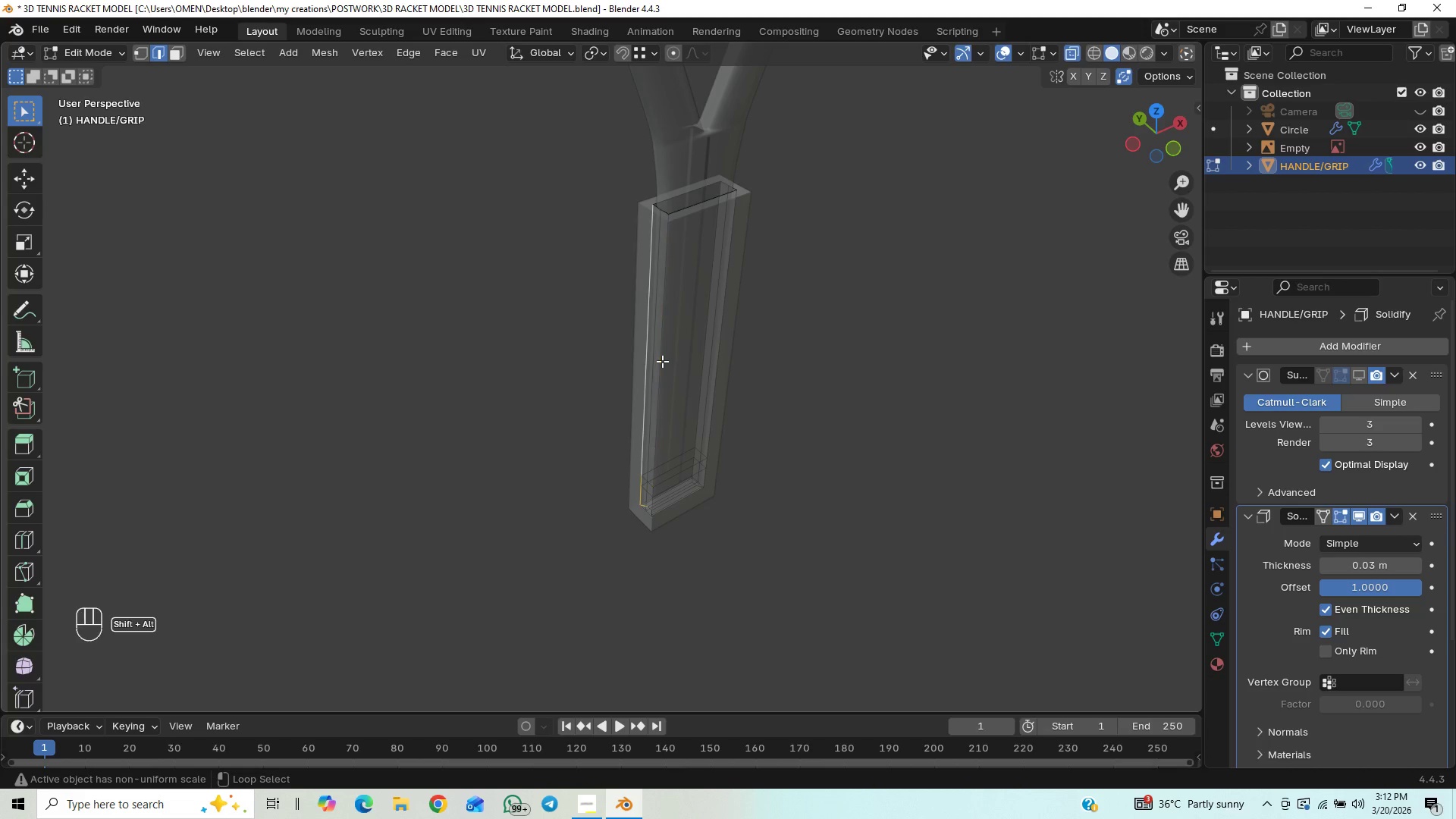 
double_click([662, 361])
 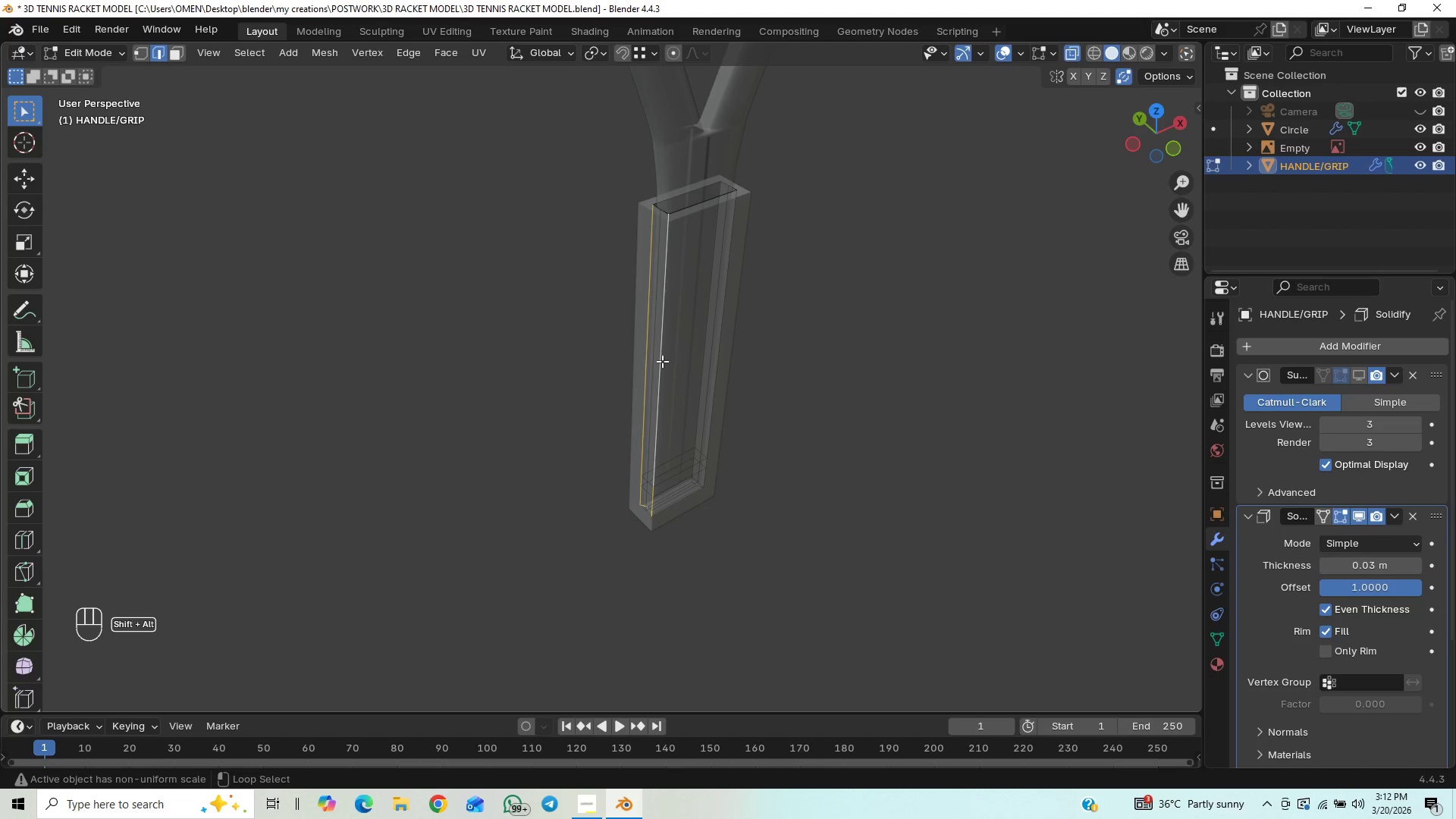 
hold_key(key=AltLeft, duration=1.51)
left_click([719, 355])
 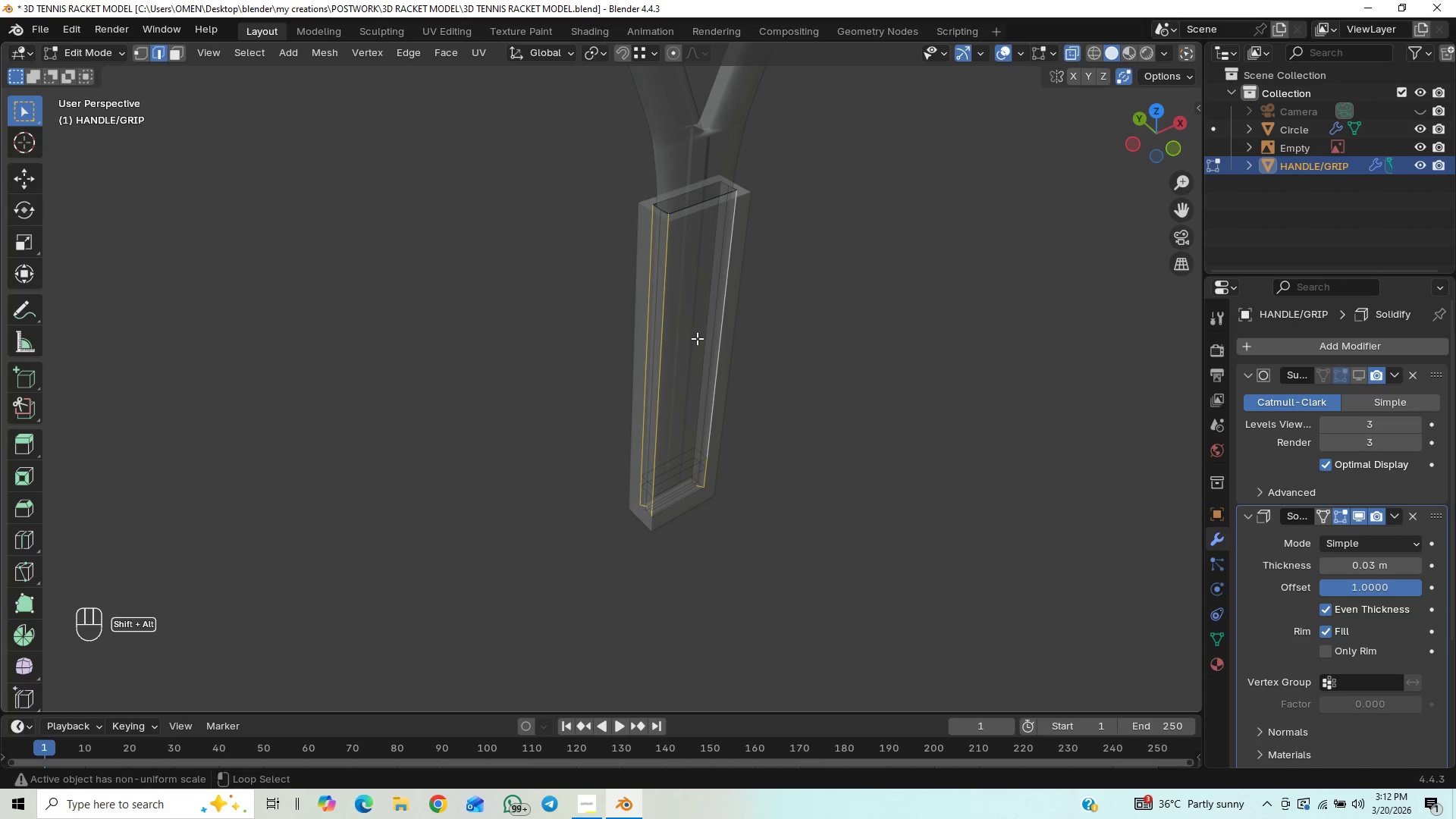 
hold_key(key=AltLeft, duration=0.42)
 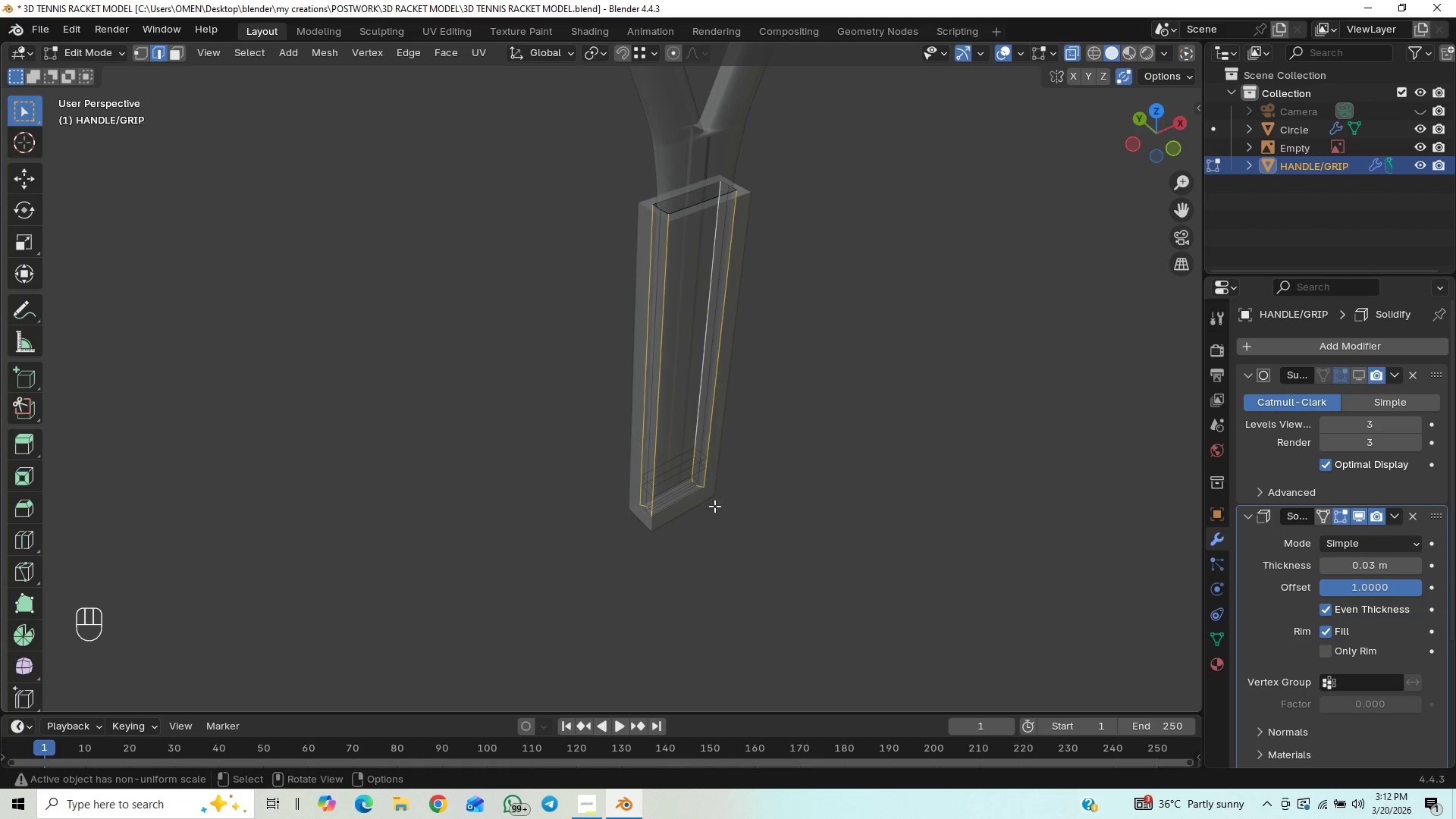 
hold_key(key=ControlLeft, duration=1.52)
left_click_drag(start_coordinate=[699, 482], to_coordinate=[694, 500])
 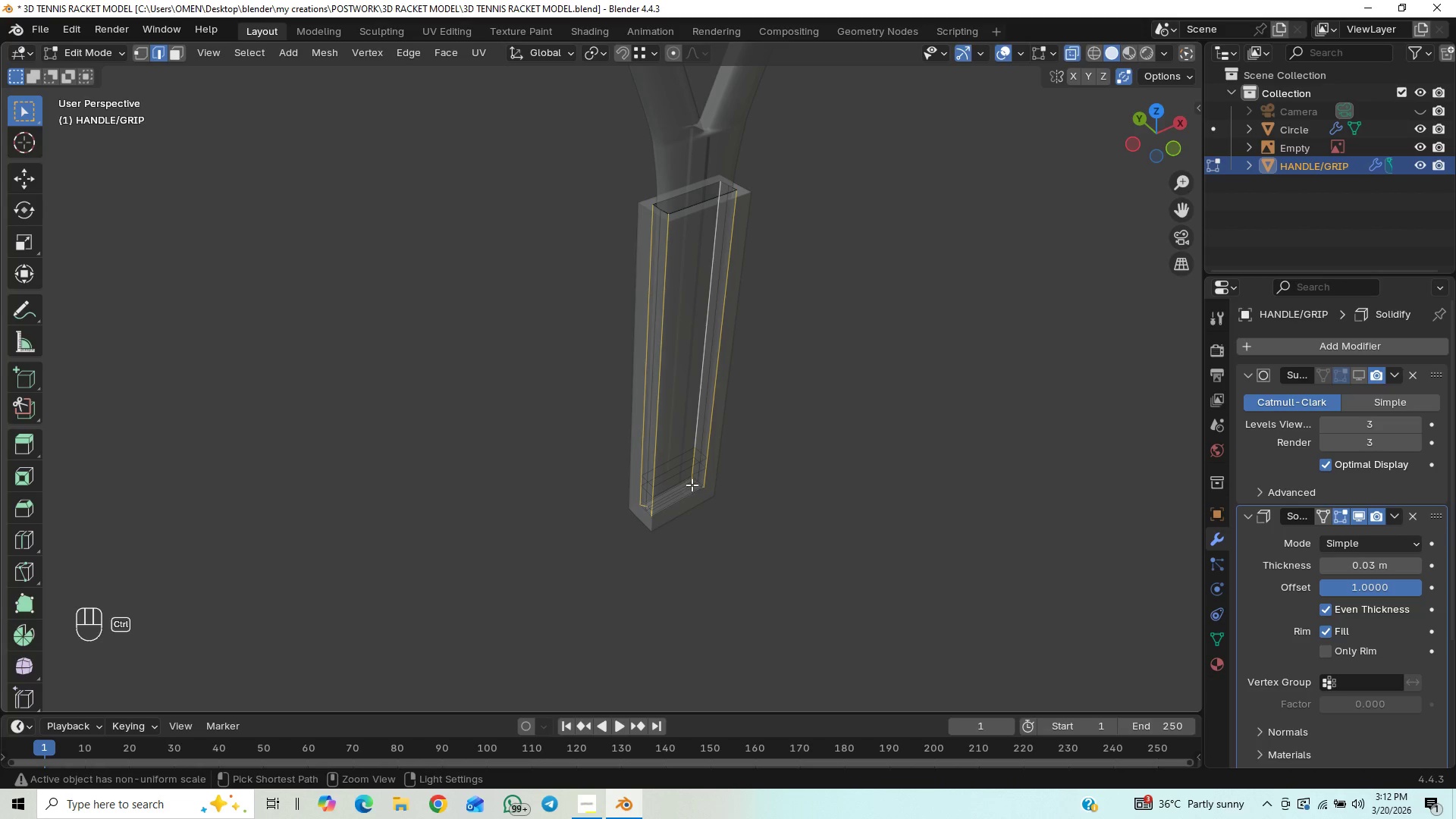 
hold_key(key=ControlLeft, duration=1.52)
left_click_drag(start_coordinate=[693, 482], to_coordinate=[693, 500])
 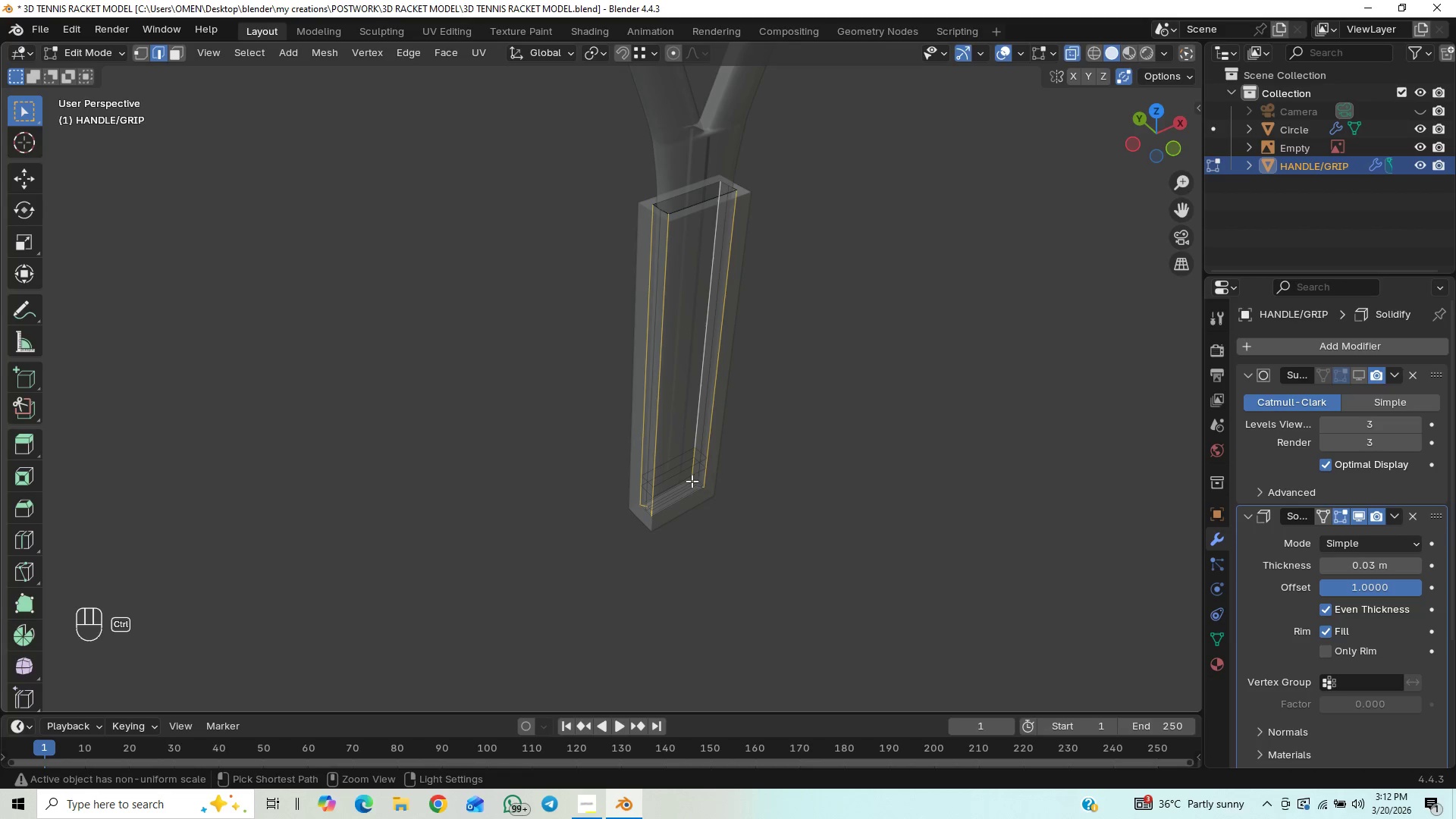 
left_click_drag(start_coordinate=[692, 479], to_coordinate=[685, 494])
 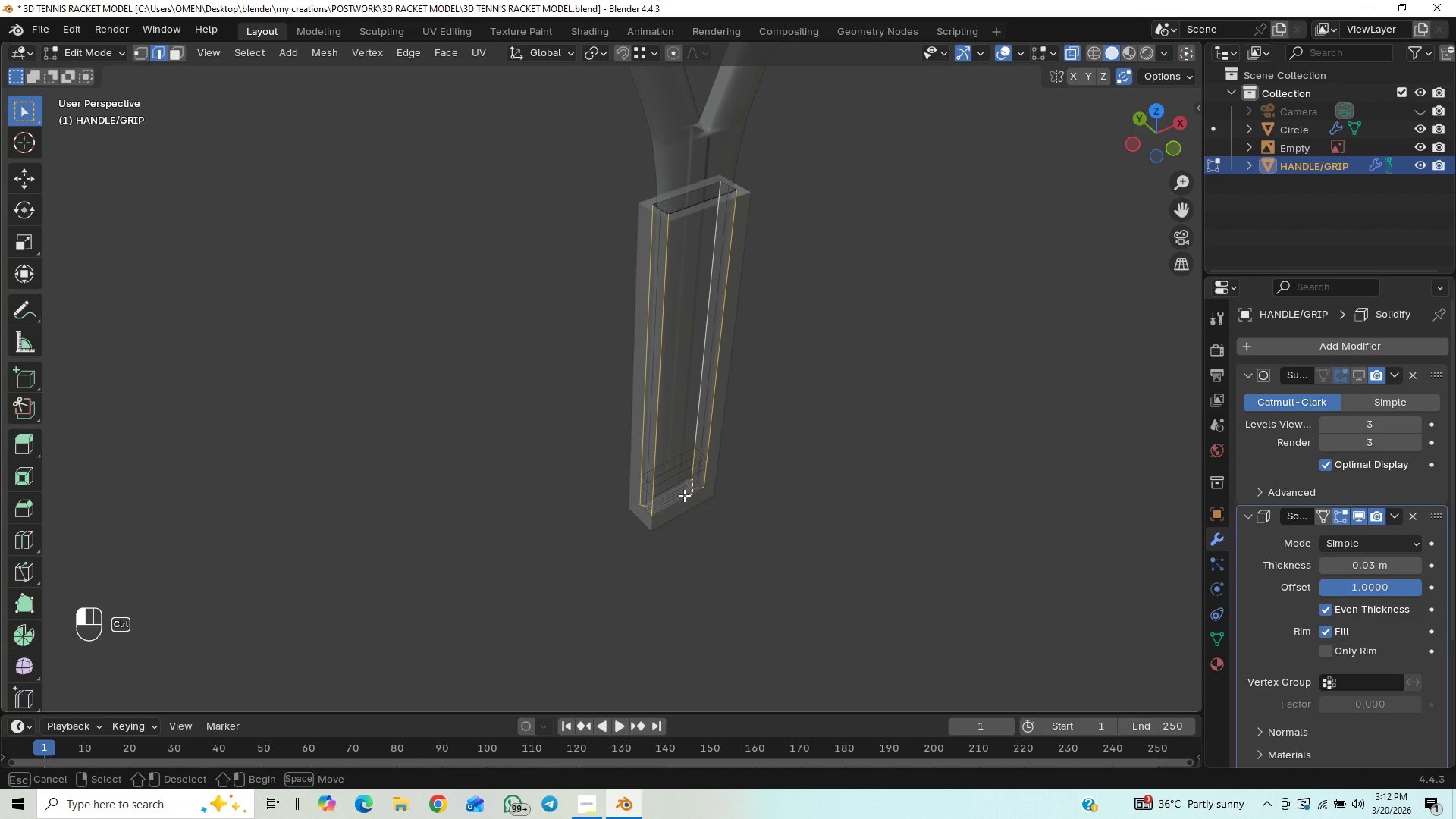 
hold_key(key=ControlLeft, duration=1.51)
left_click_drag(start_coordinate=[696, 483], to_coordinate=[713, 504])
 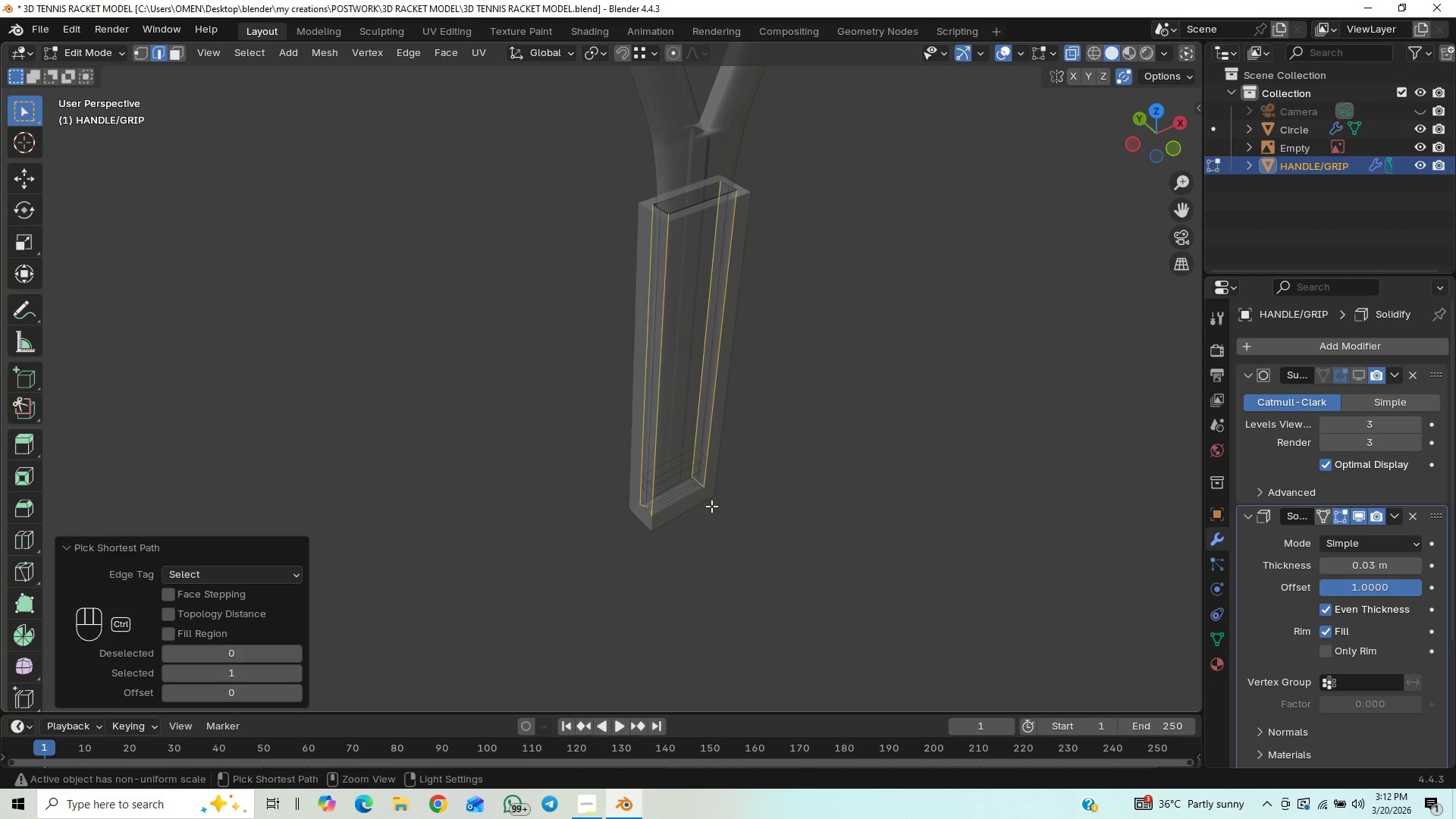 
key(Control+Z)
 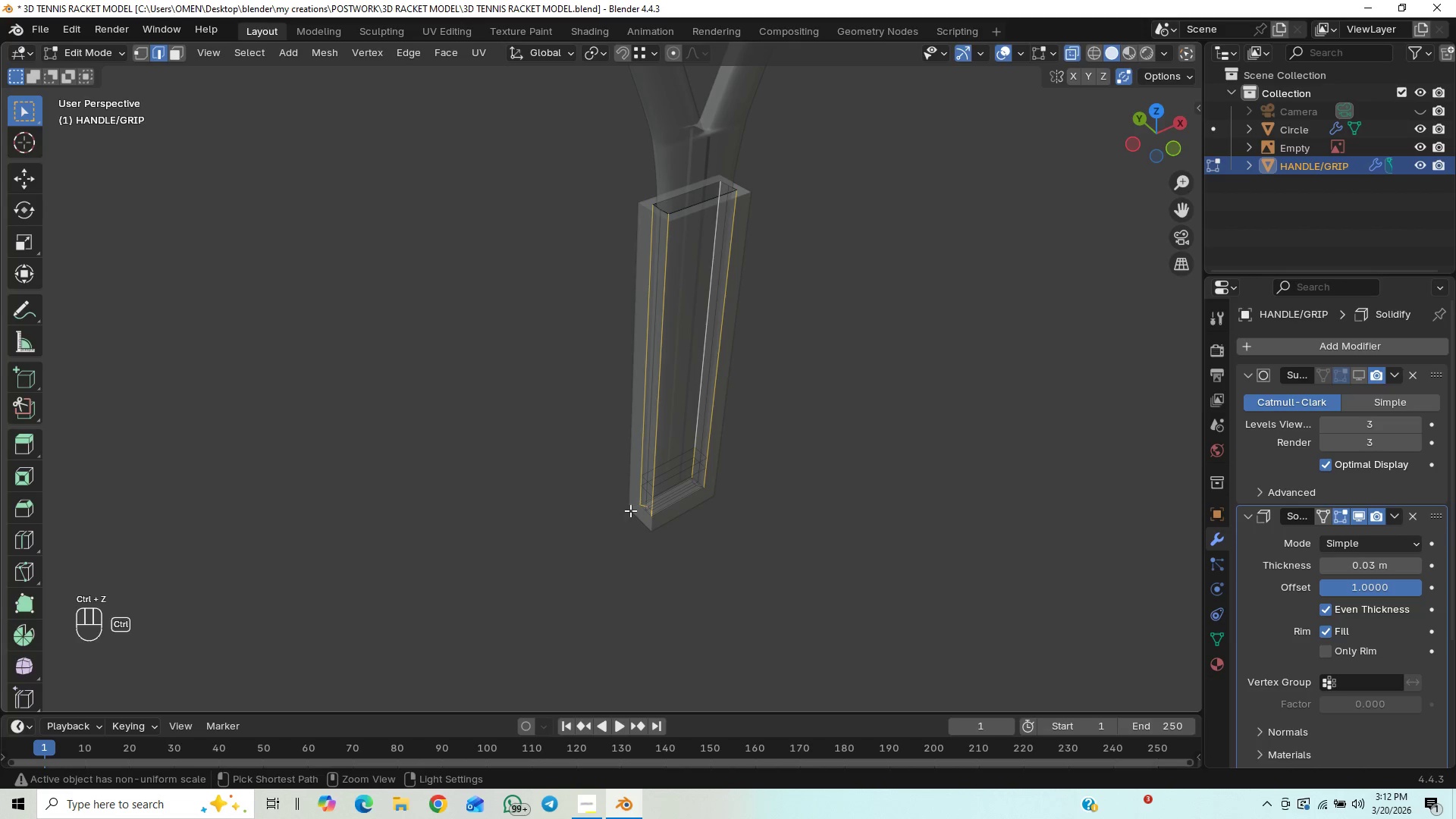 
left_click_drag(start_coordinate=[648, 497], to_coordinate=[641, 516])
 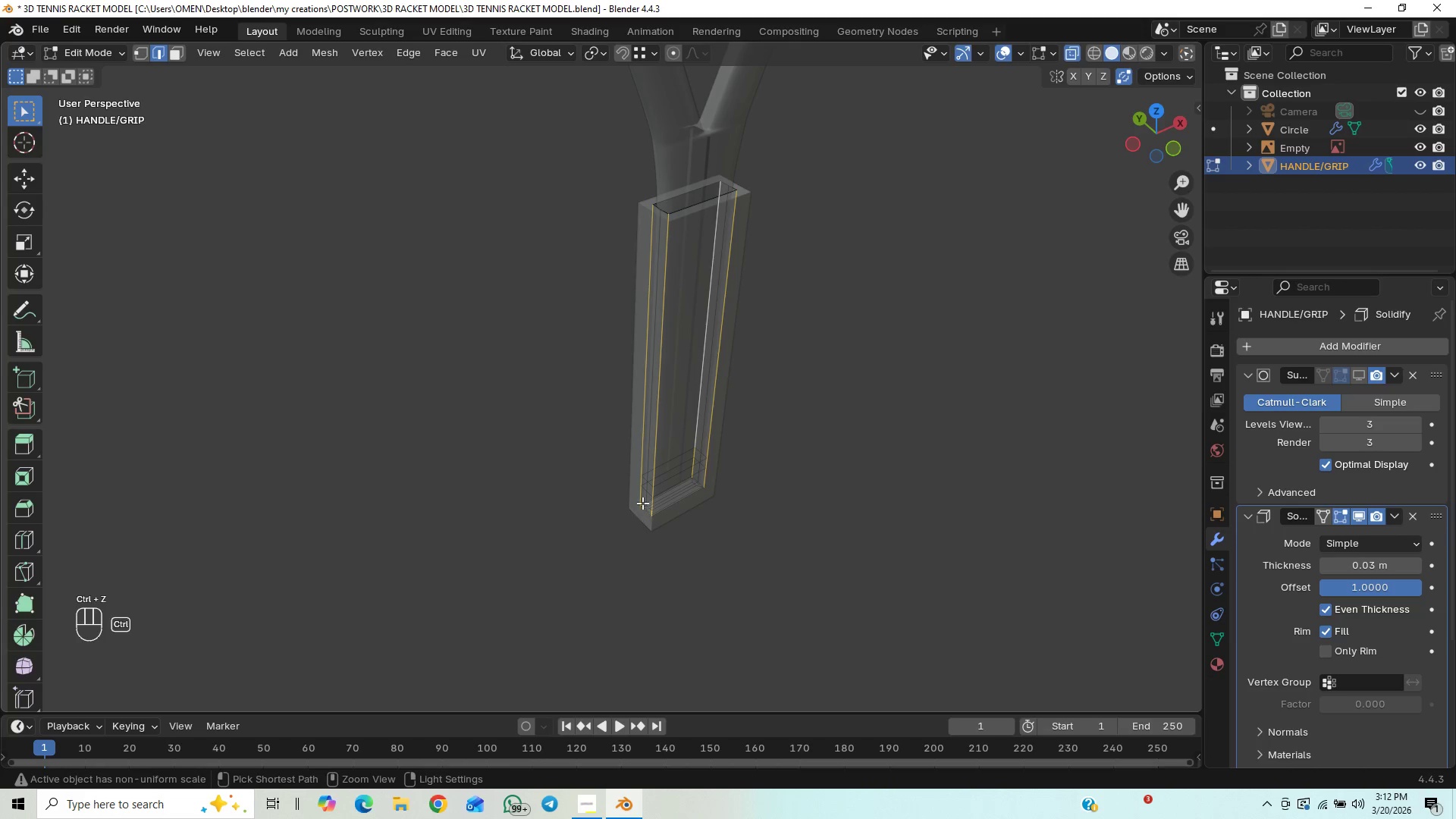 
left_click_drag(start_coordinate=[641, 500], to_coordinate=[648, 513])
 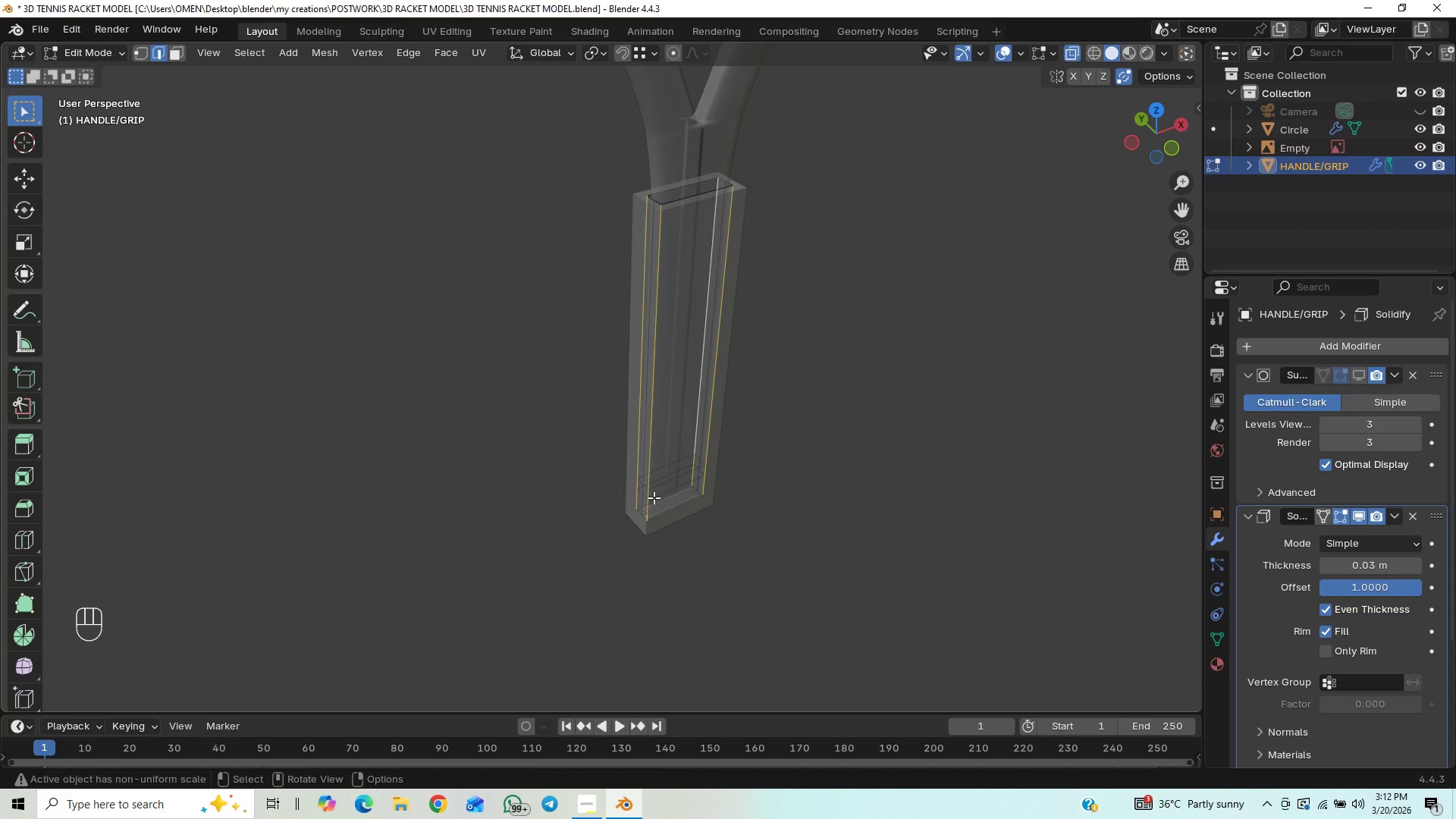 
scroll: coordinate [507, 504], scroll_direction: down, amount: 1.0
 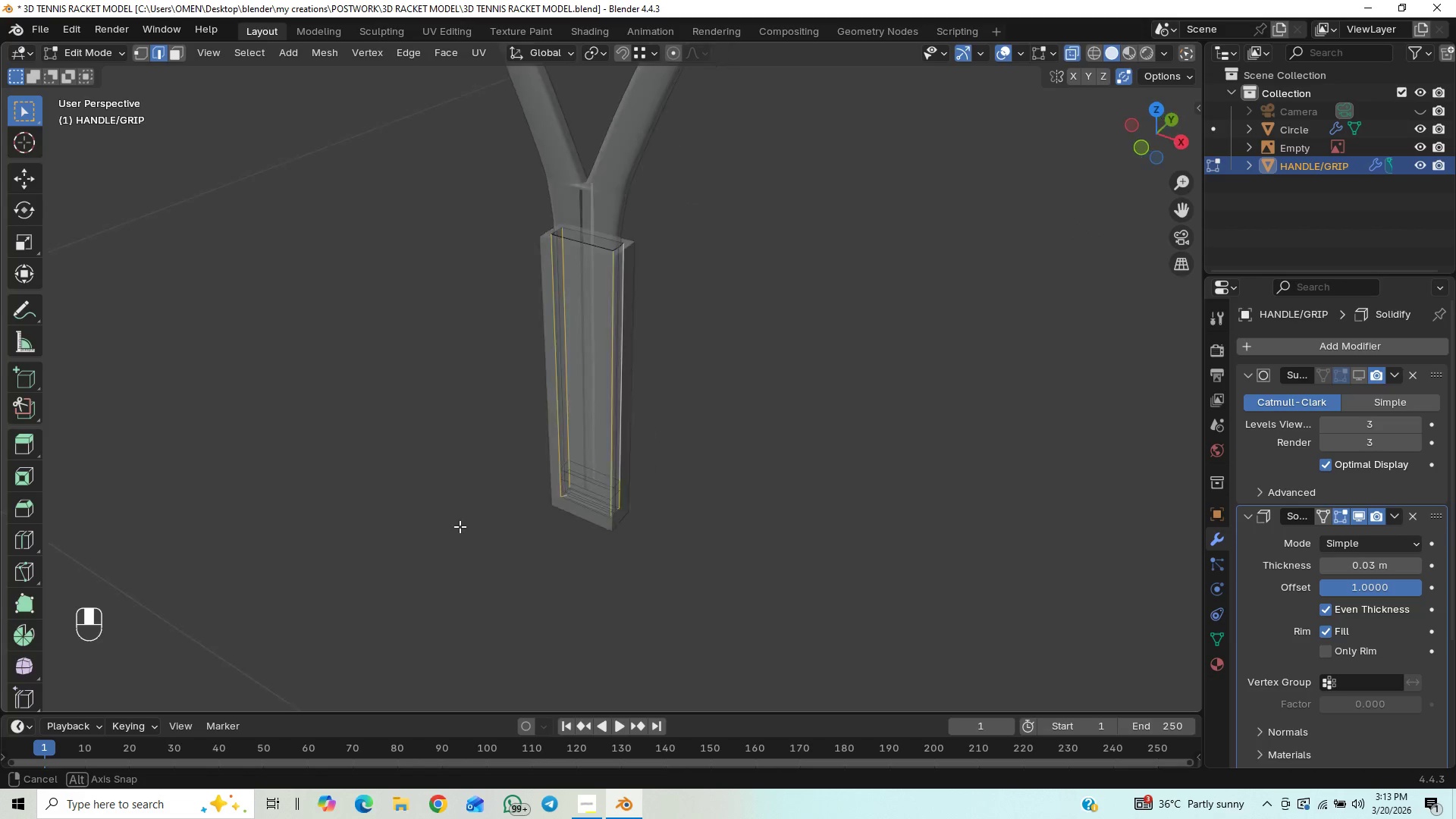 
hold_key(key=ControlLeft, duration=1.5)
left_click_drag(start_coordinate=[566, 486], to_coordinate=[554, 508])
 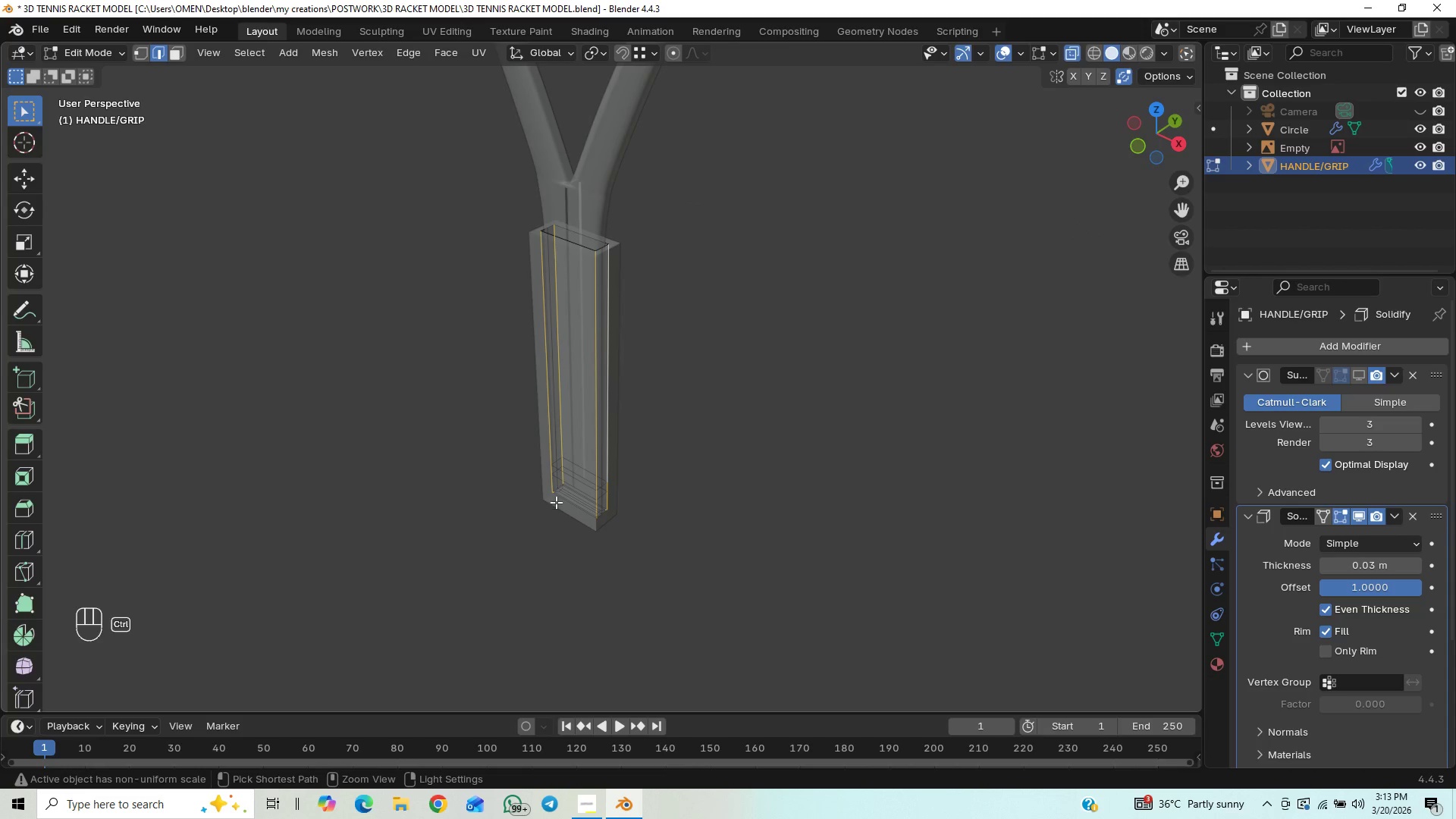 
hold_key(key=ControlLeft, duration=1.5)
 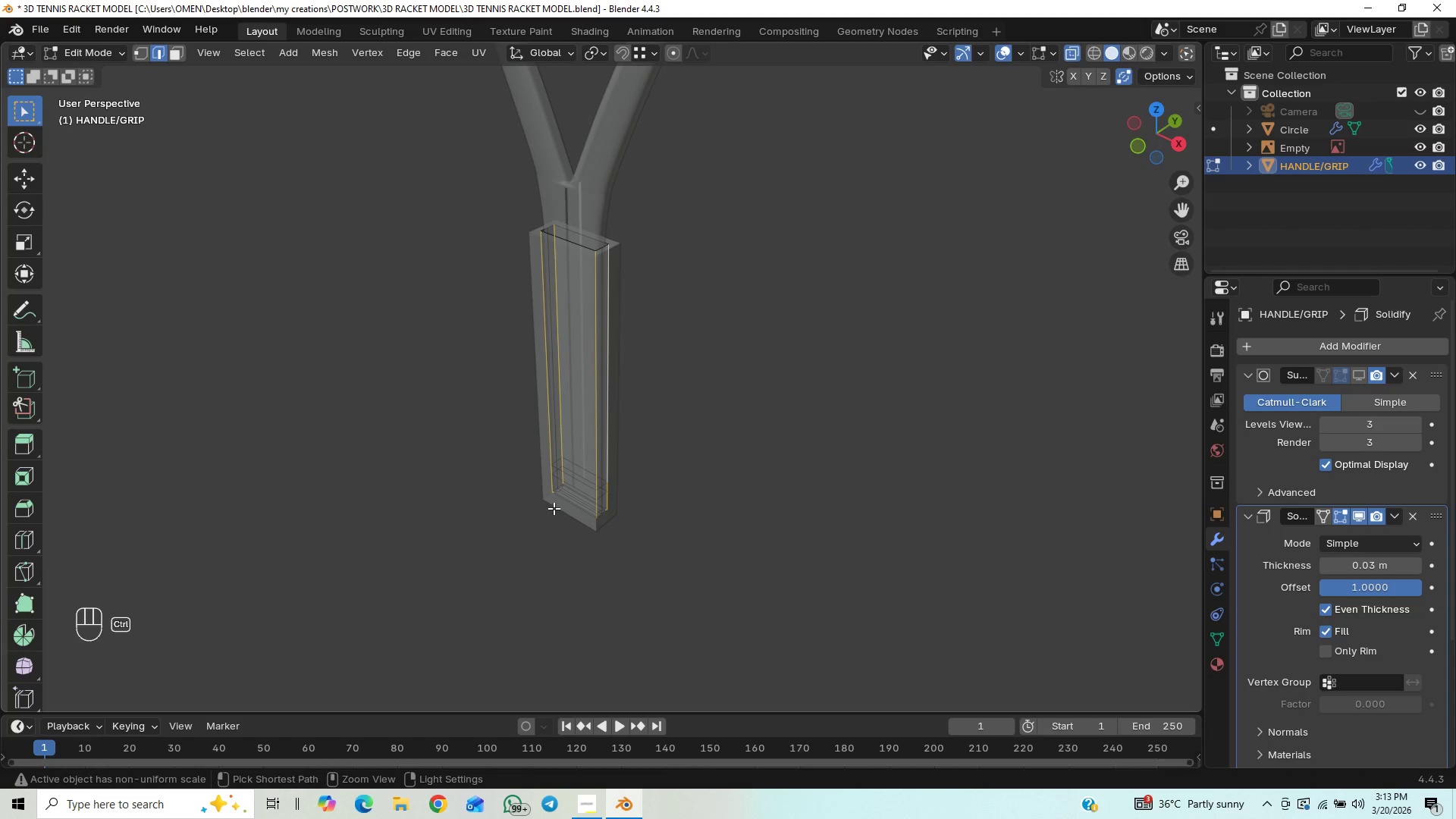 
hold_key(key=ControlLeft, duration=1.51)
left_click_drag(start_coordinate=[563, 486], to_coordinate=[551, 504])
 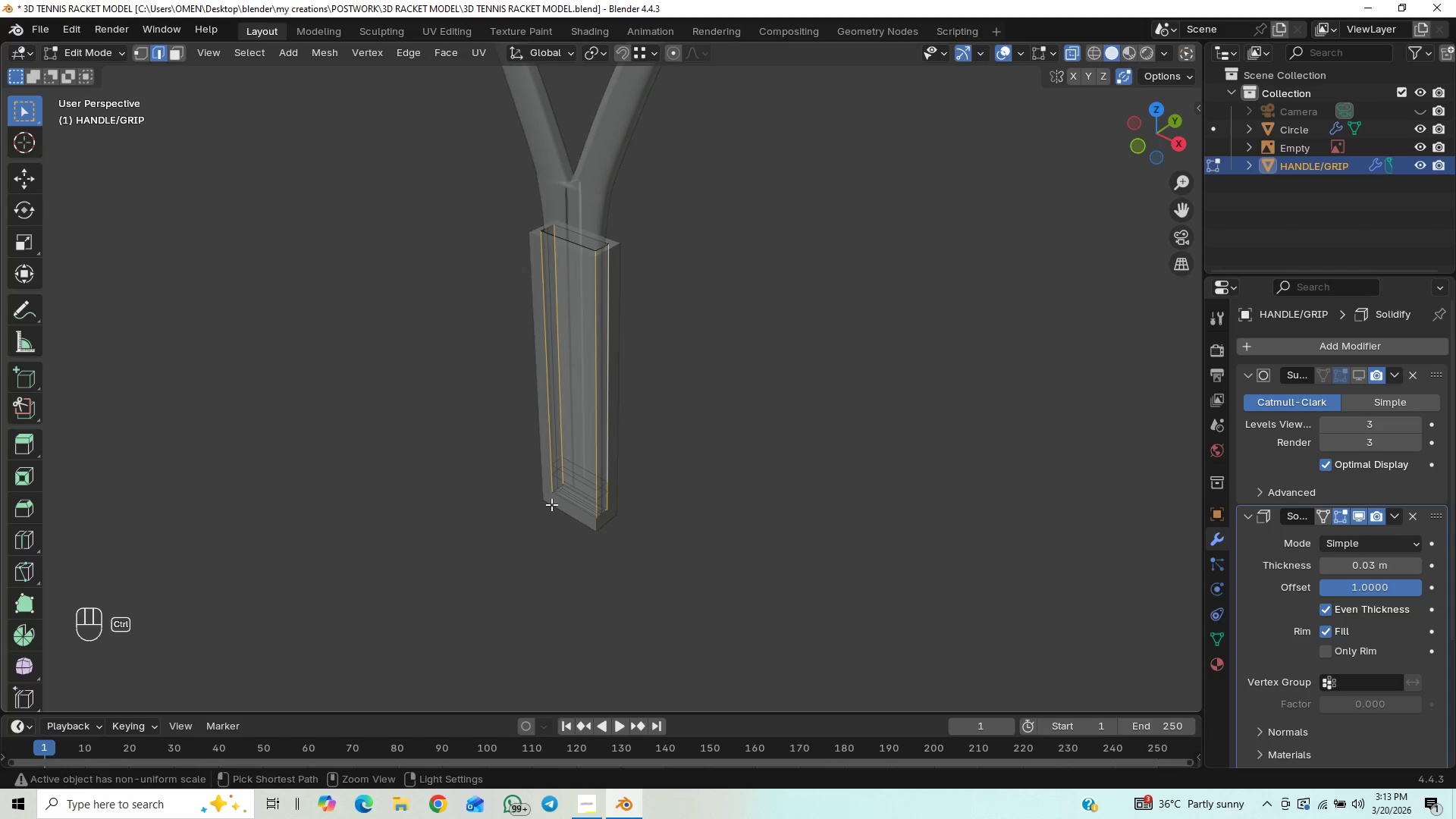 
hold_key(key=ControlLeft, duration=0.66)
 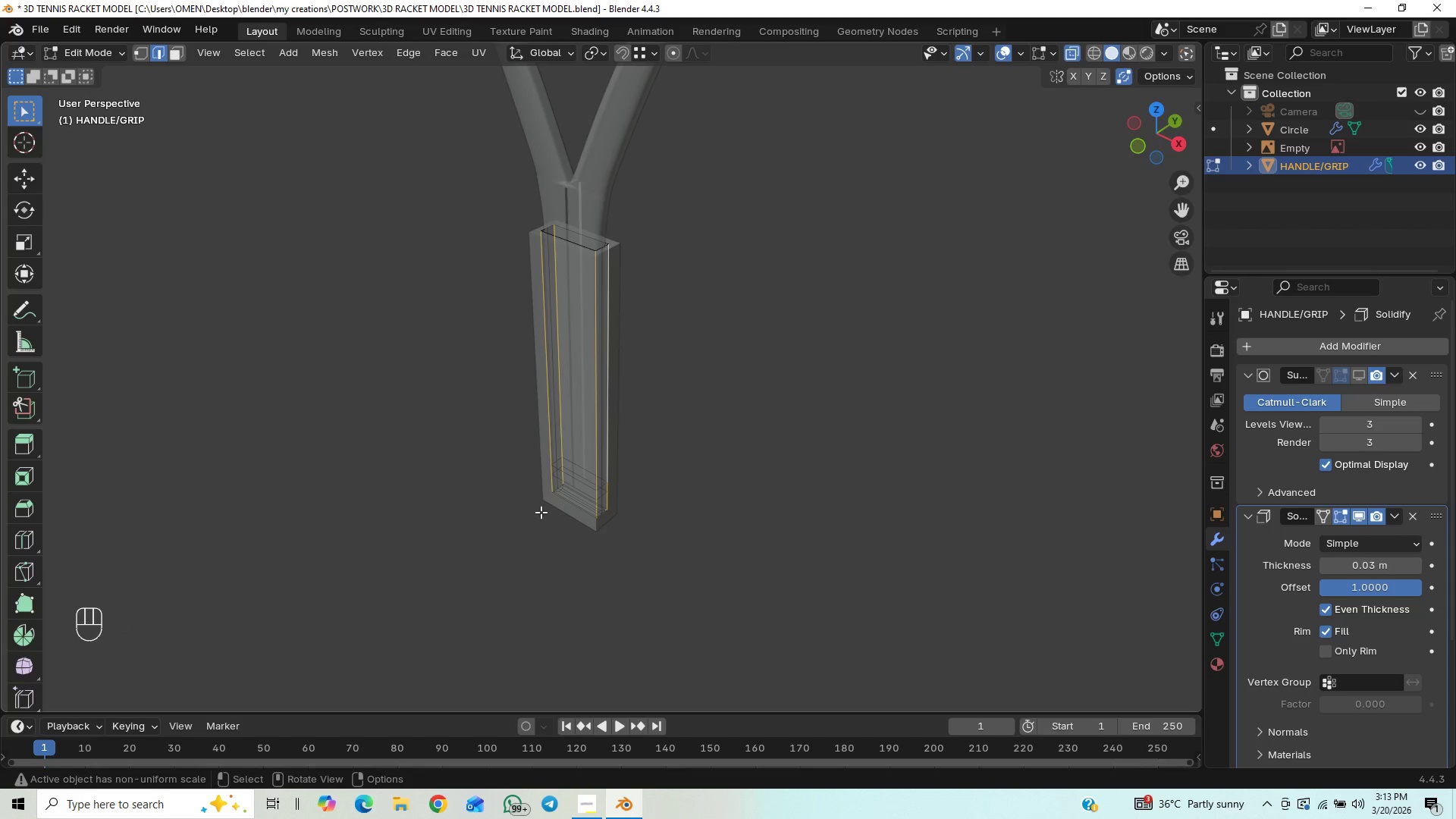 
hold_key(key=ControlLeft, duration=0.92)
 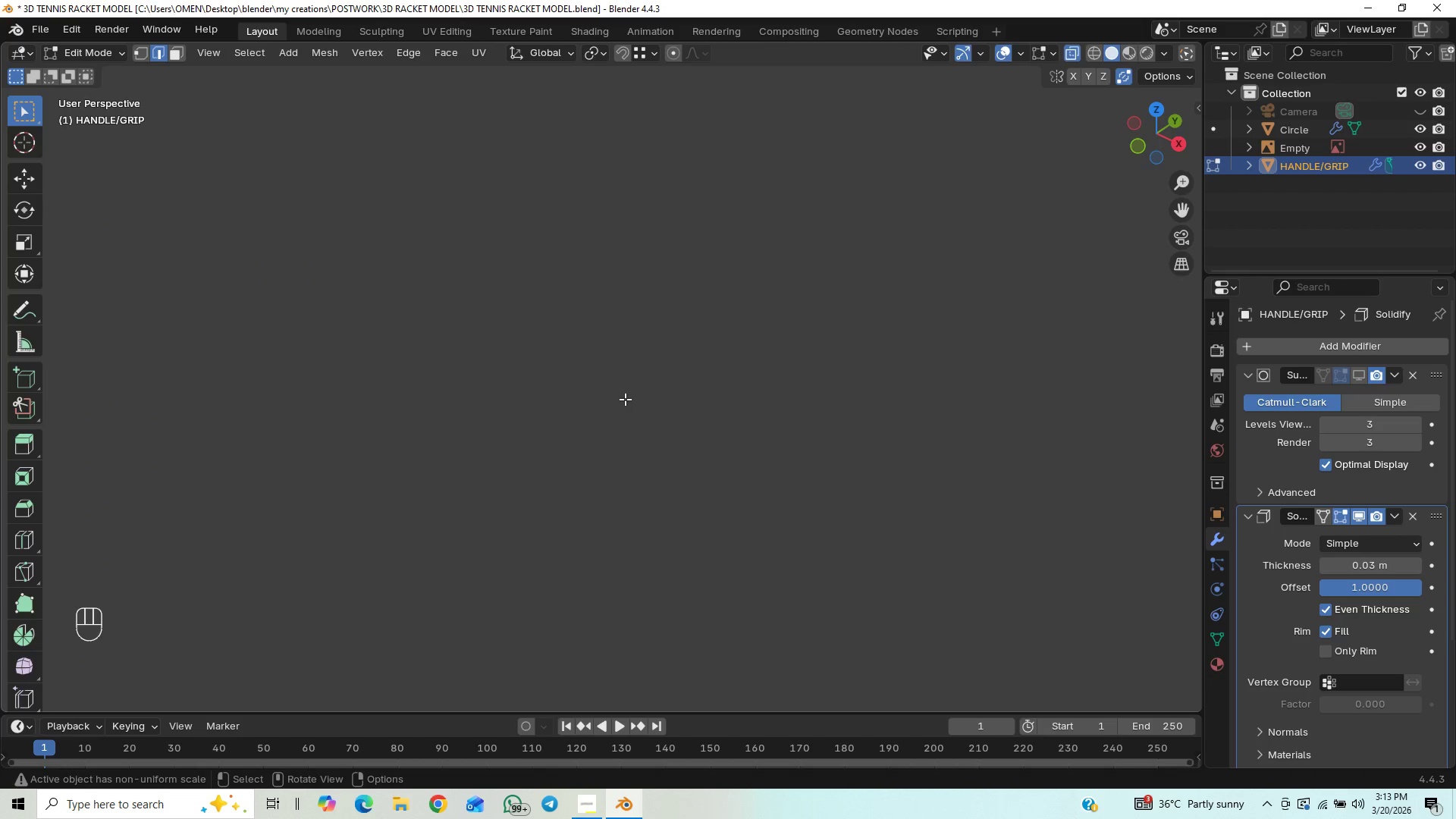 
hold_key(key=ShiftLeft, duration=0.72)
 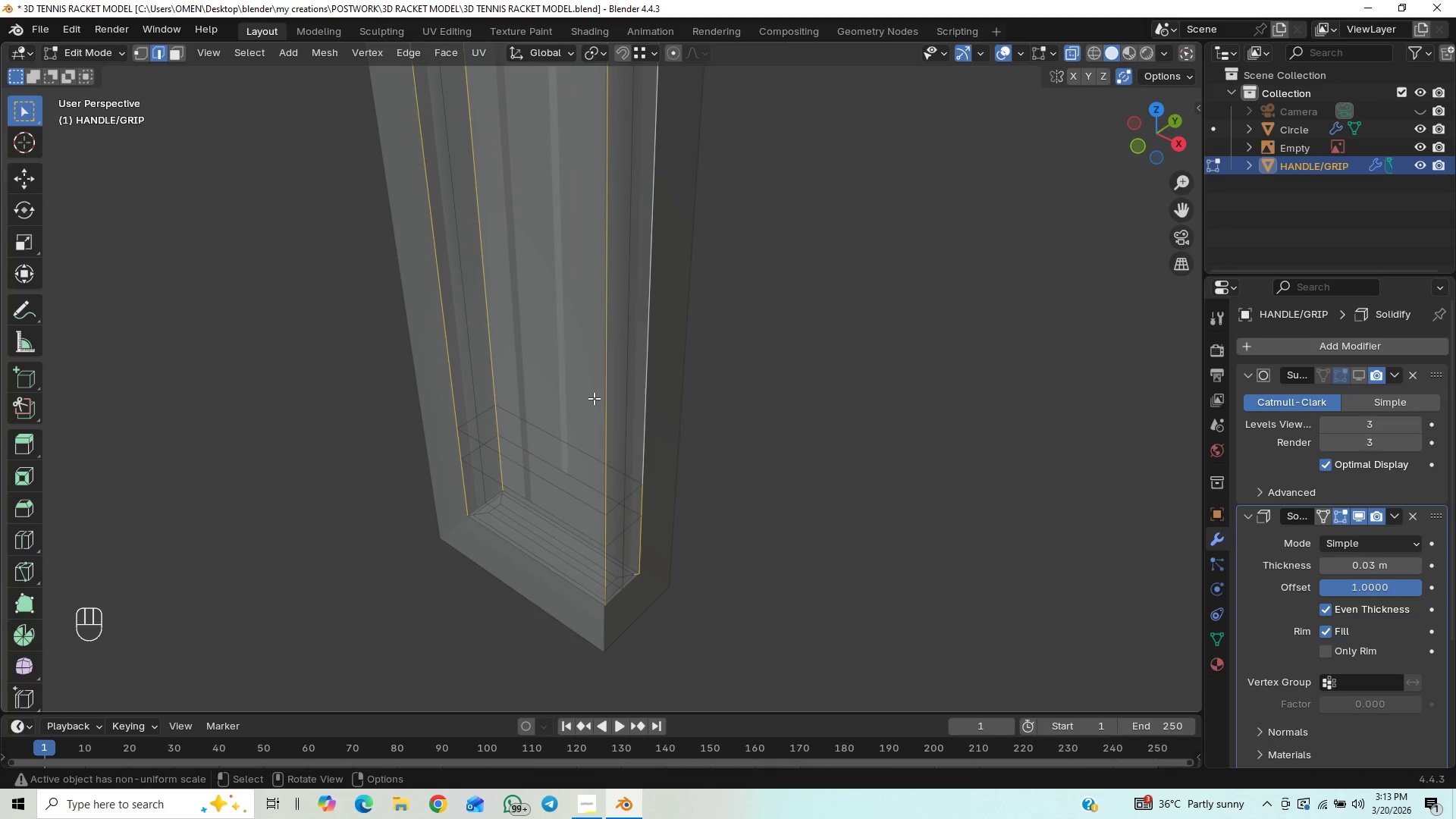 
scroll: coordinate [626, 406], scroll_direction: down, amount: 7.0
 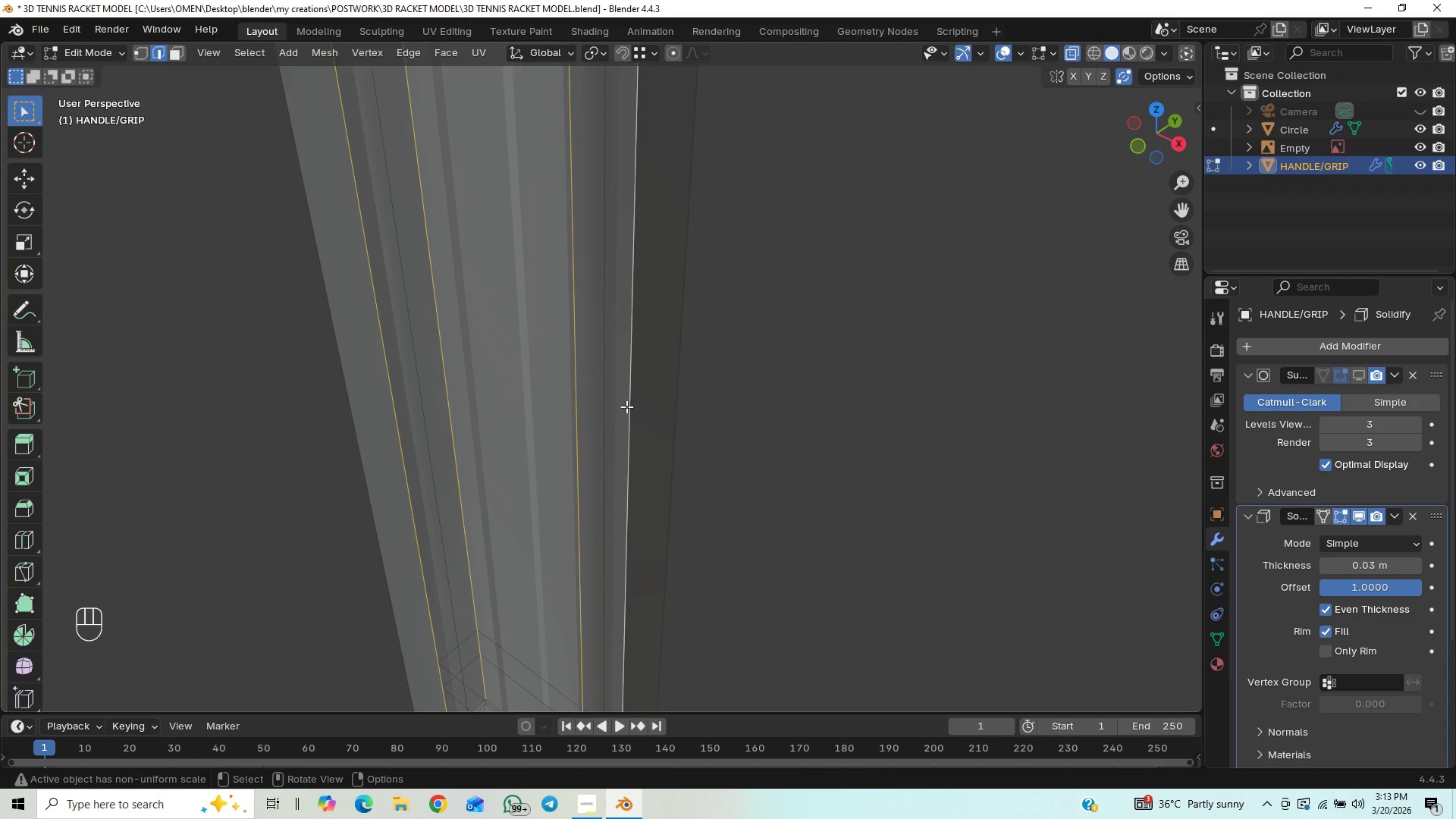 
hold_key(key=ShiftLeft, duration=0.55)
 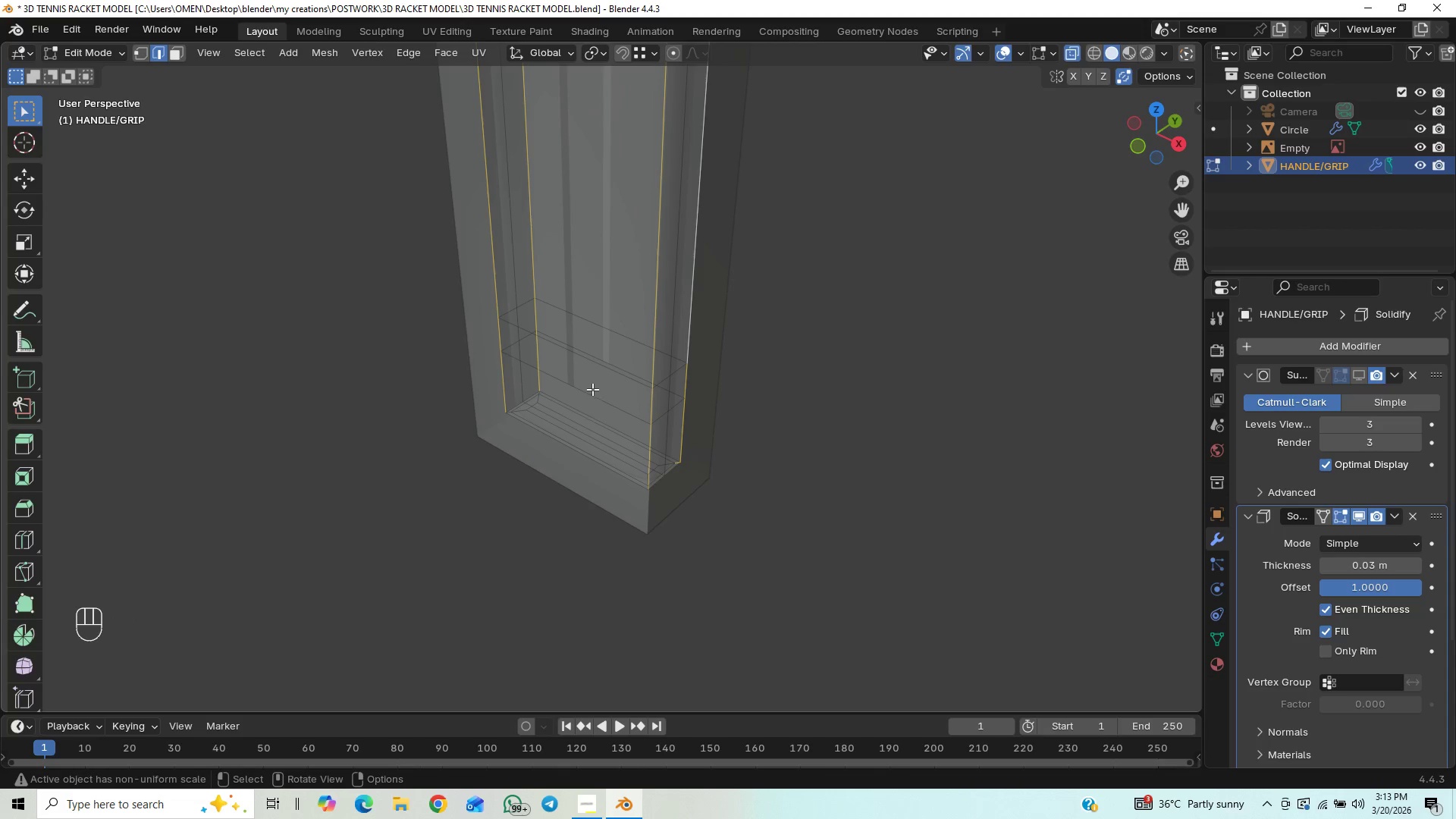 
hold_key(key=ControlLeft, duration=1.5)
 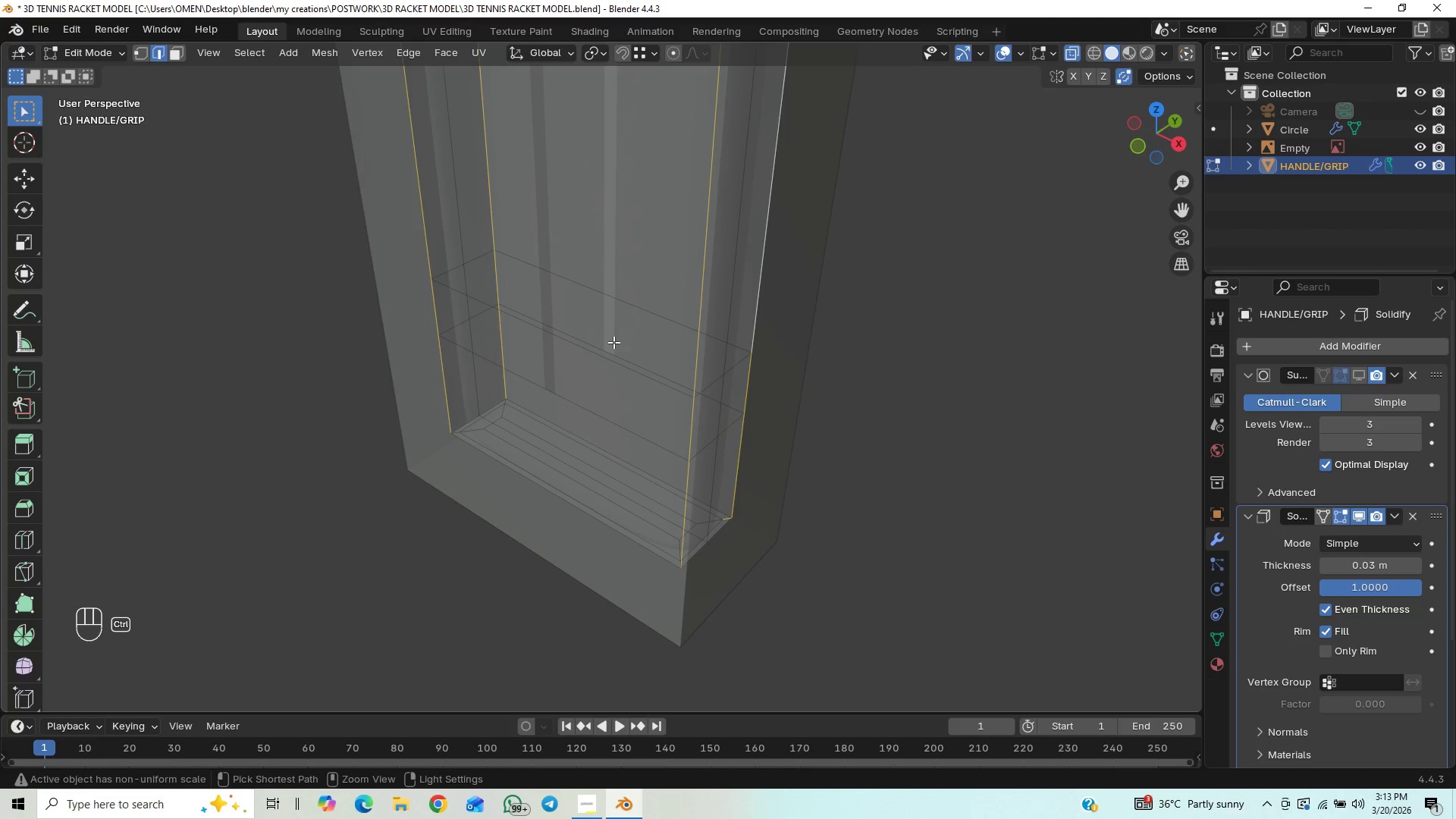 
hold_key(key=ControlLeft, duration=1.51)
 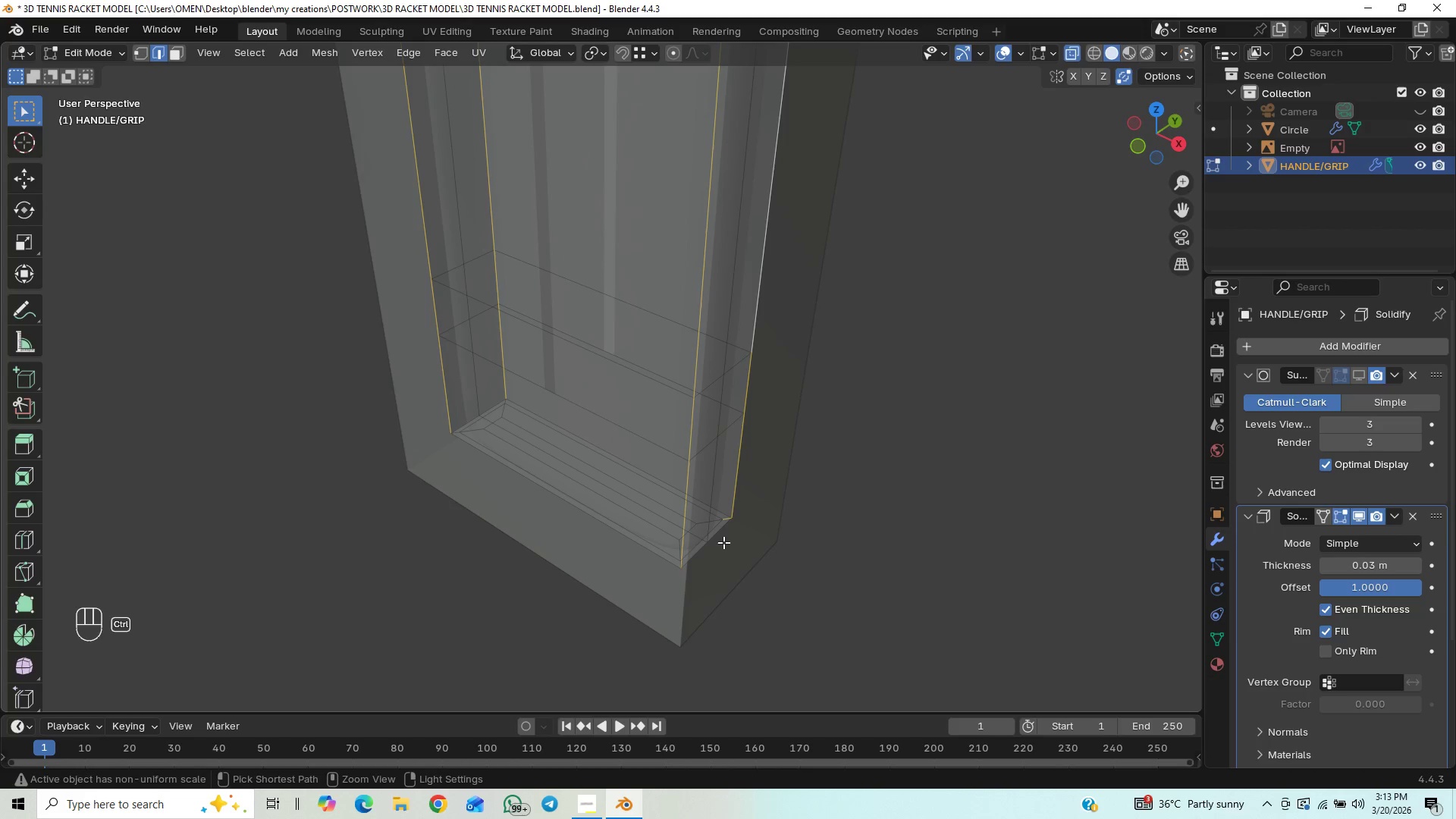 
hold_key(key=ControlLeft, duration=1.5)
left_click_drag(start_coordinate=[720, 508], to_coordinate=[729, 534])
 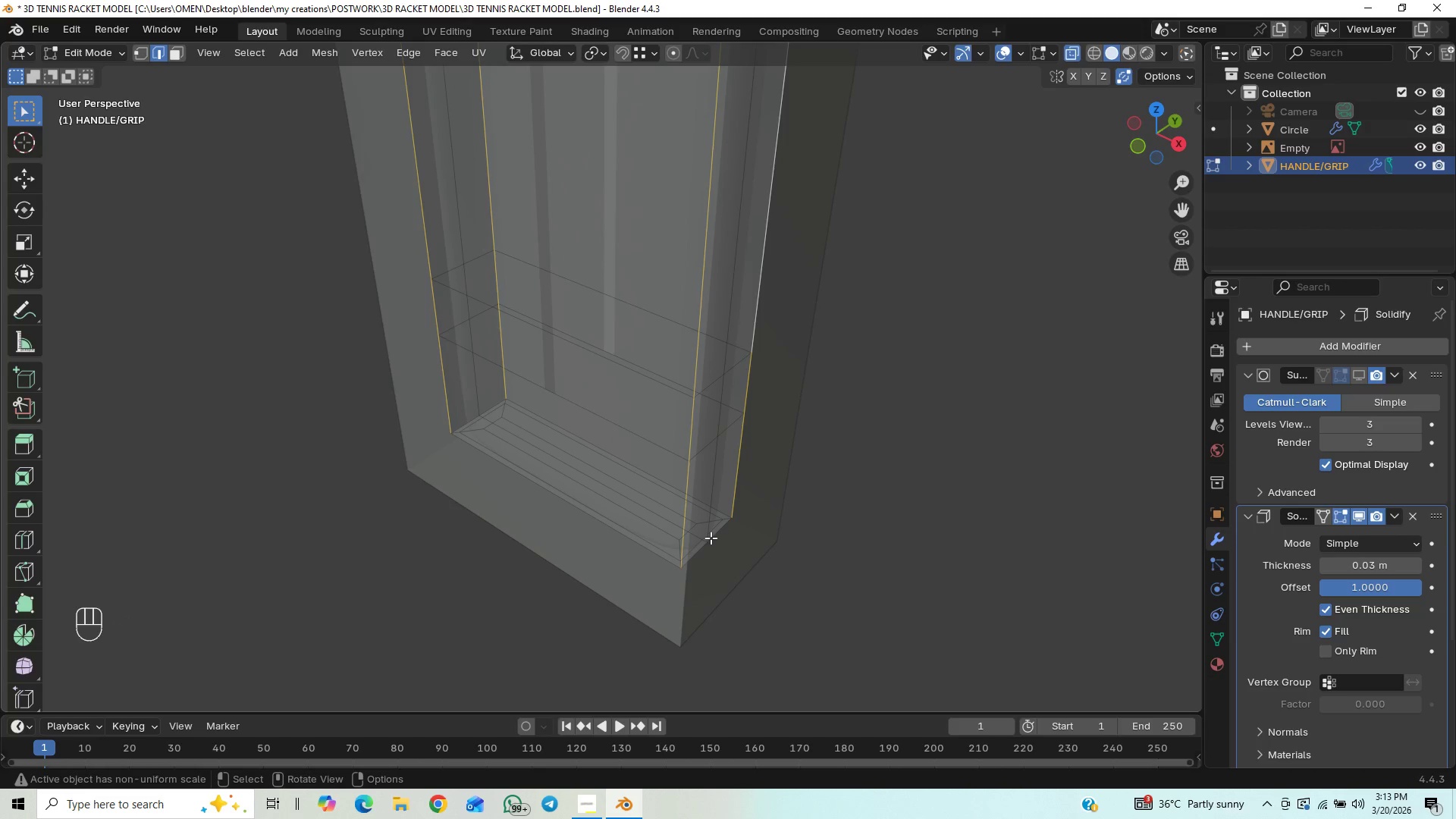 
key(Control+ControlLeft)
 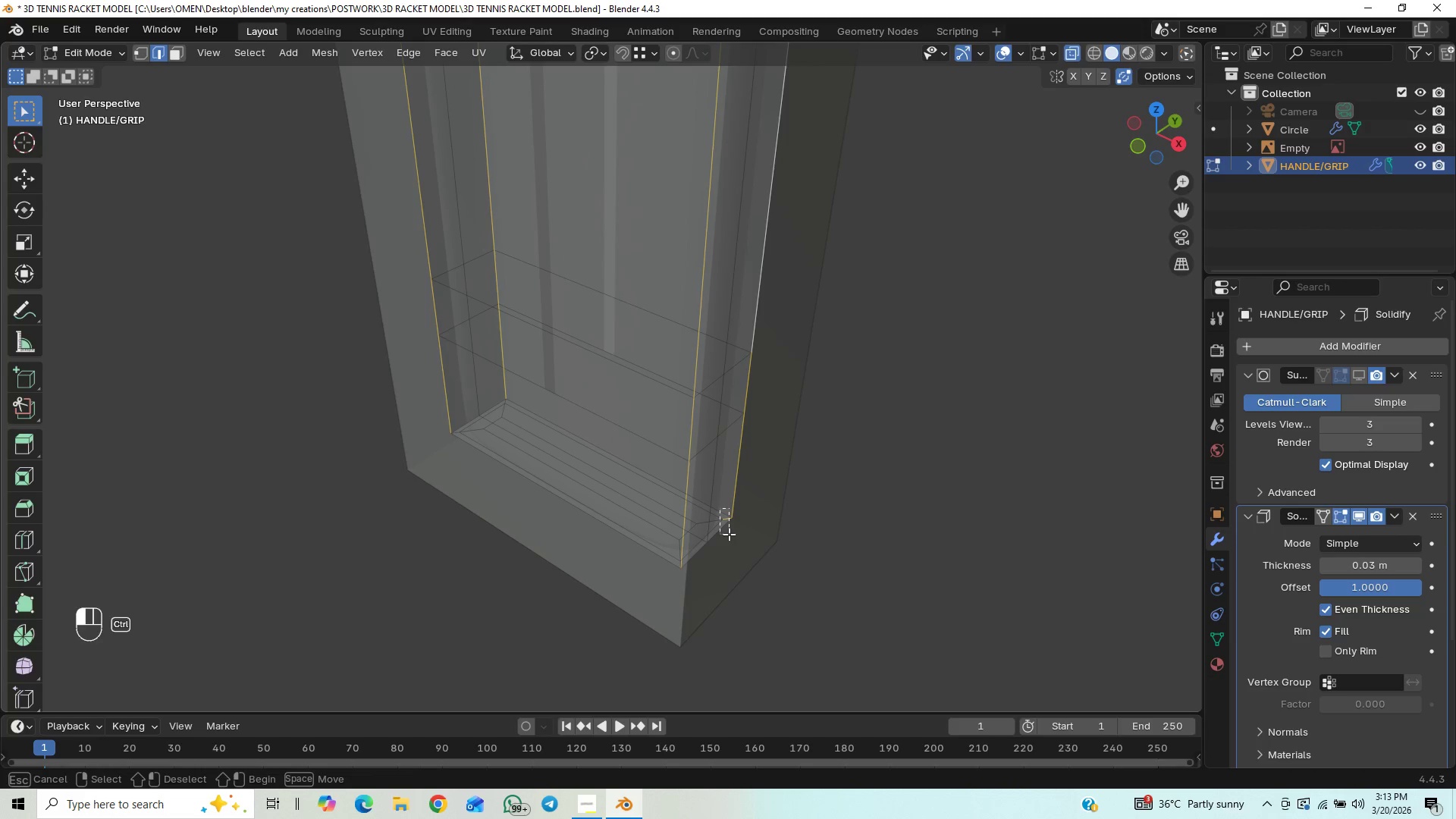 
key(Control+ControlLeft)
 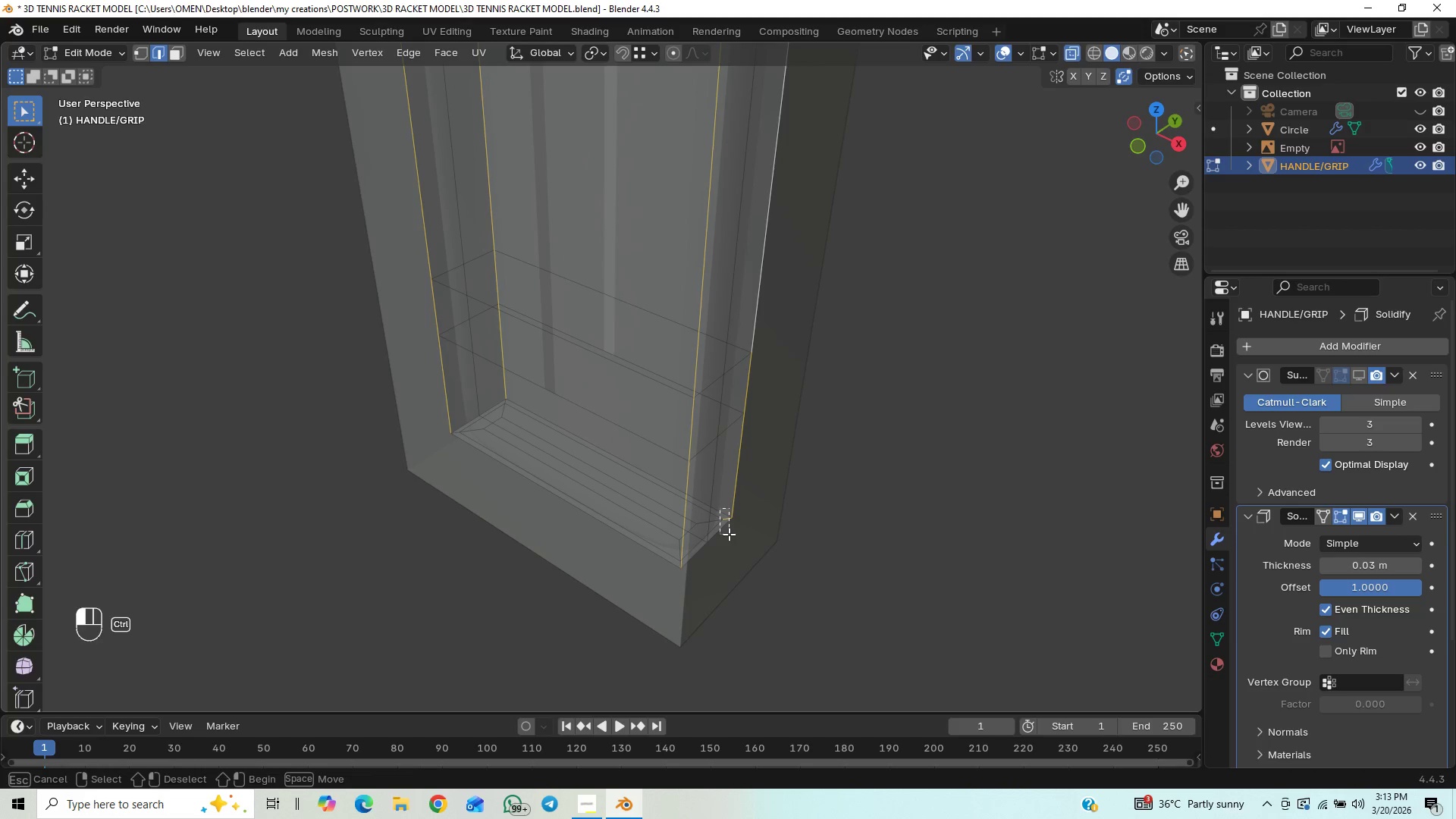 
key(Control+ControlLeft)
 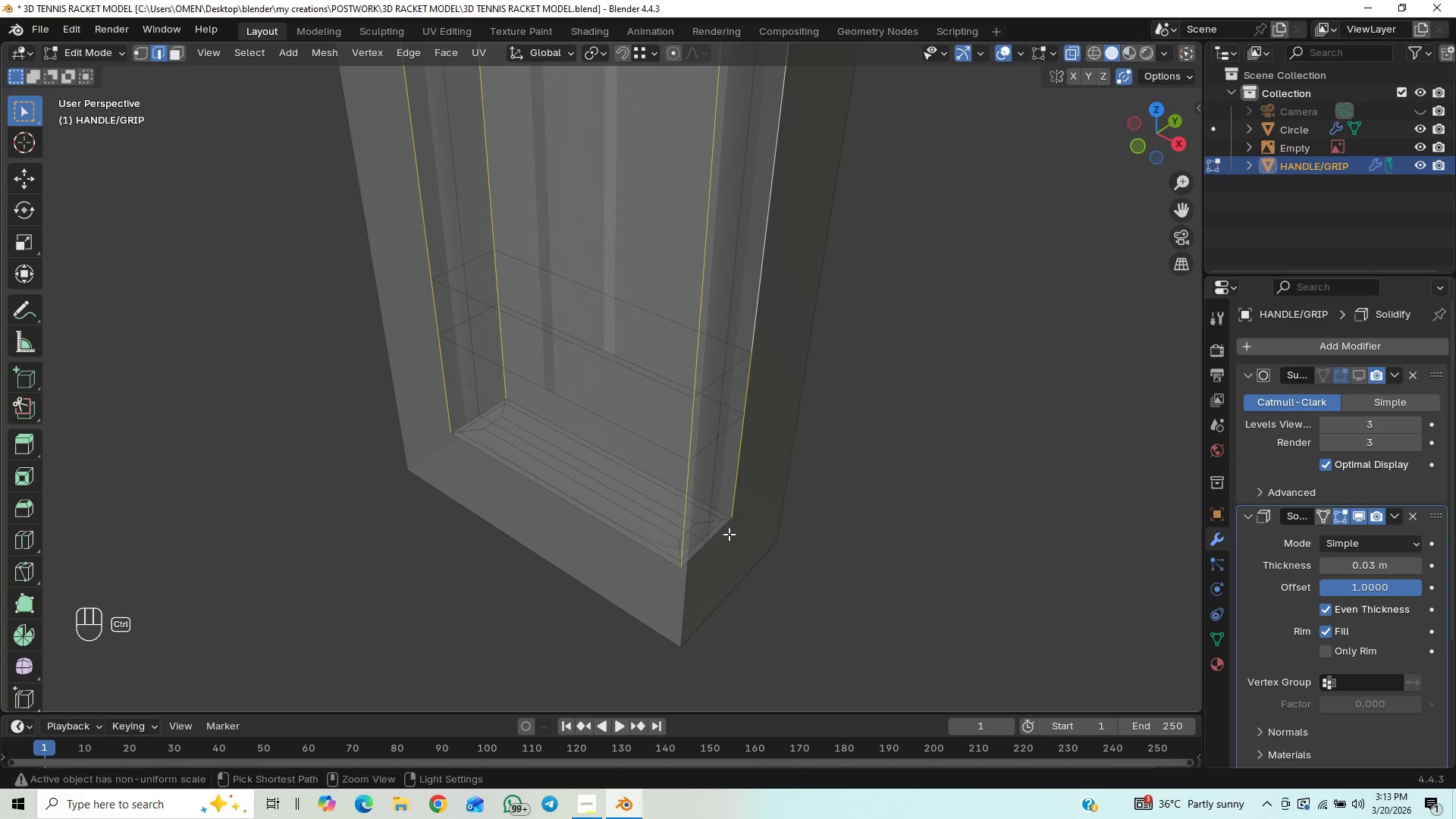 
key(Control+ControlLeft)
 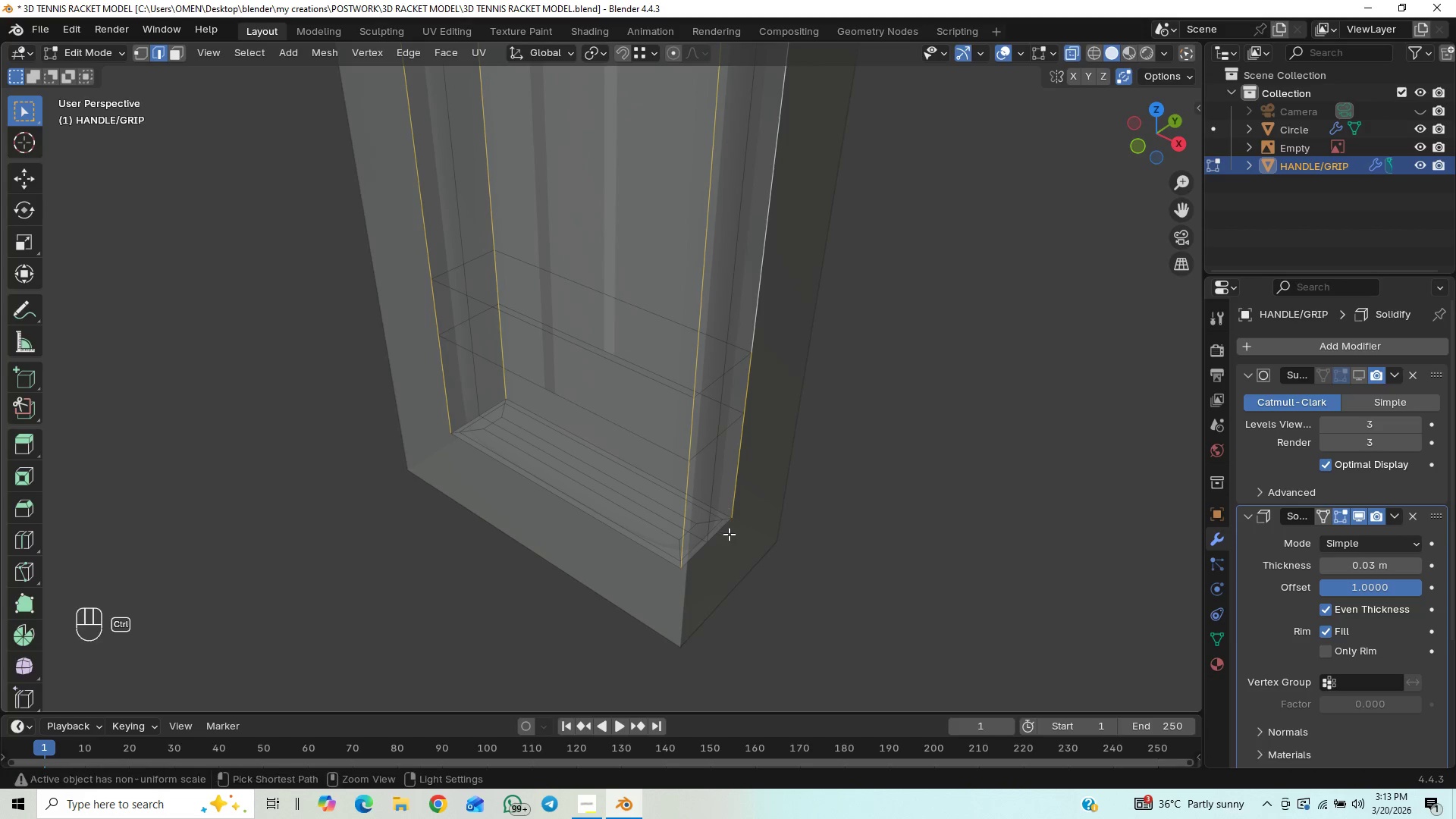 
key(Control+ControlLeft)
 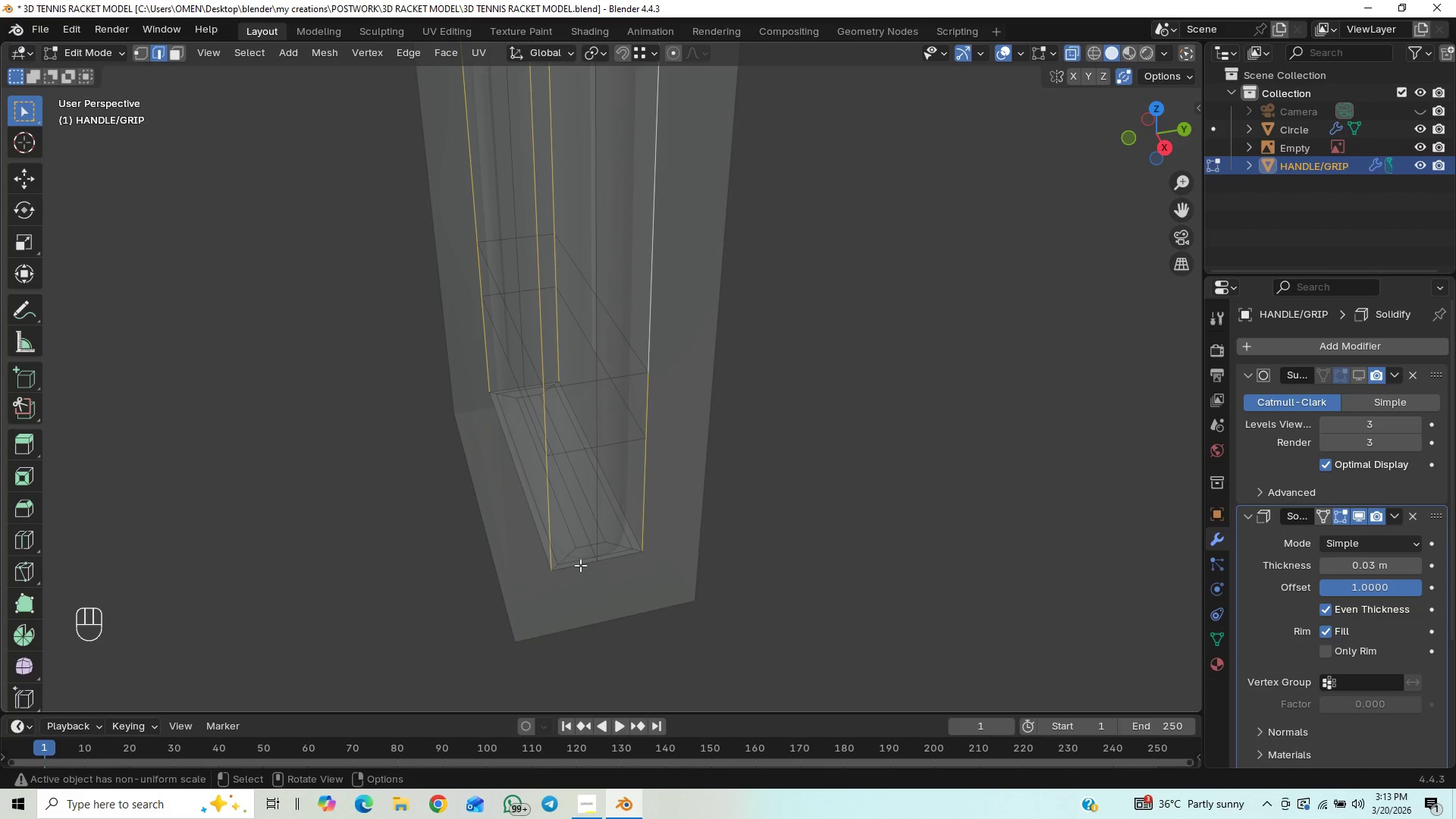 
scroll: coordinate [502, 494], scroll_direction: down, amount: 3.0
 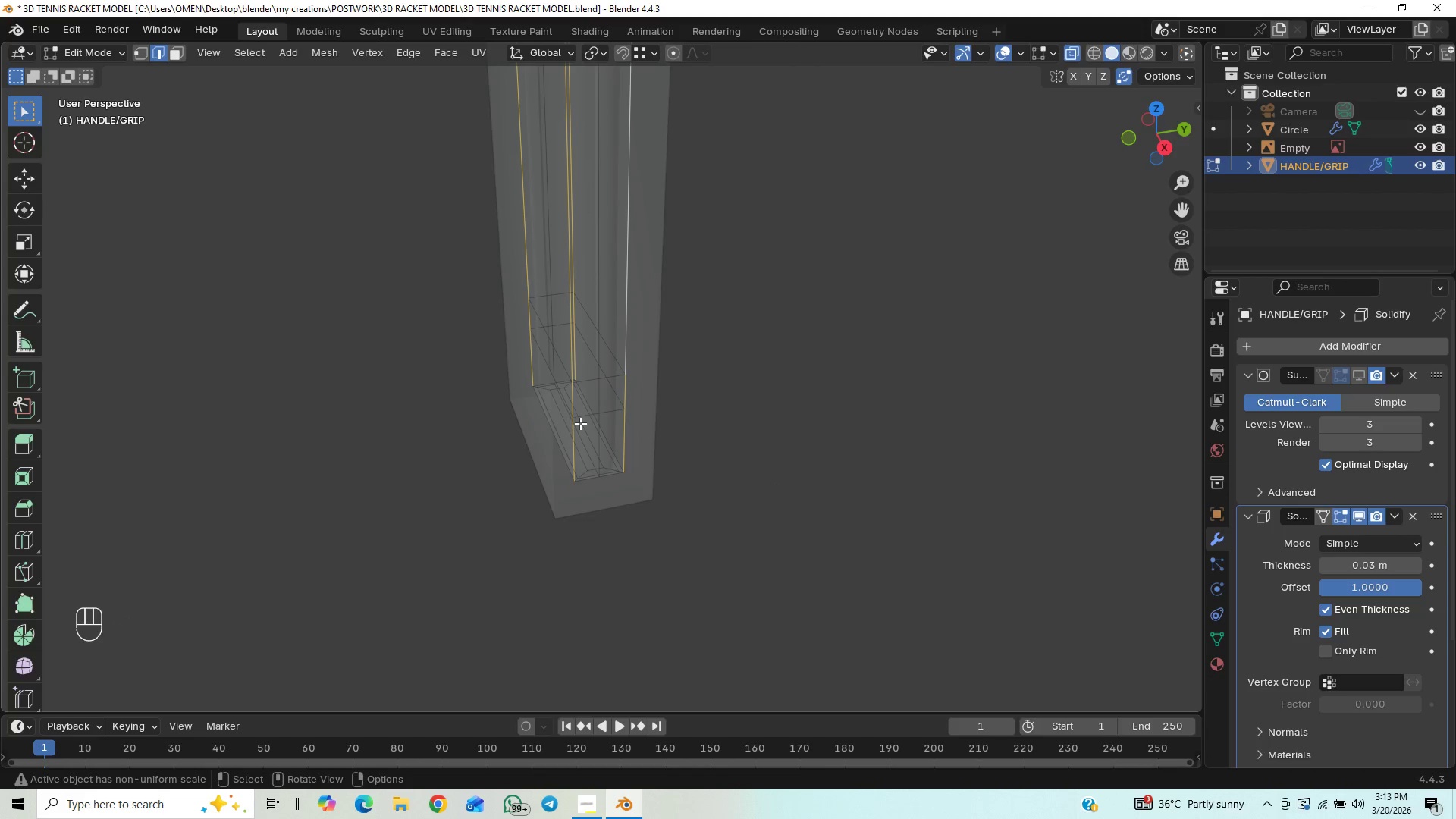 
key(Control+B)
 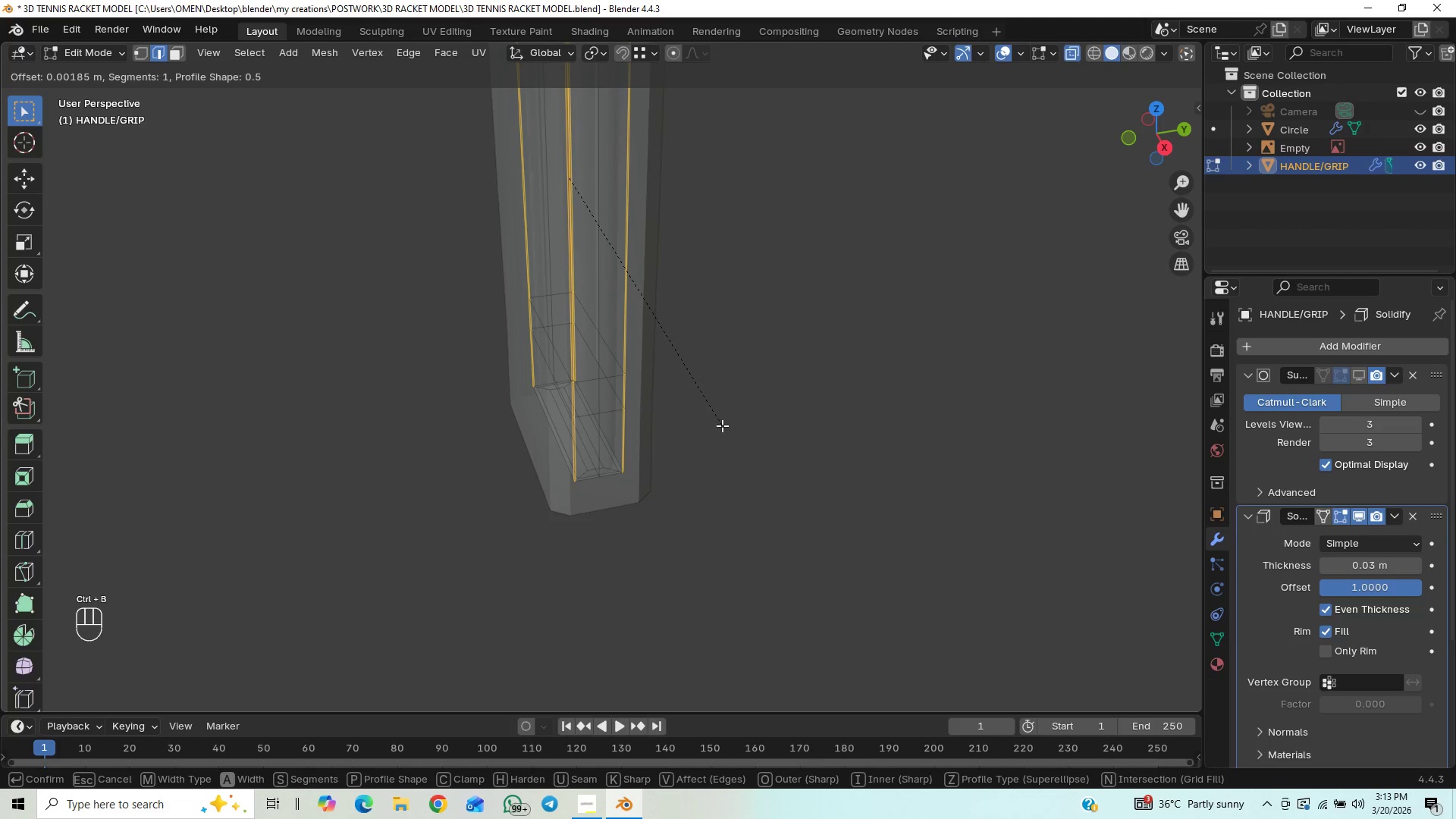 
key(C)
 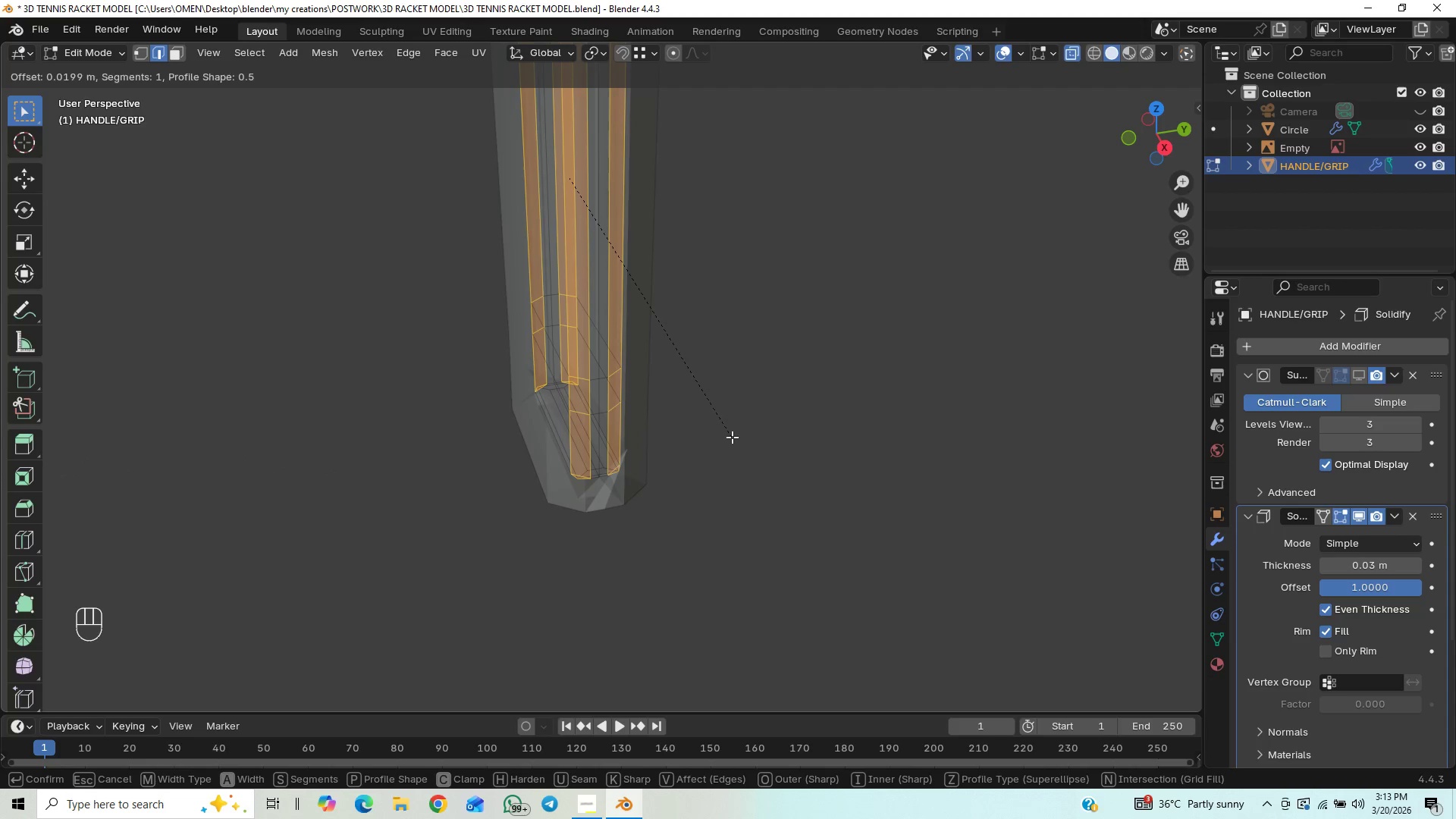 
wait(6.61)
 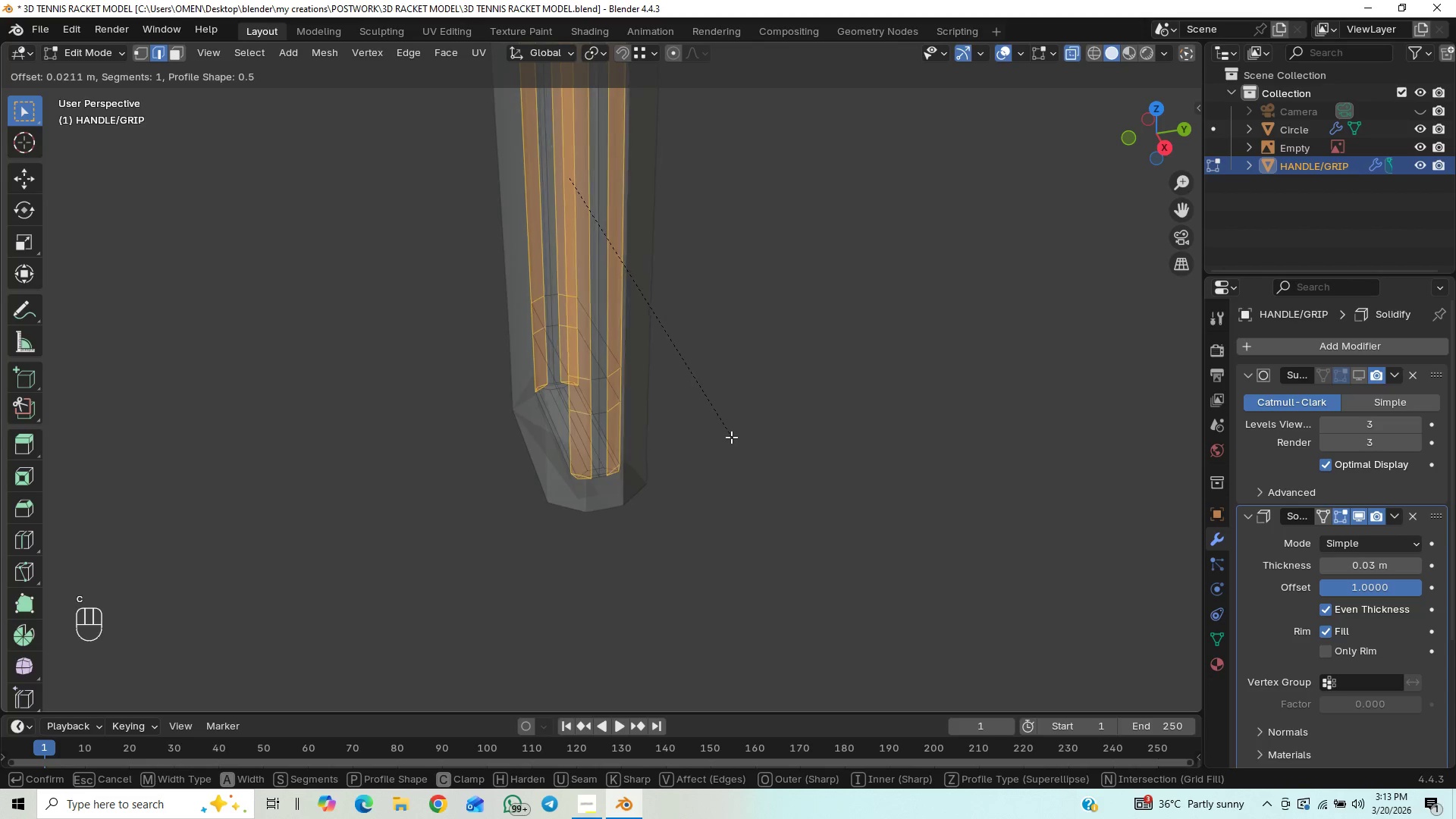 
scroll: coordinate [744, 450], scroll_direction: up, amount: 8.0
 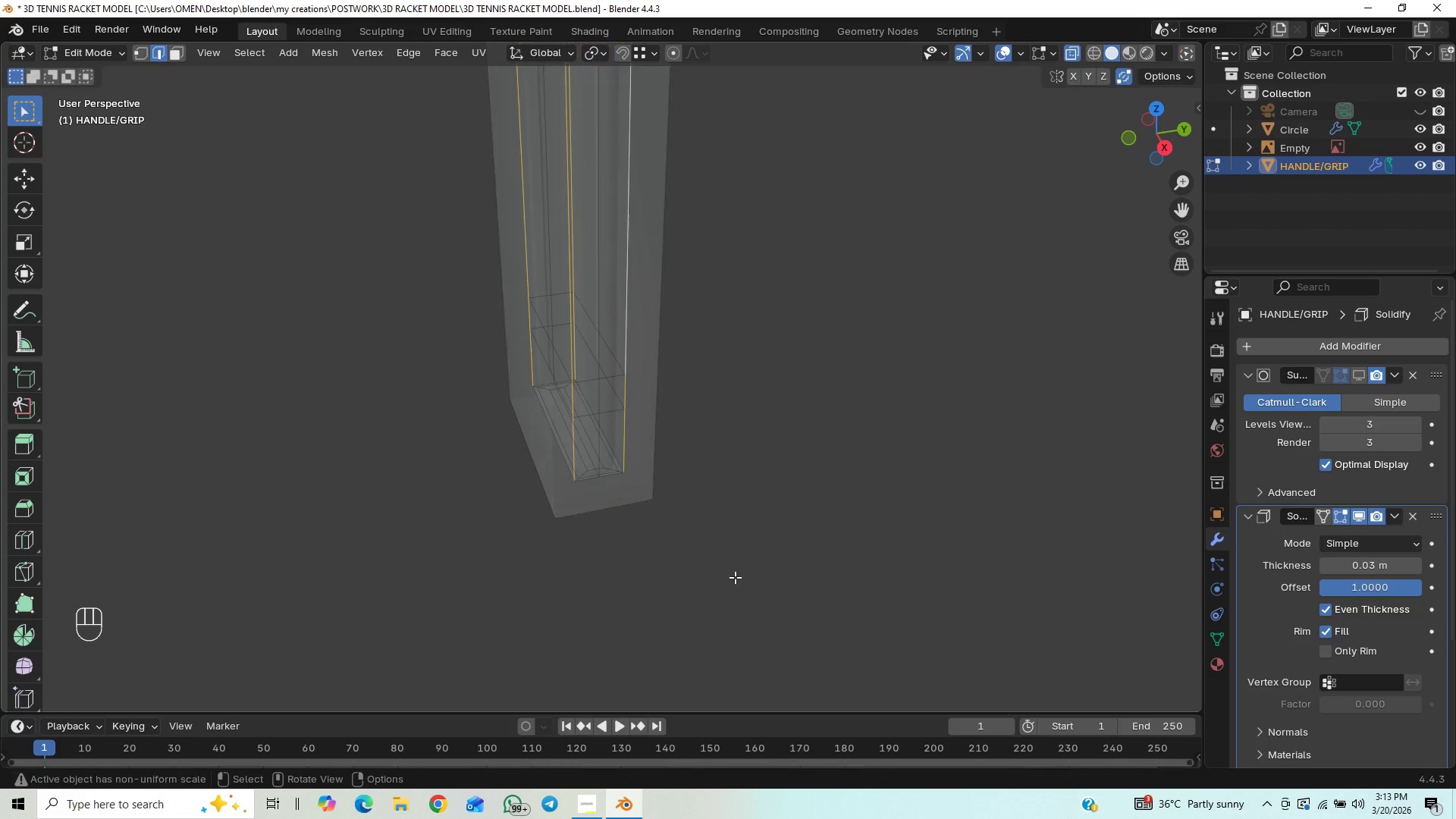 
scroll: coordinate [686, 527], scroll_direction: down, amount: 5.0
 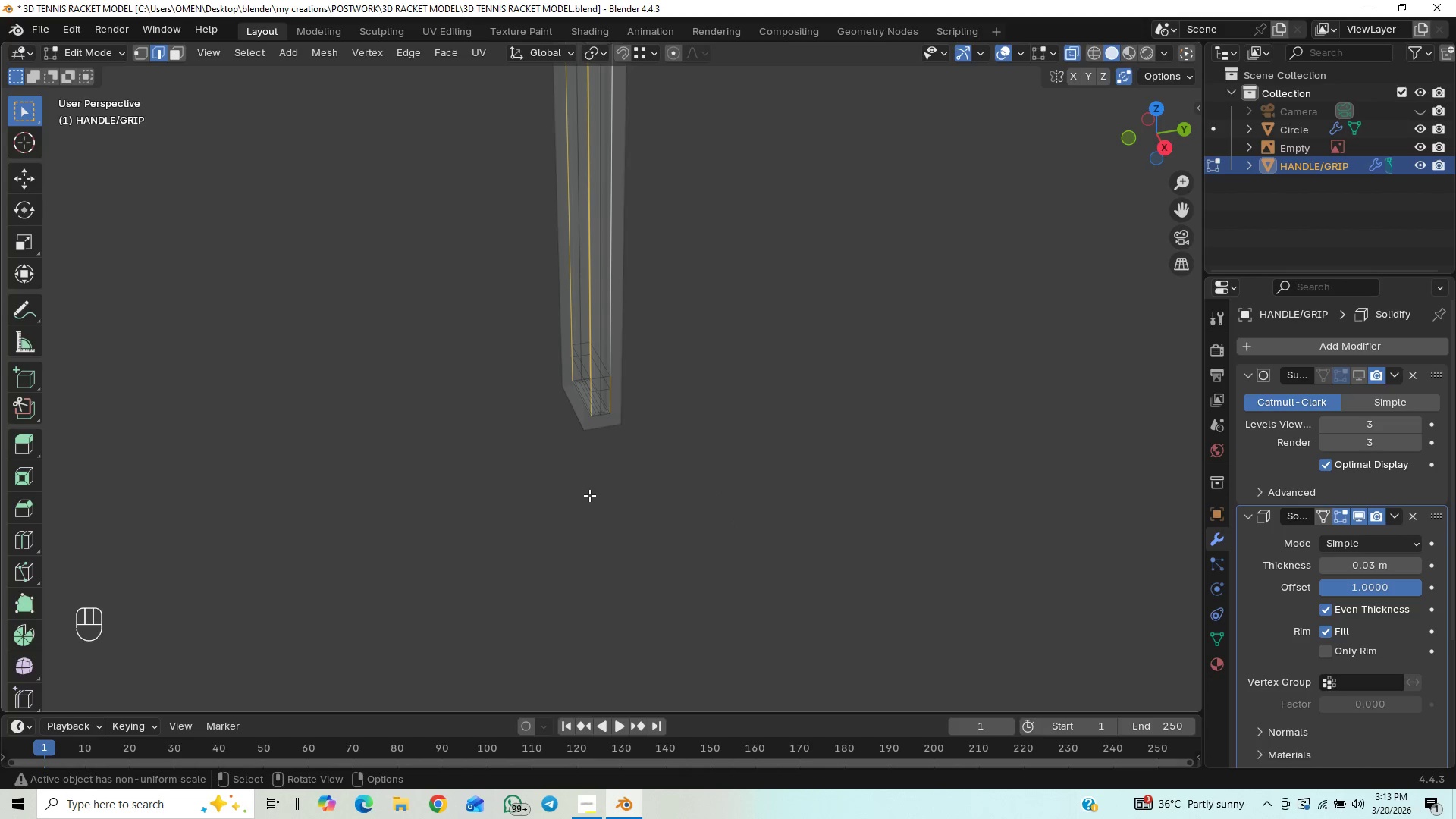 
key(Tab)
 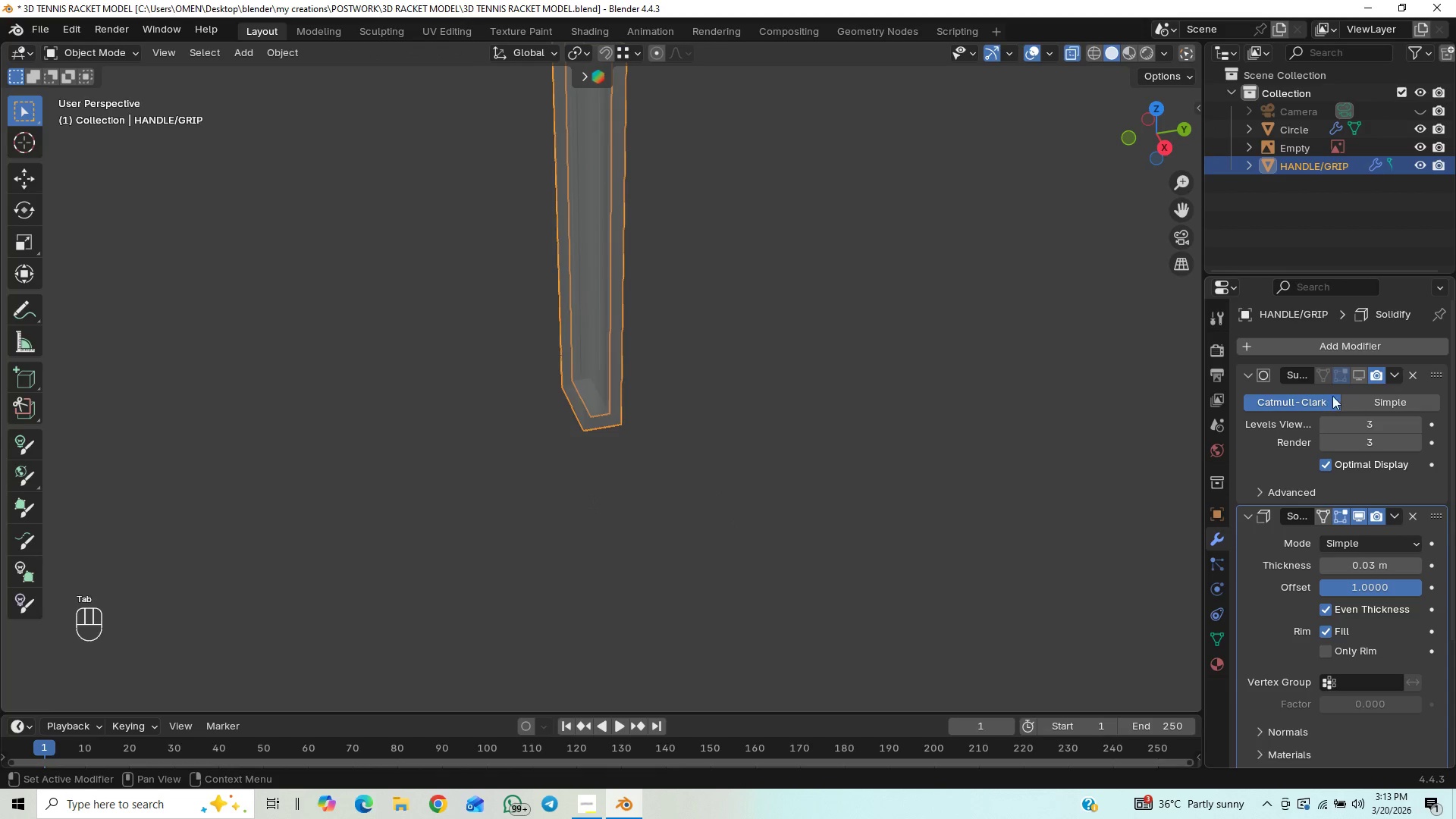 
left_click_drag(start_coordinate=[1353, 375], to_coordinate=[1358, 377])
 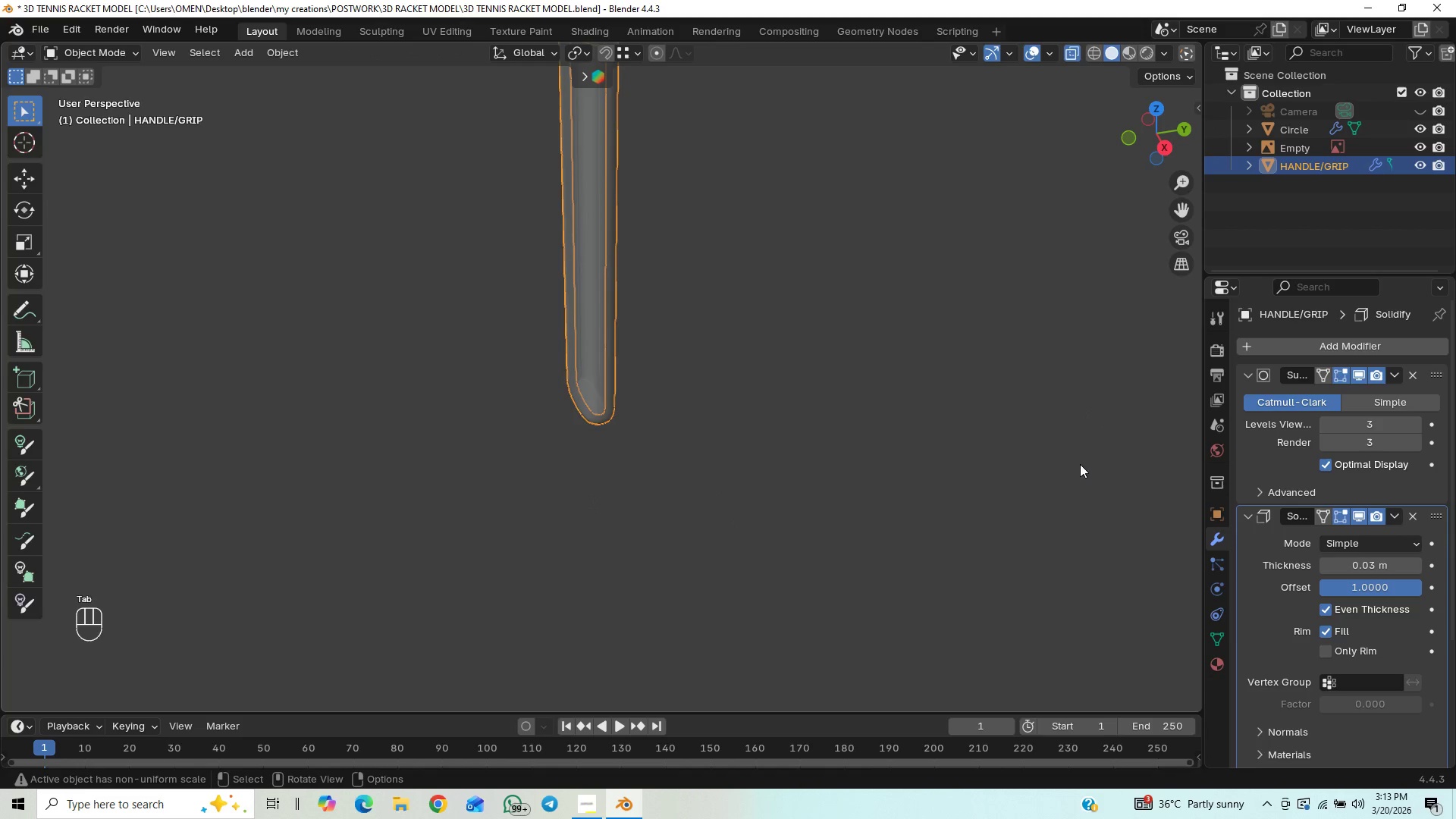 
key(Numpad1)
 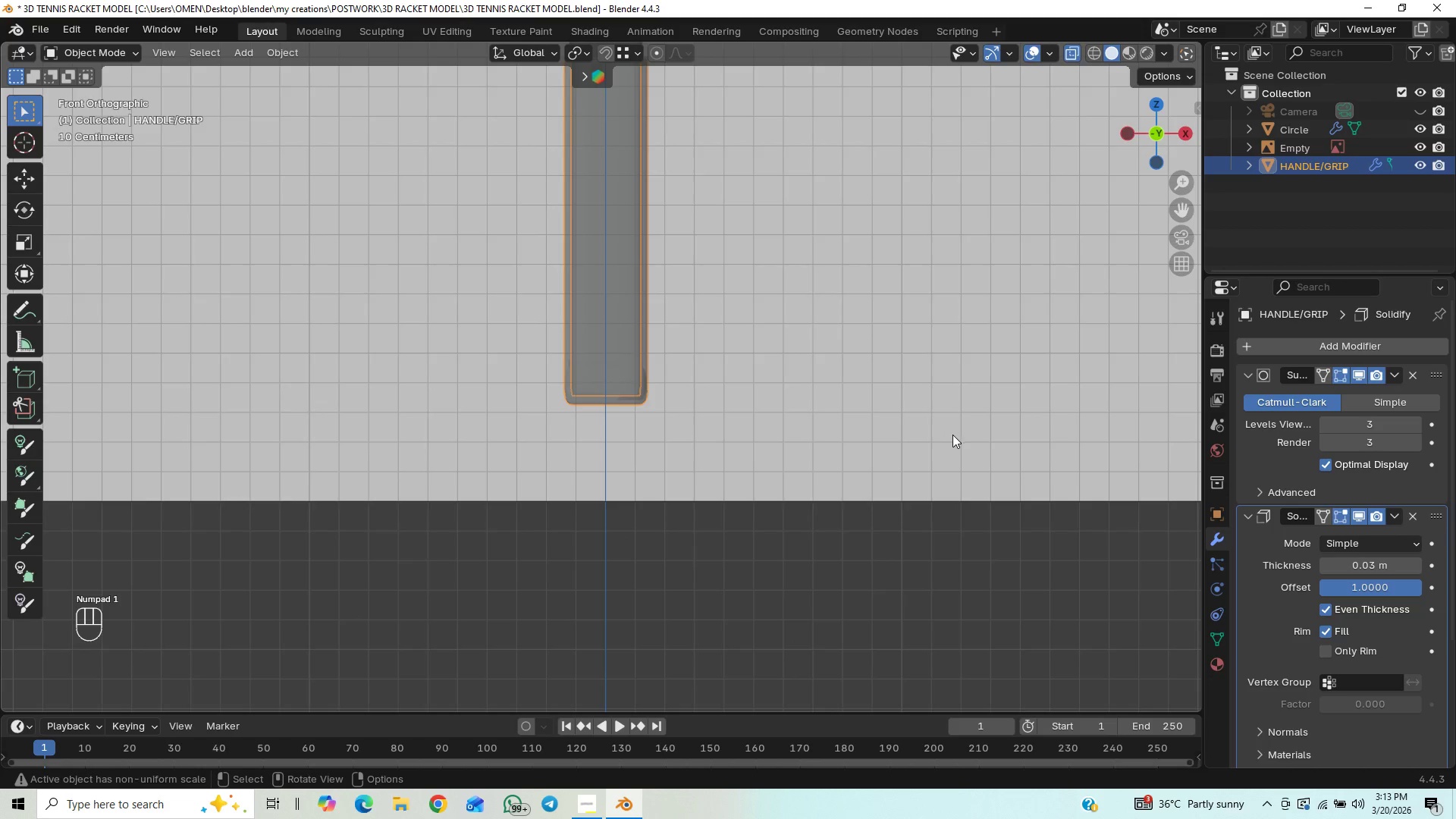 
key(Tab)
 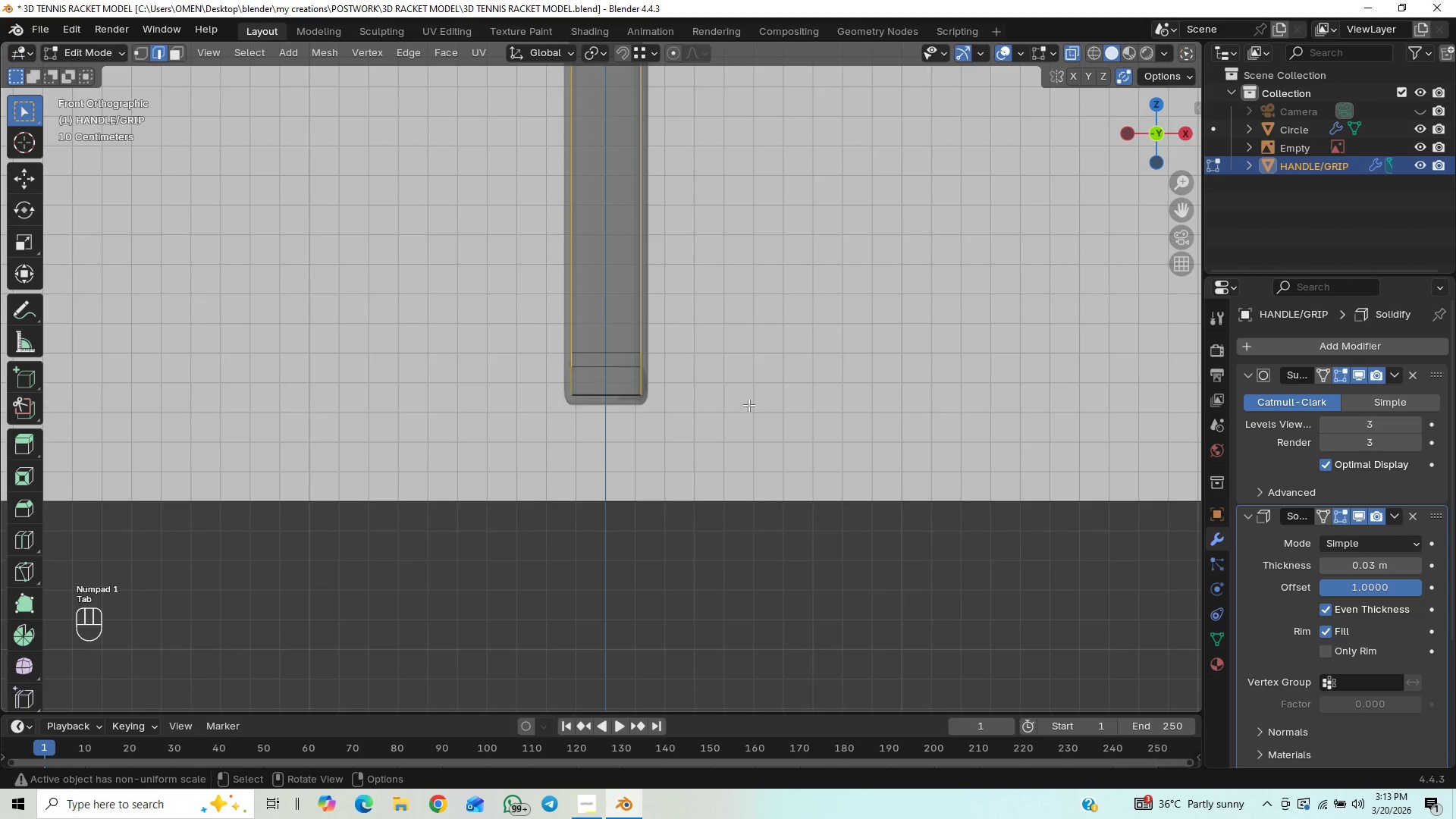 
scroll: coordinate [664, 349], scroll_direction: up, amount: 6.0
 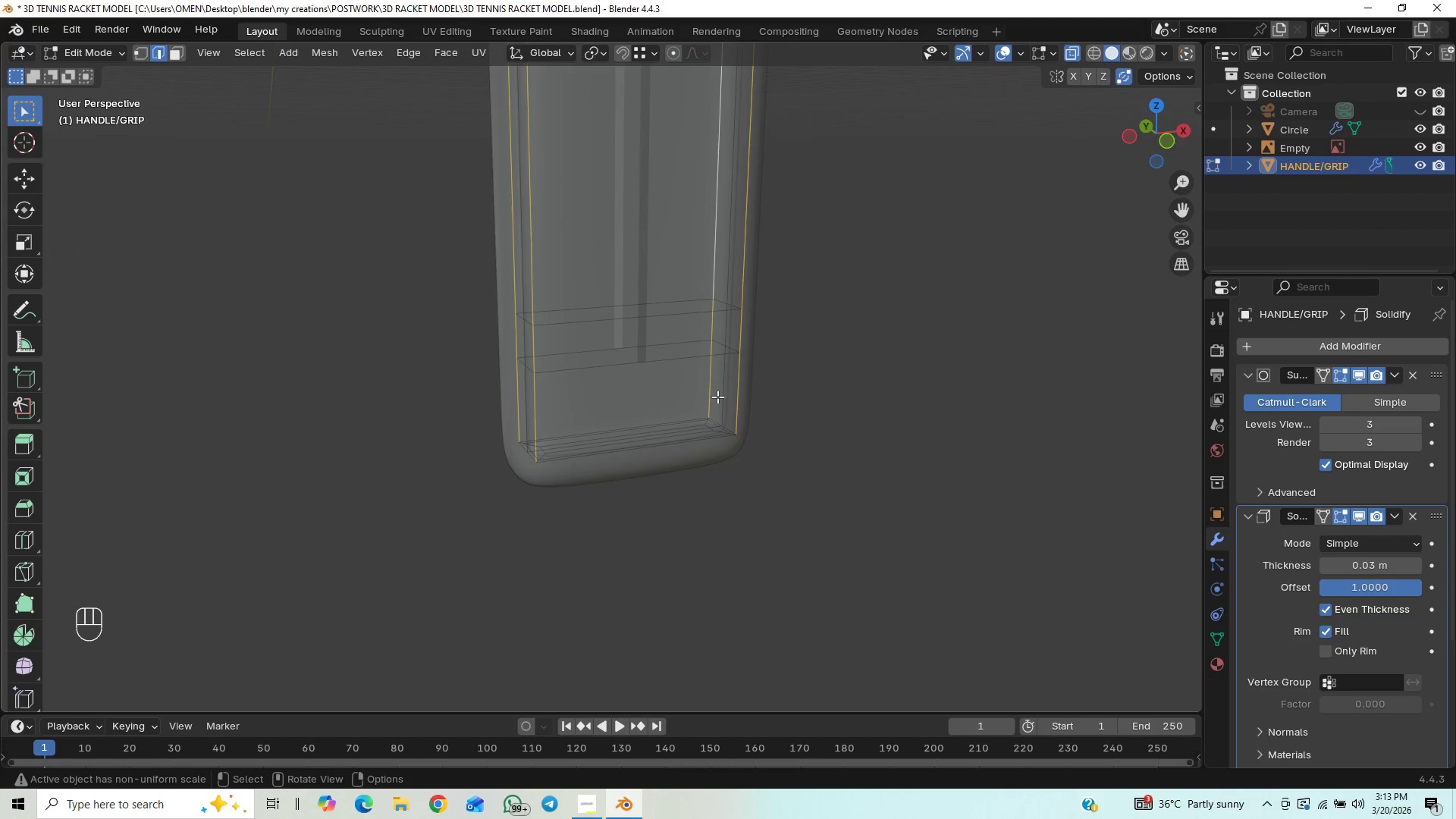 
key(Numpad1)
 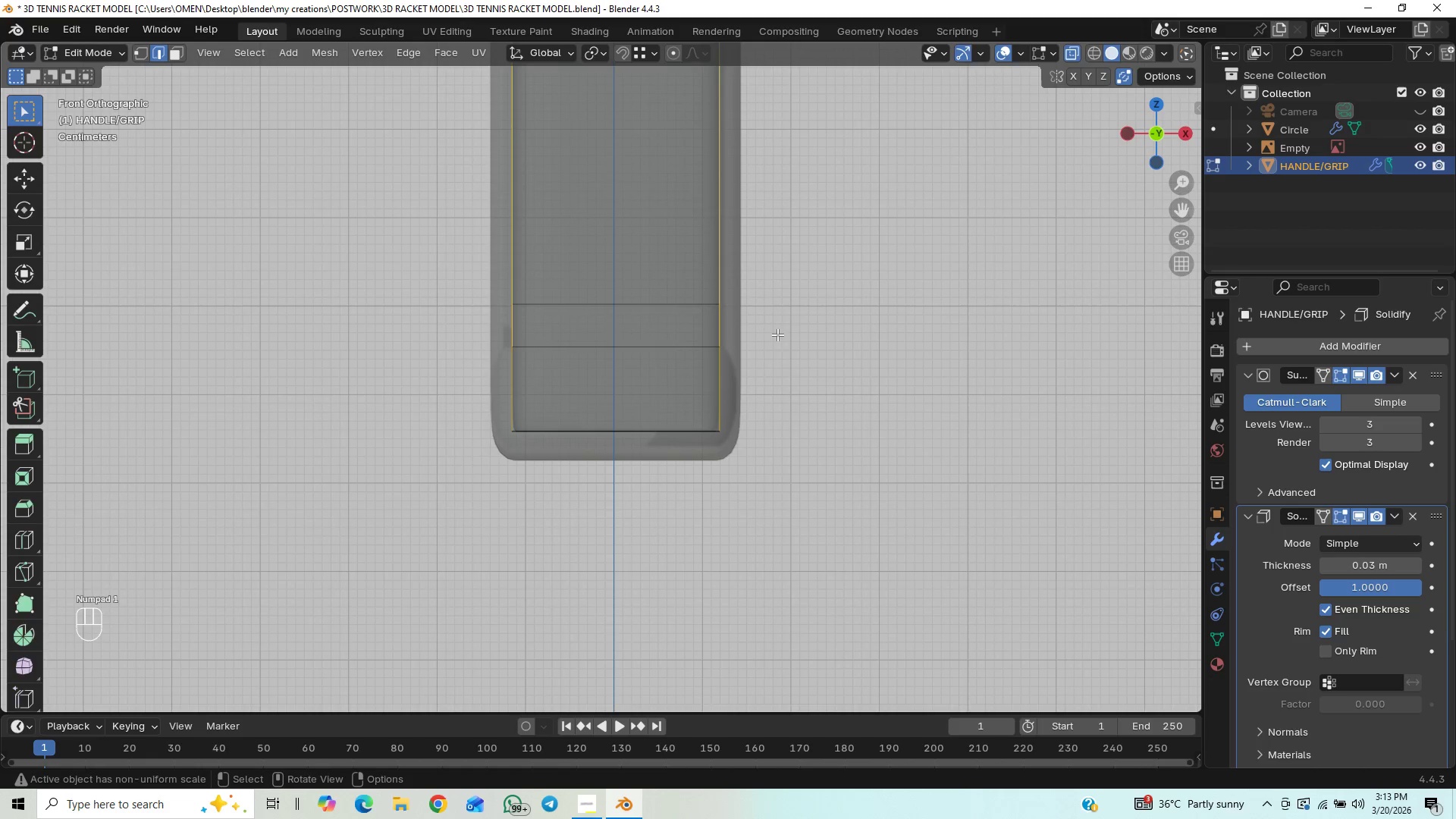 
left_click_drag(start_coordinate=[794, 335], to_coordinate=[377, 494])
 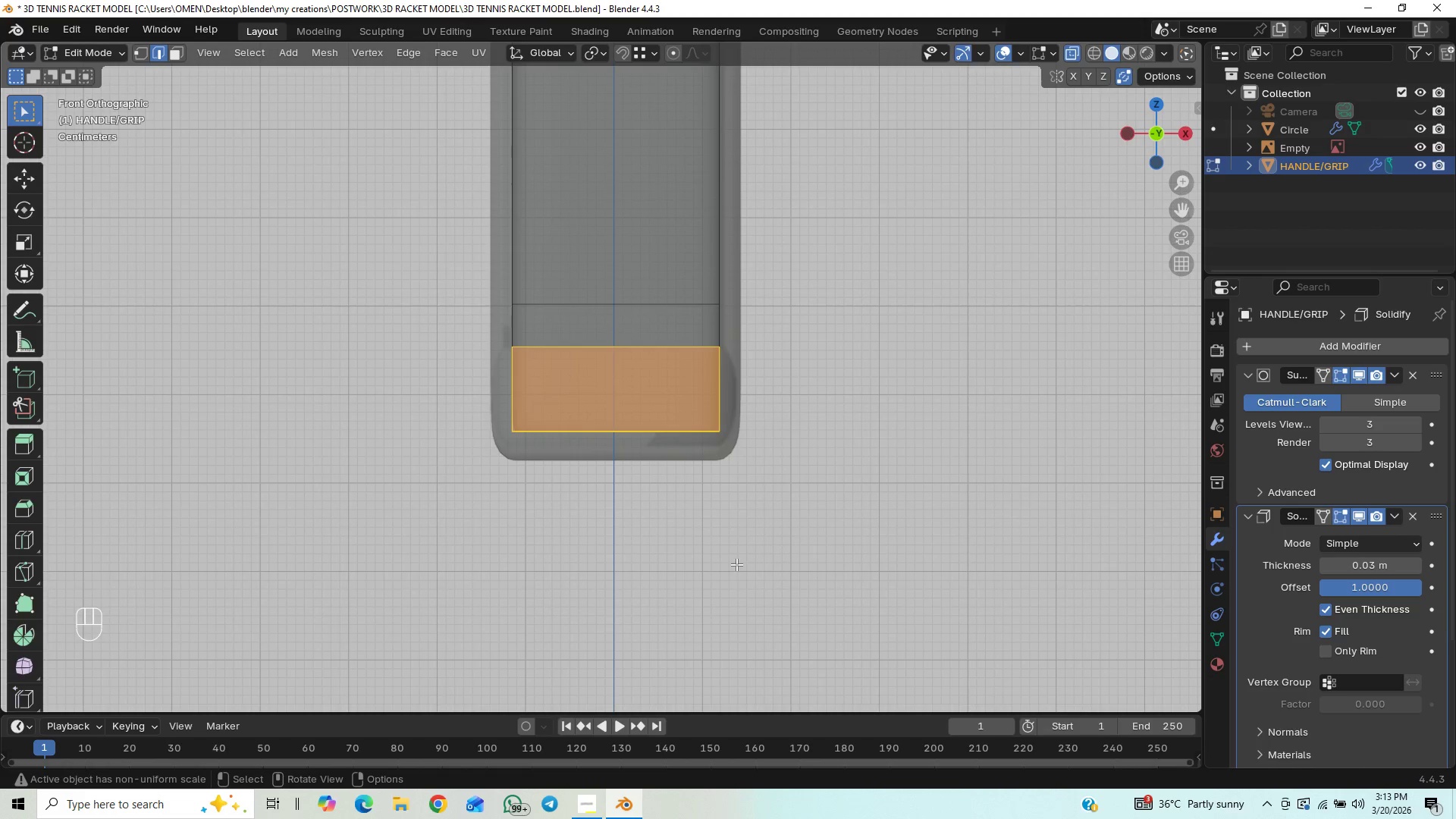 
key(Alt+E)
 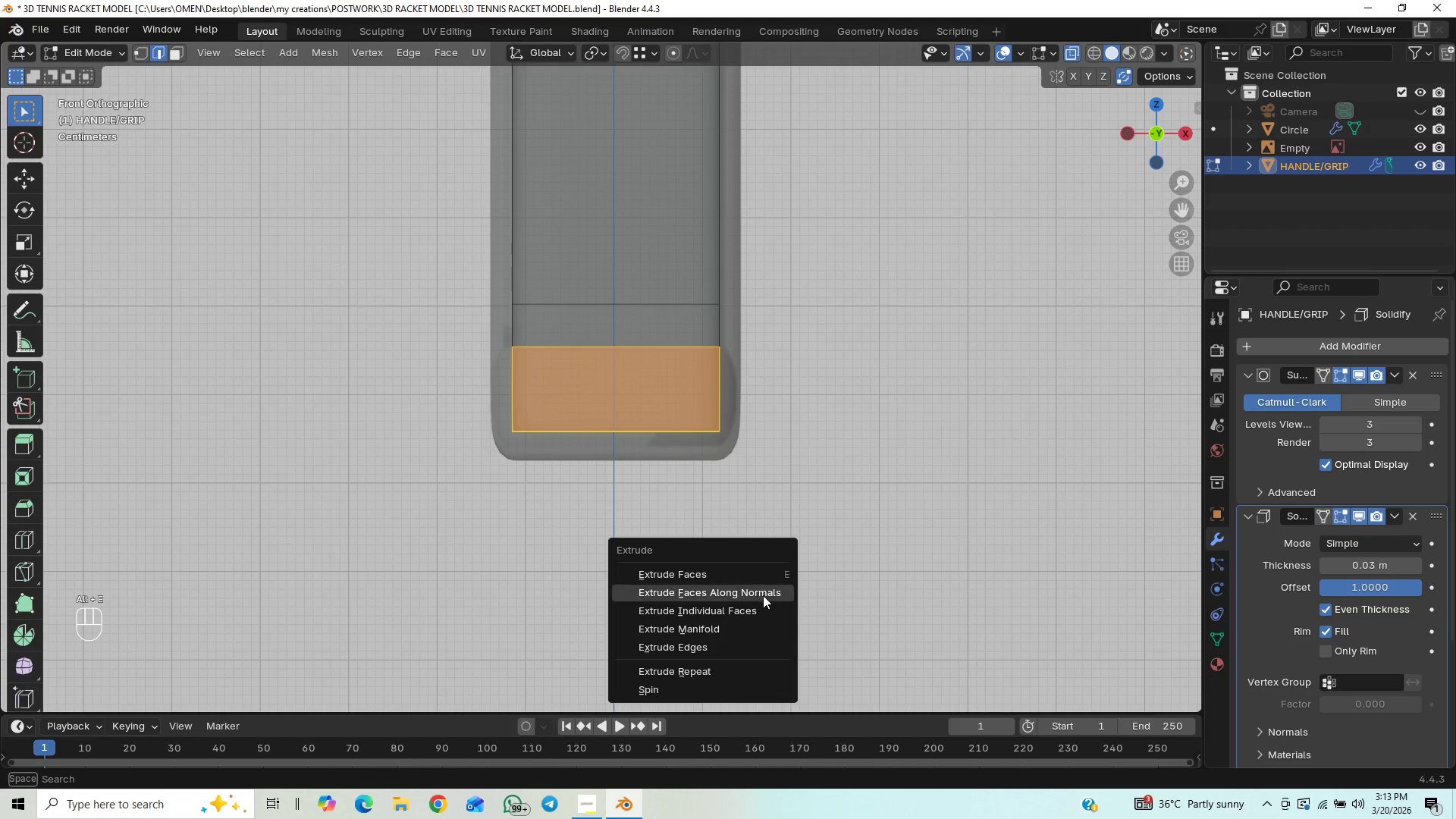 
left_click([763, 595])
 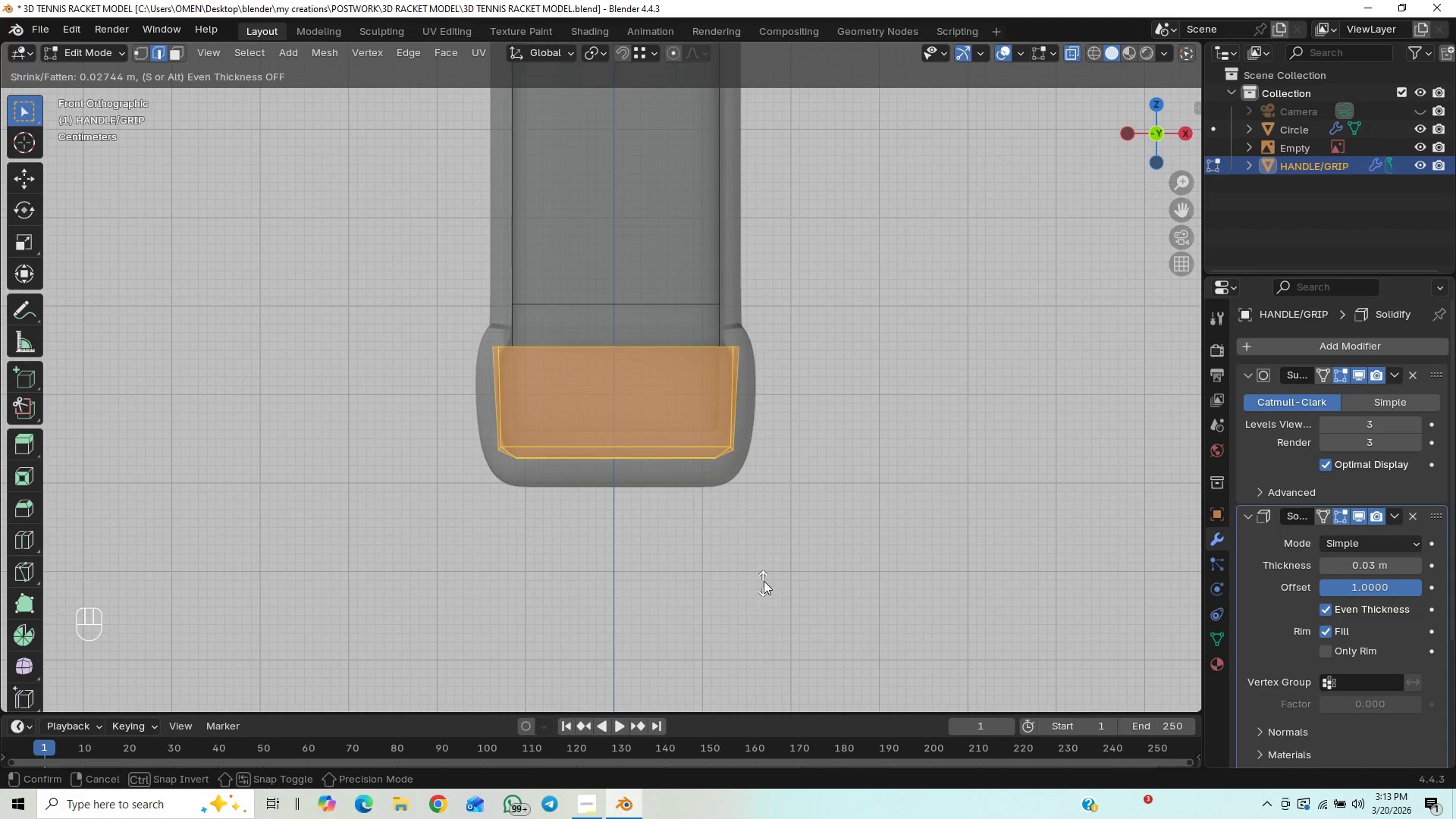 
wait(7.53)
 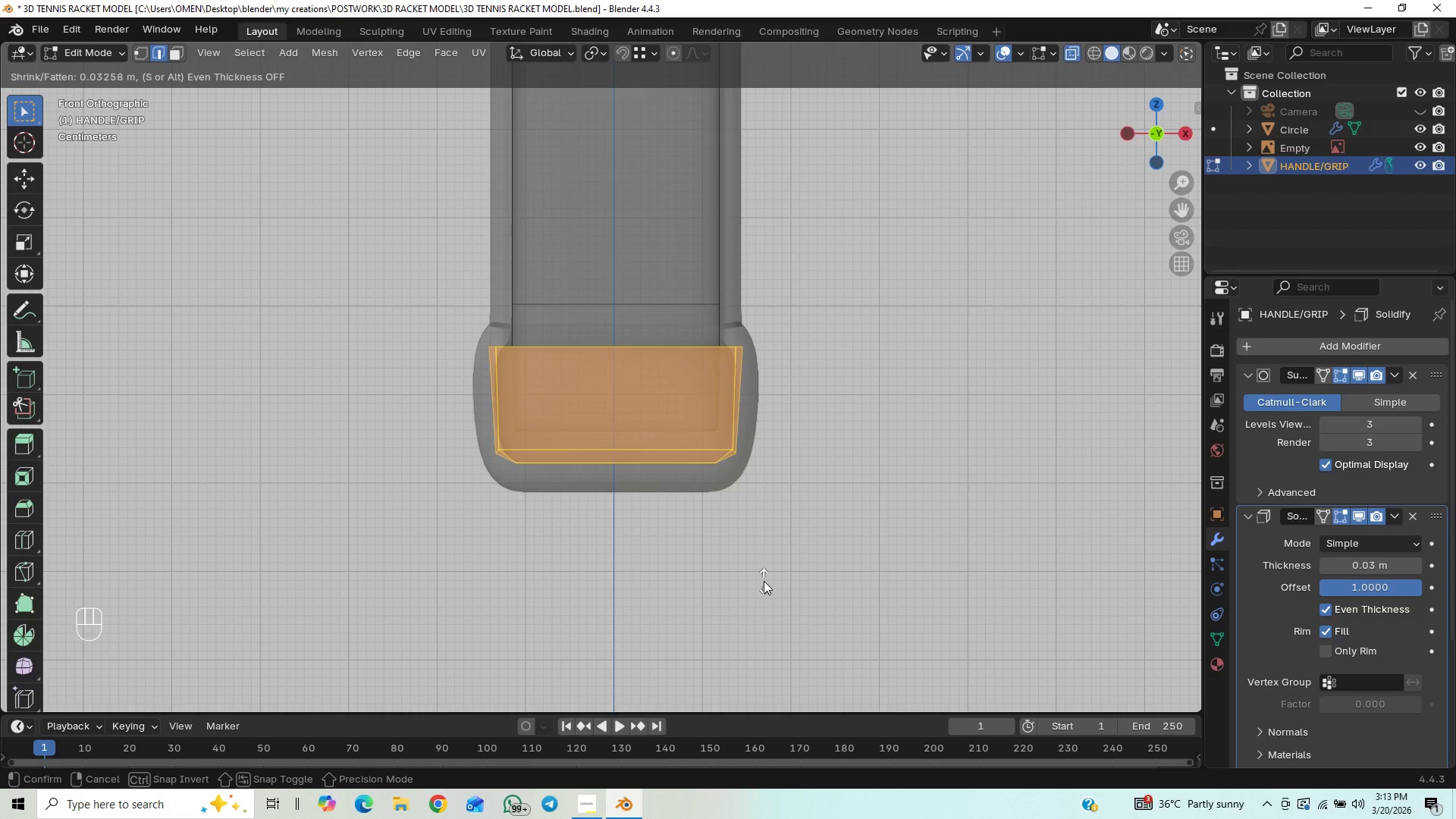 
left_click([764, 582])
 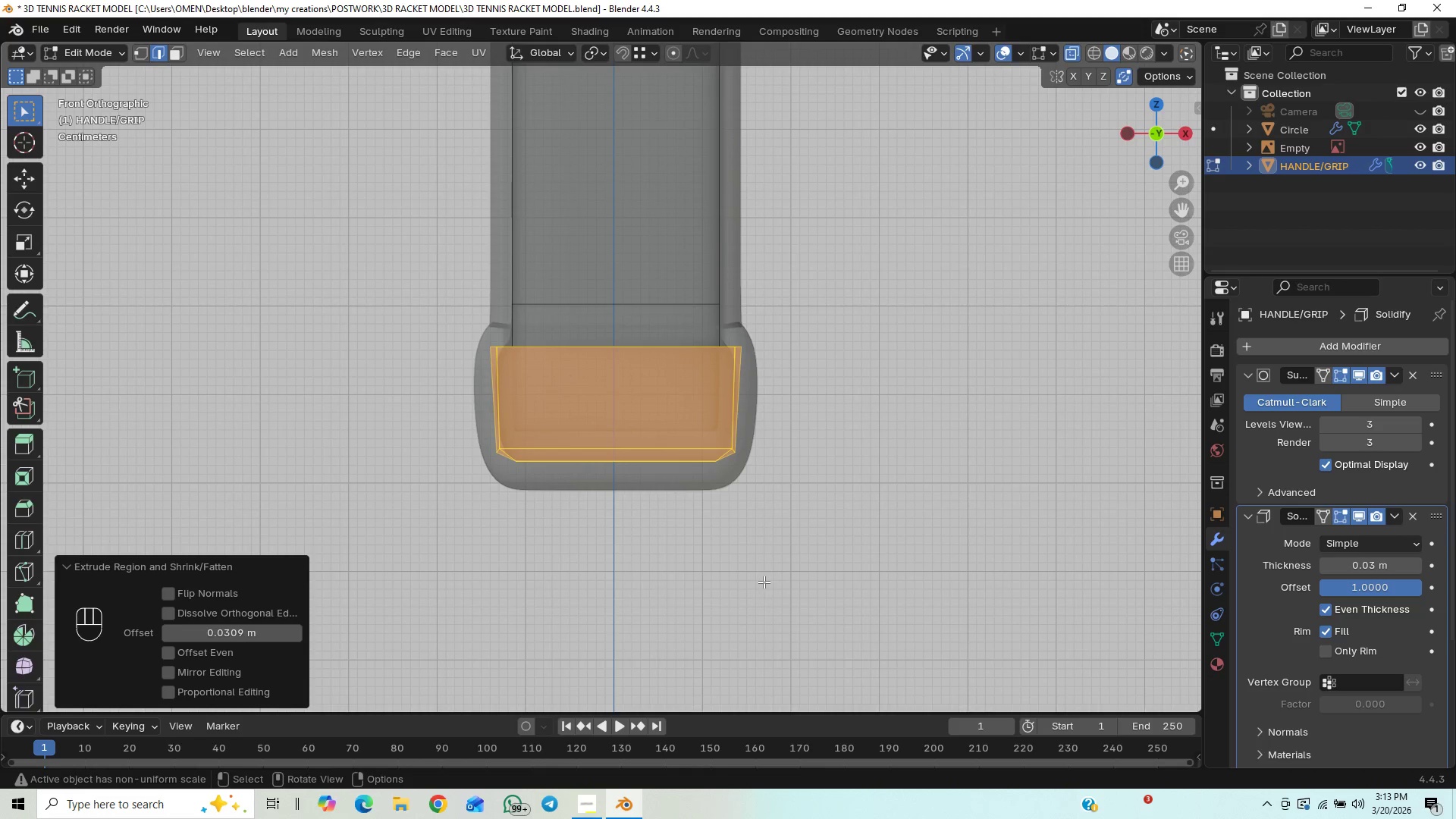 
key(Tab)
 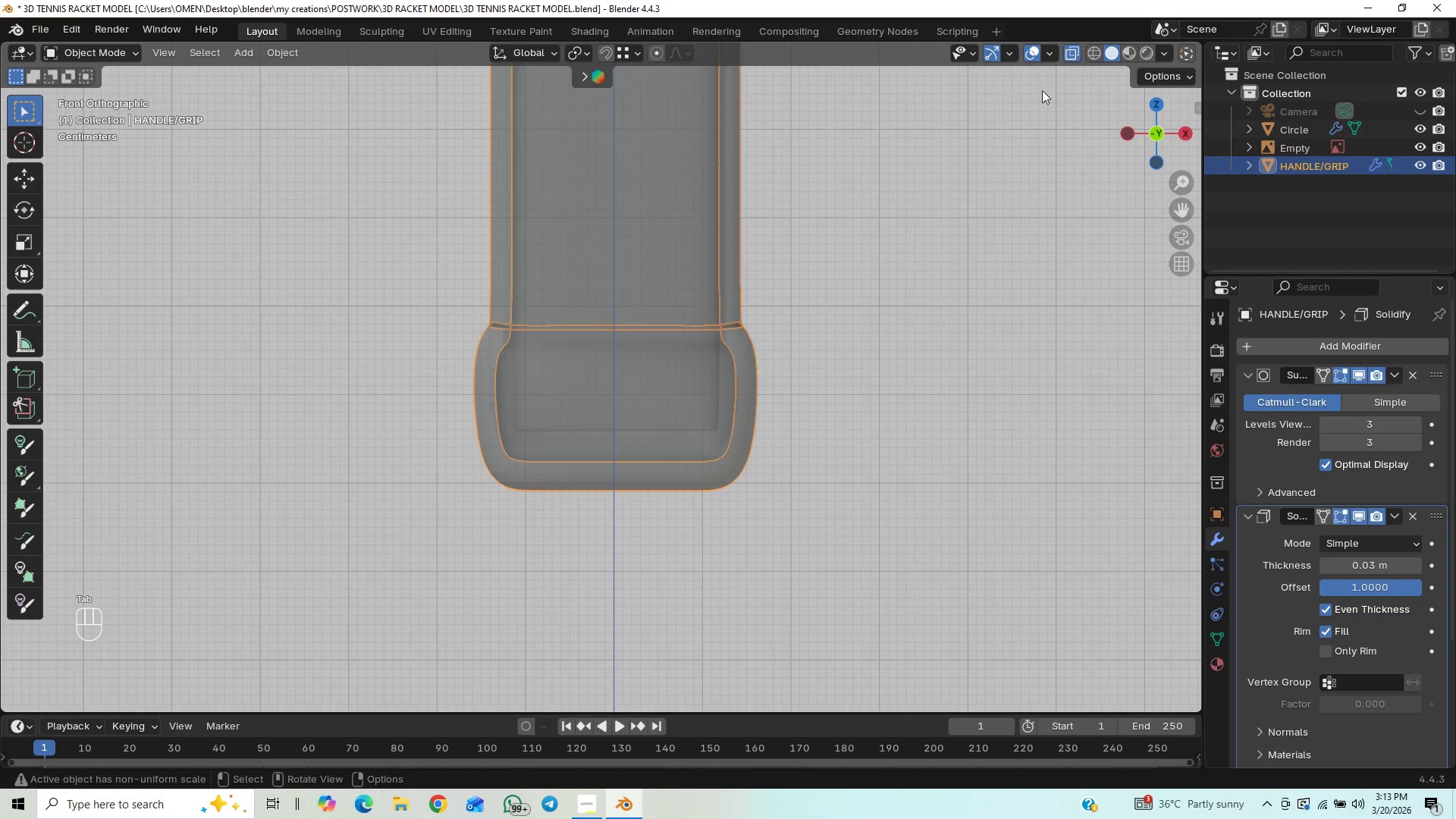 
left_click_drag(start_coordinate=[1072, 45], to_coordinate=[1074, 49])
 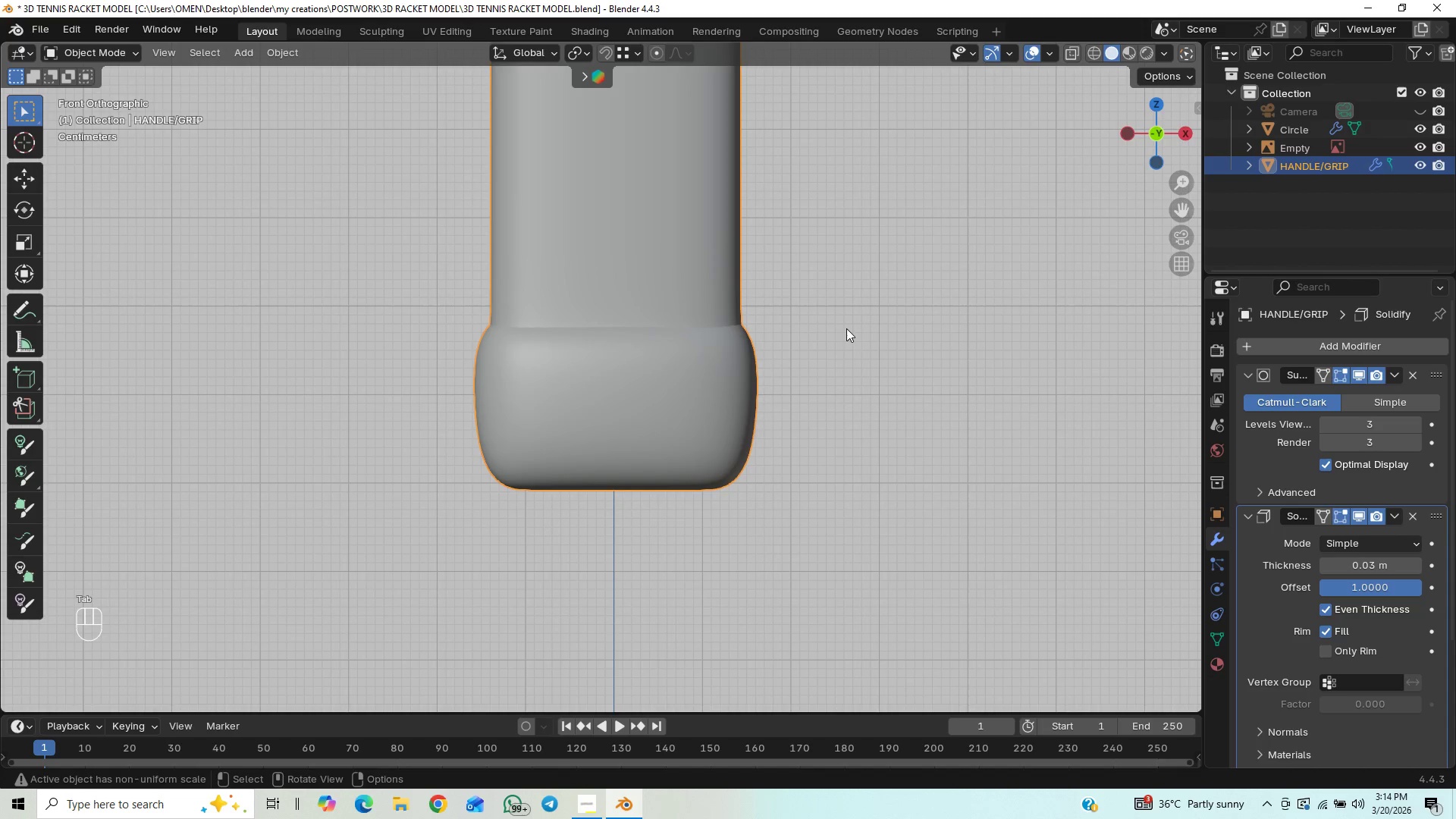 
scroll: coordinate [764, 395], scroll_direction: down, amount: 2.0
 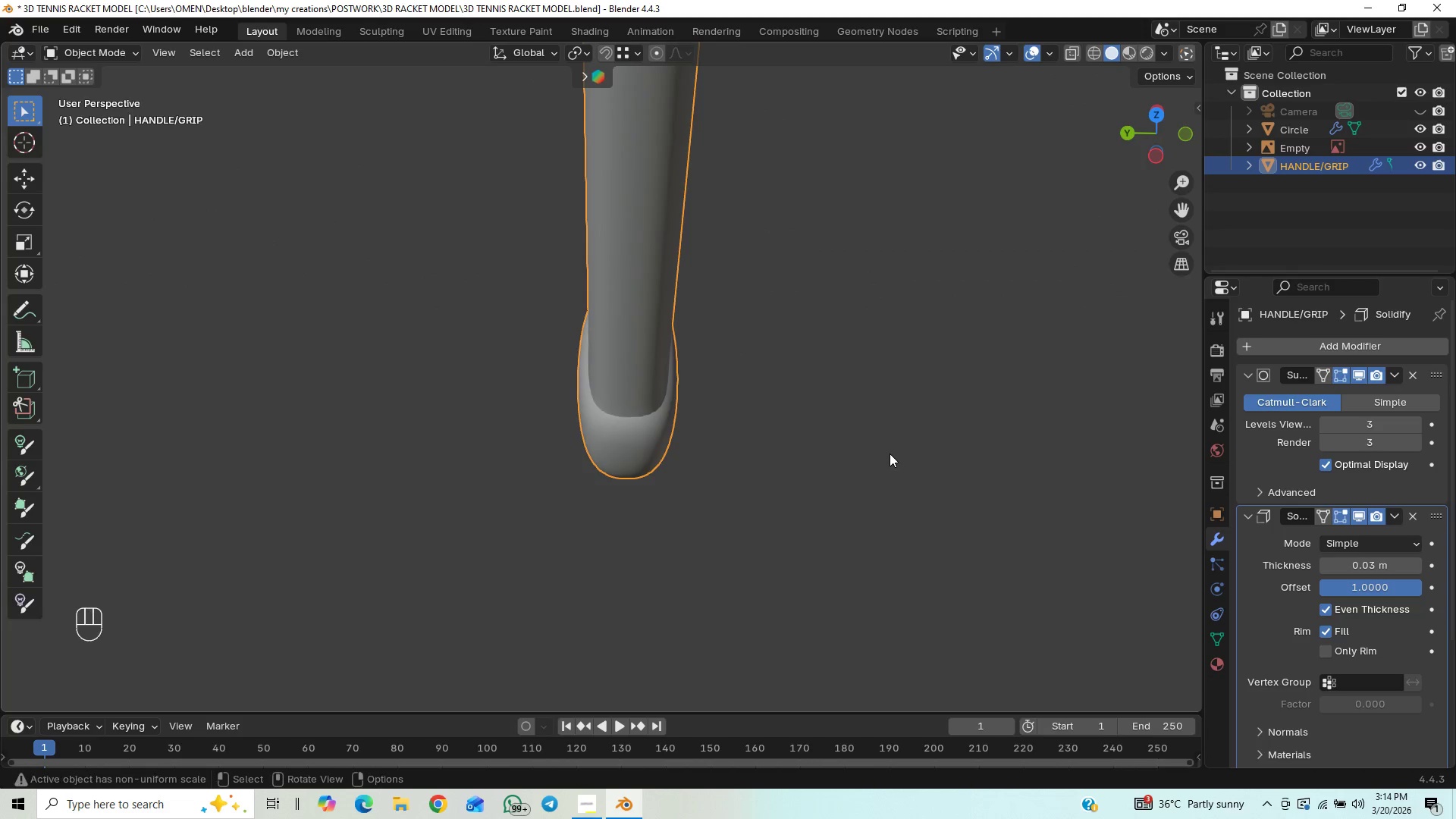 
hold_key(key=ControlLeft, duration=1.0)
 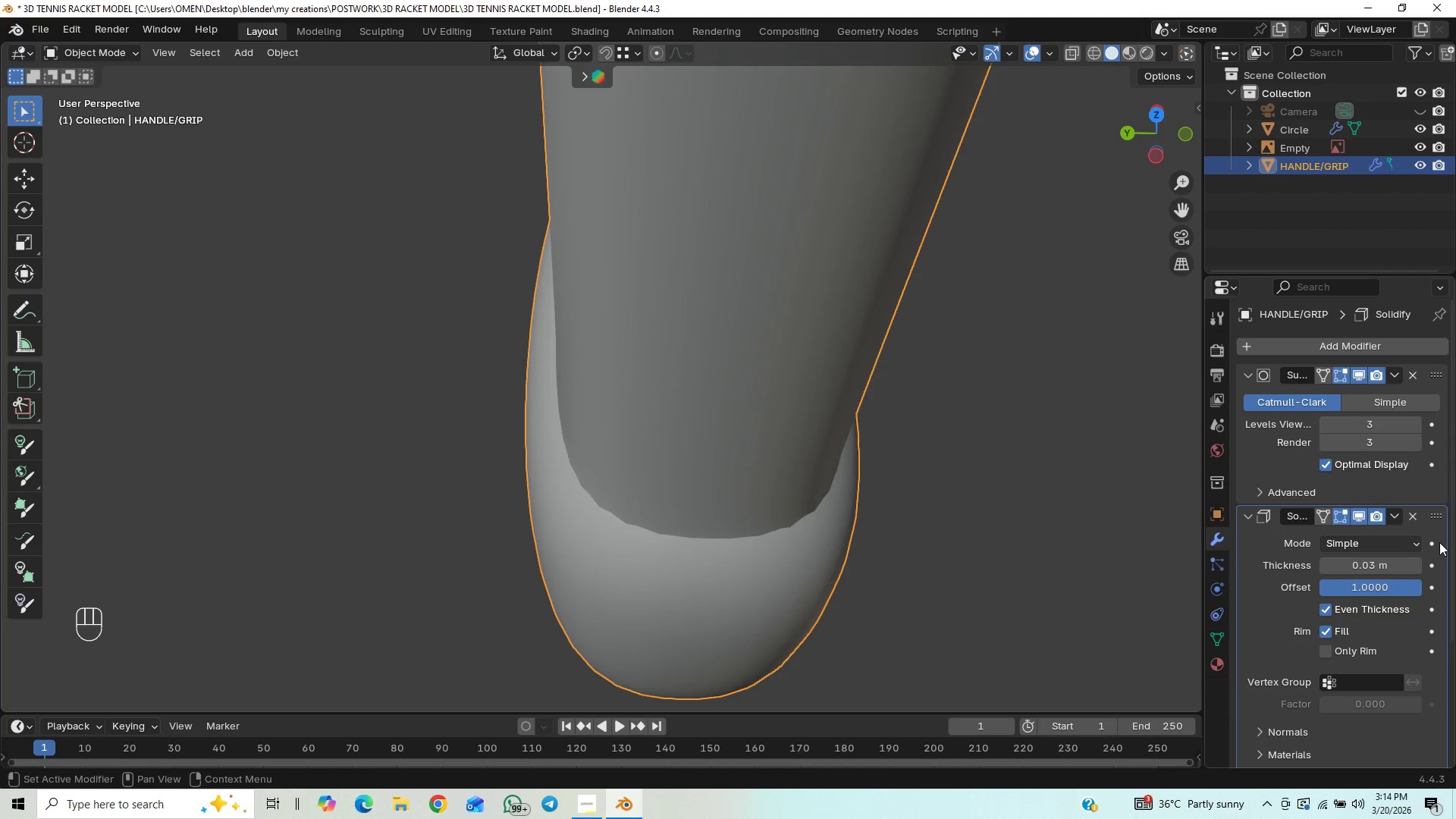 
left_click_drag(start_coordinate=[1436, 519], to_coordinate=[1432, 369])
 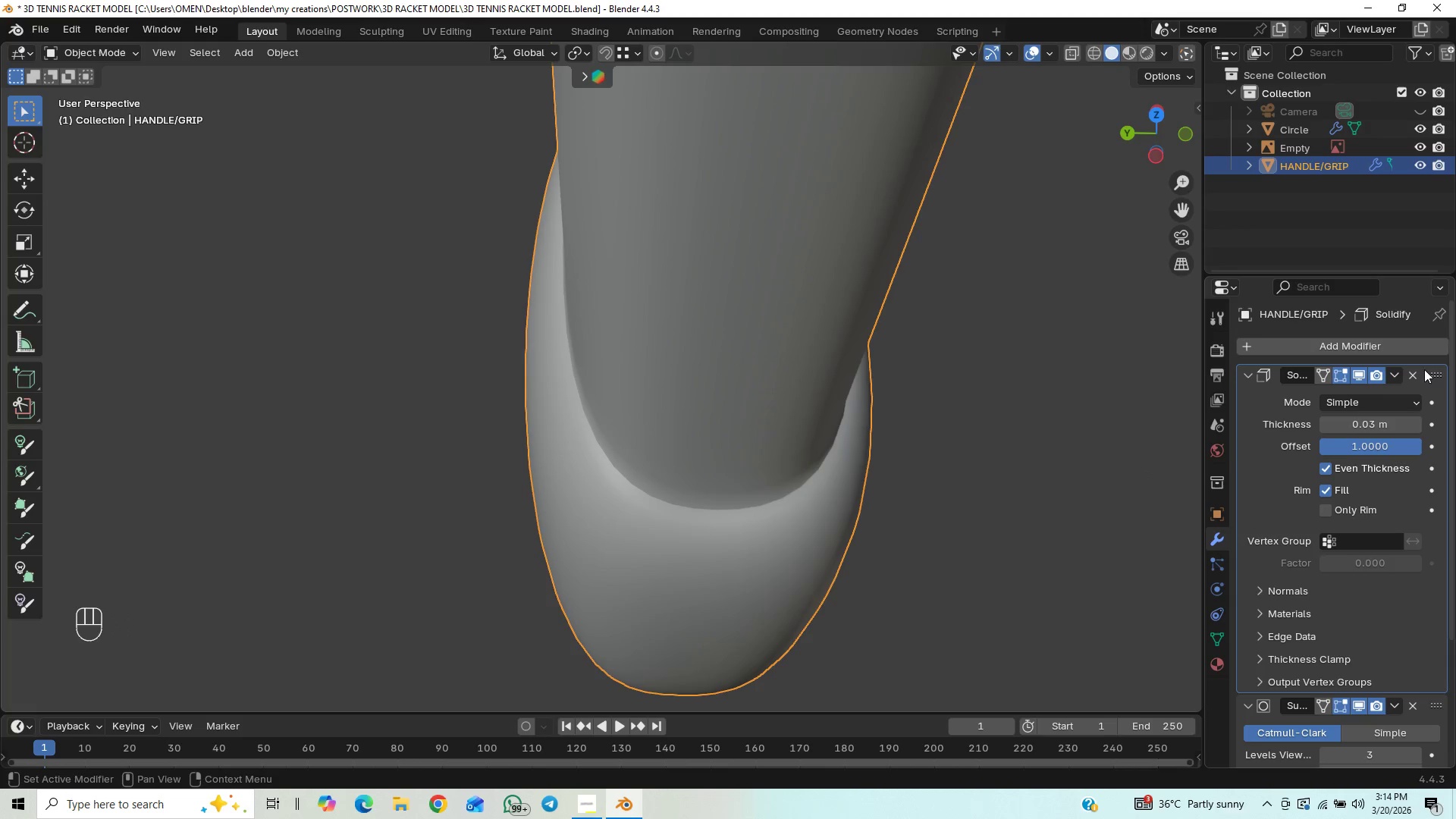 
scroll: coordinate [359, 273], scroll_direction: down, amount: 14.0
 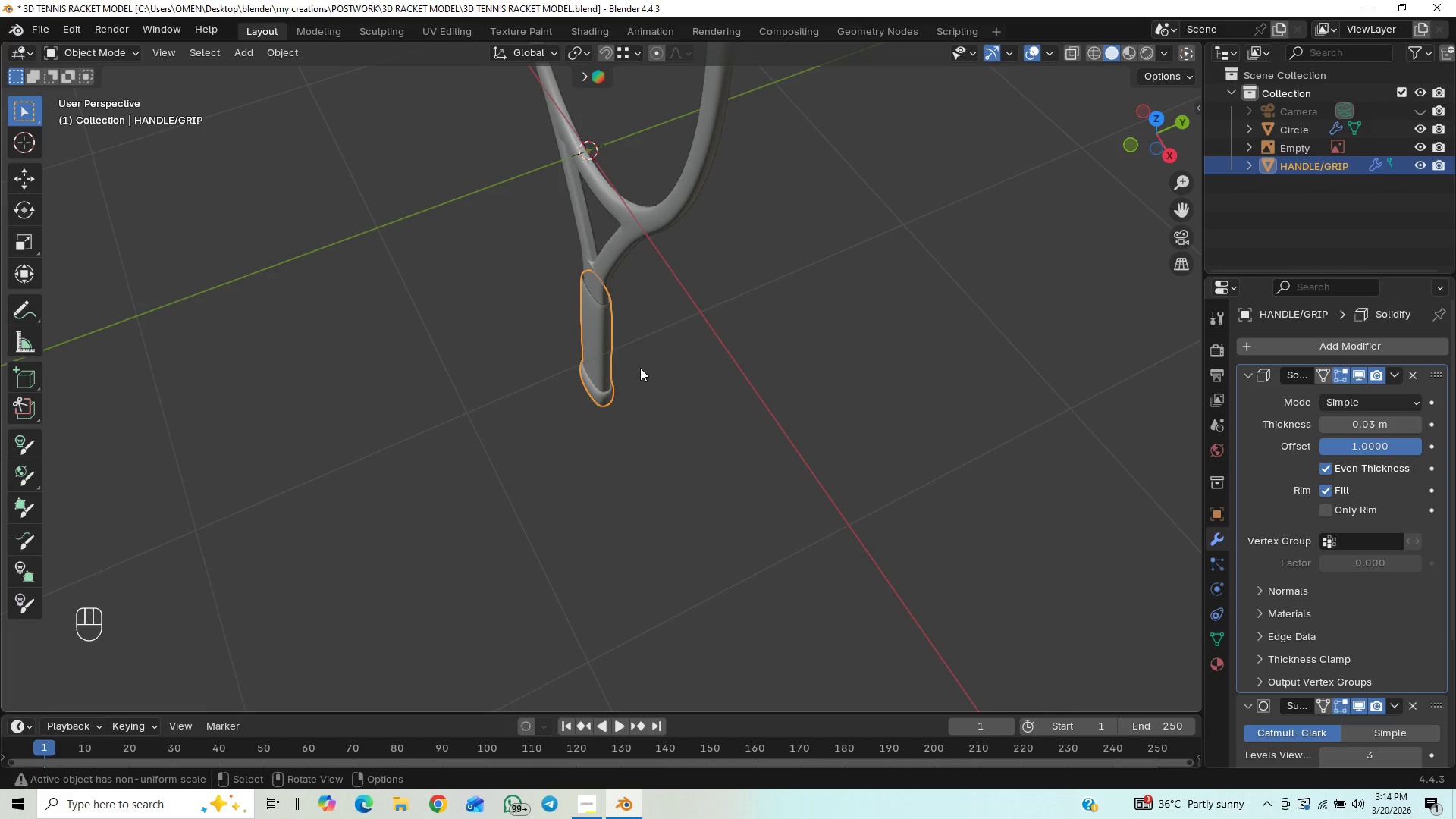 
scroll: coordinate [640, 368], scroll_direction: up, amount: 7.0
 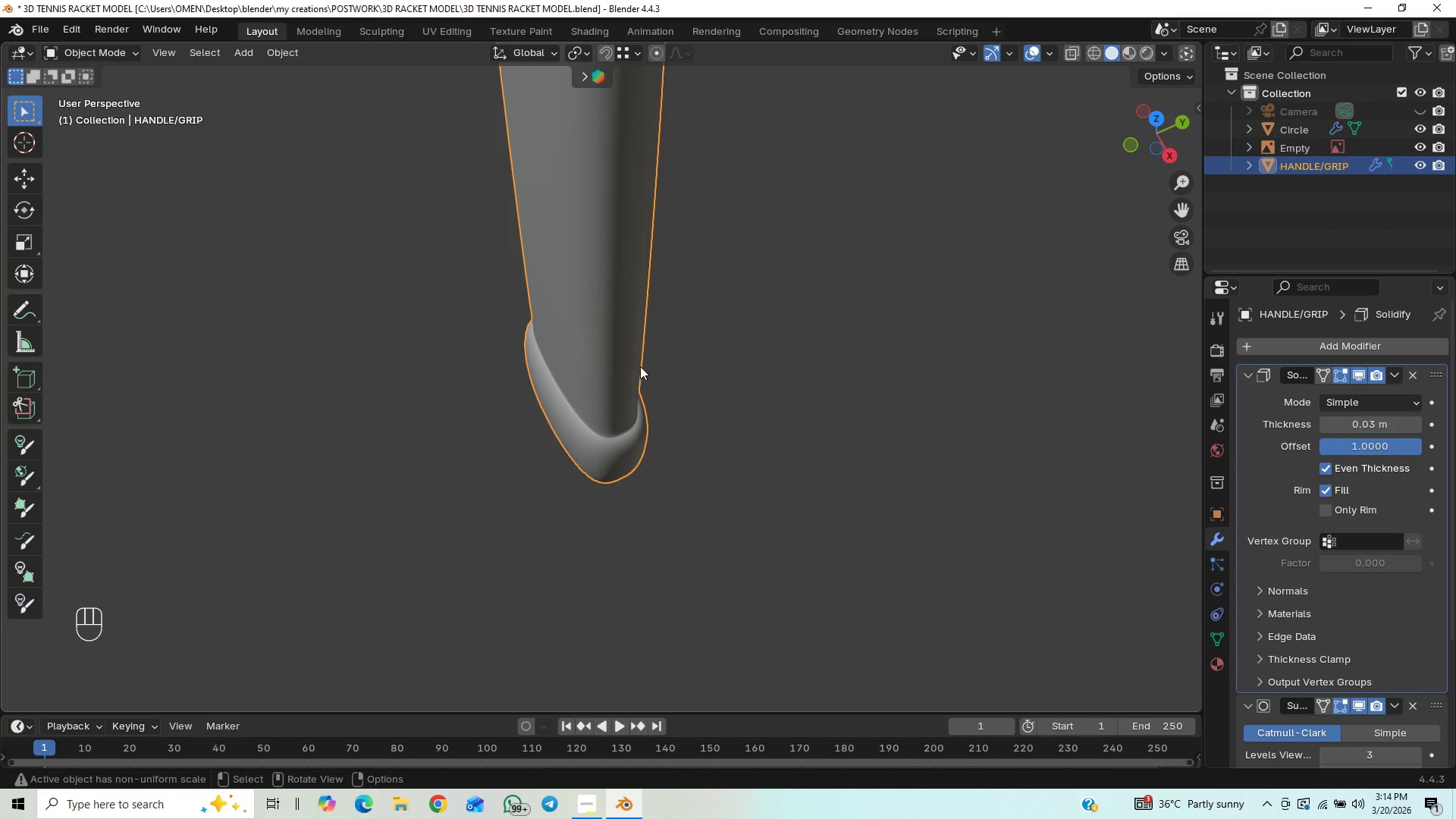 
hold_key(key=ShiftLeft, duration=0.66)
 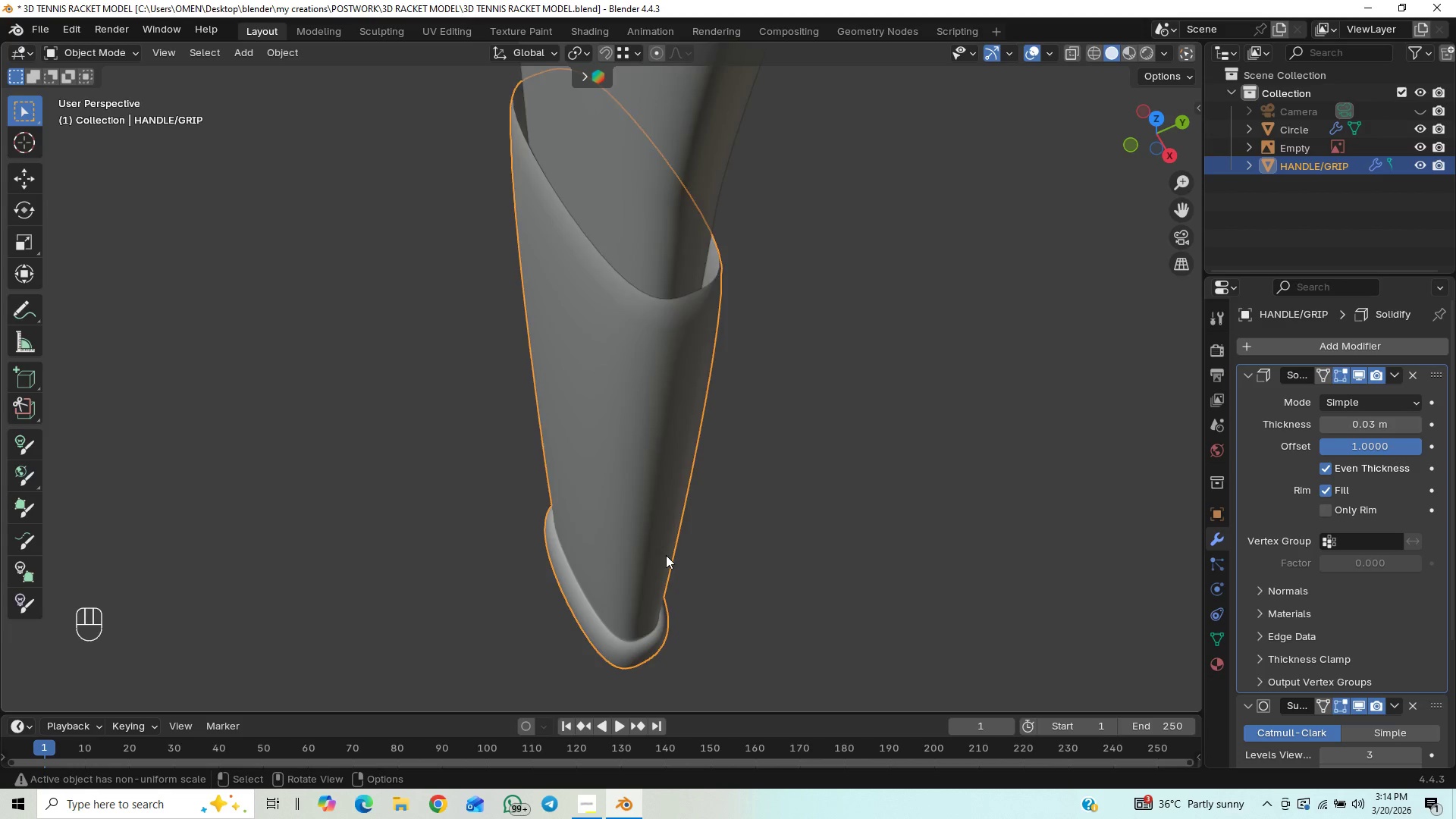 
scroll: coordinate [666, 555], scroll_direction: down, amount: 1.0
 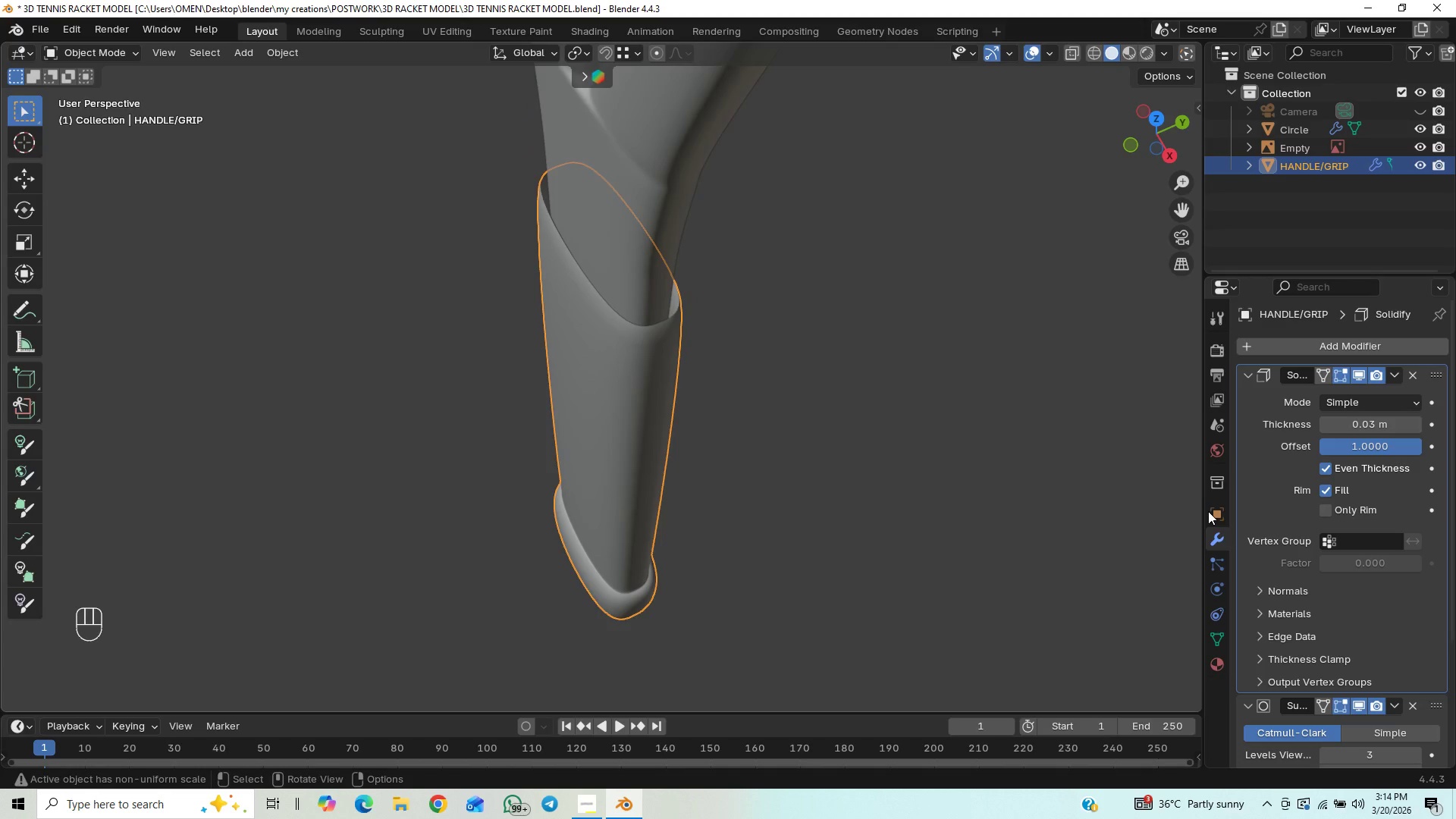 
key(Control+ControlLeft)
 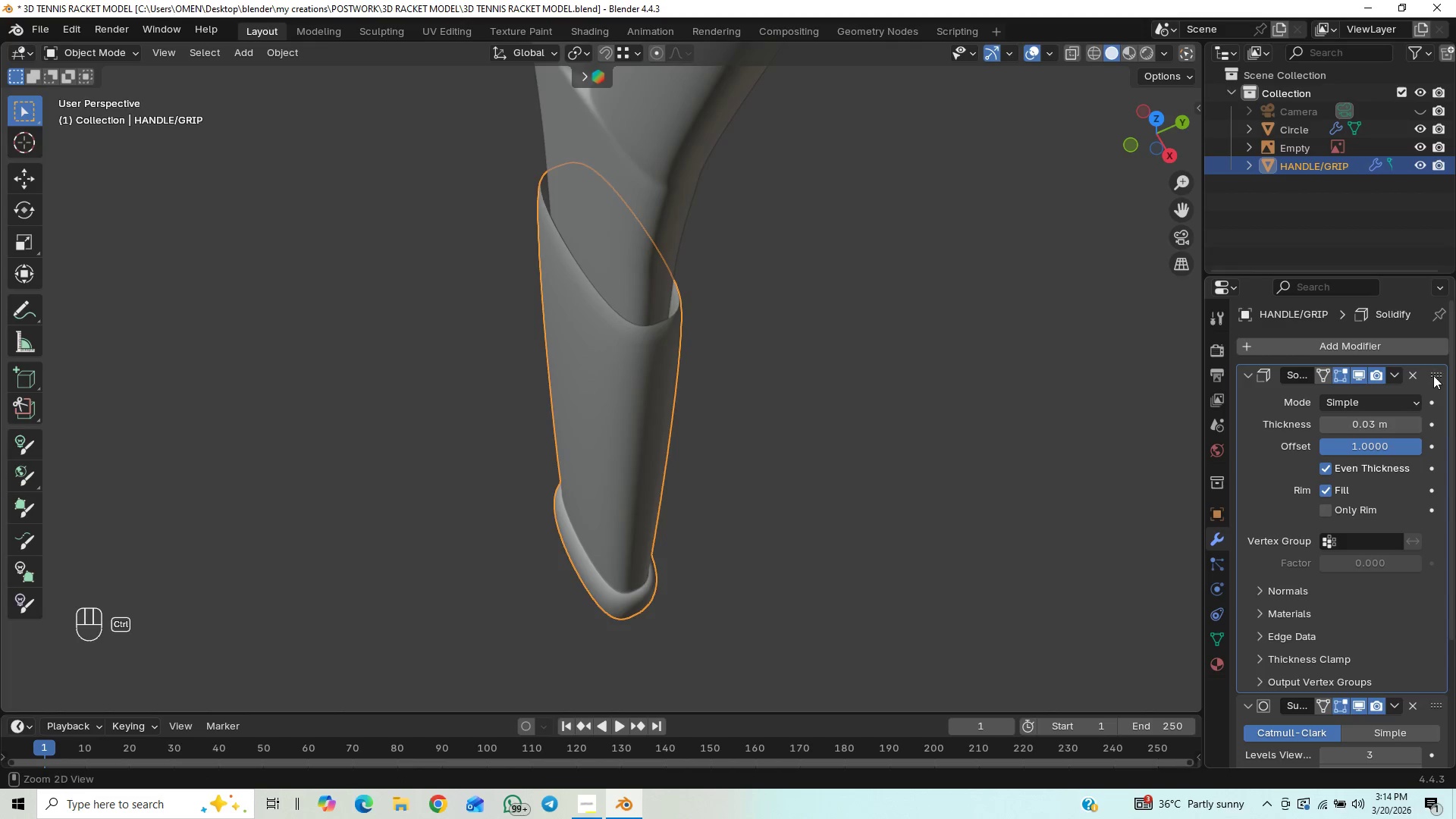 
key(Control+ControlLeft)
 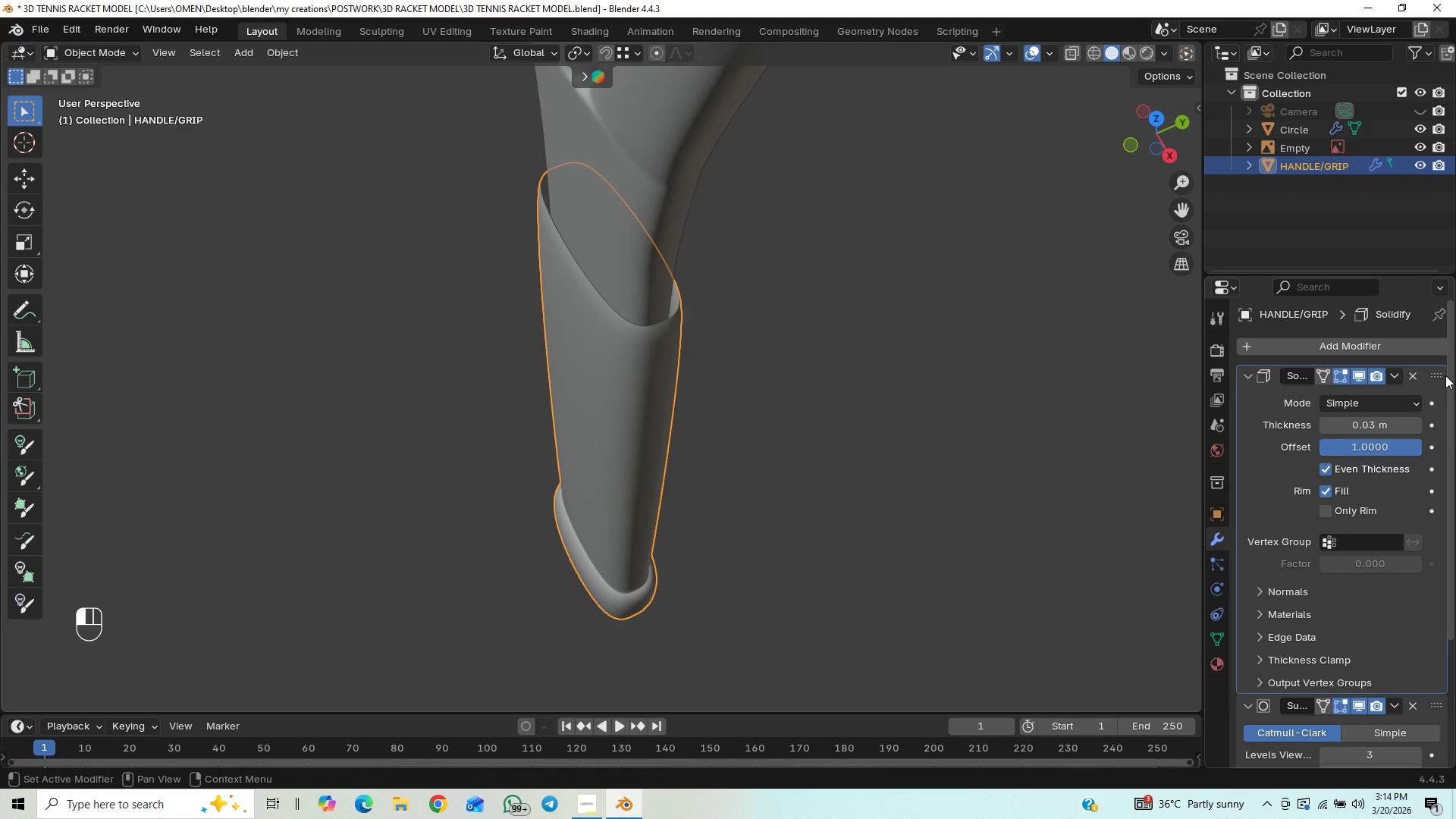 
left_click_drag(start_coordinate=[1443, 375], to_coordinate=[1431, 662])
 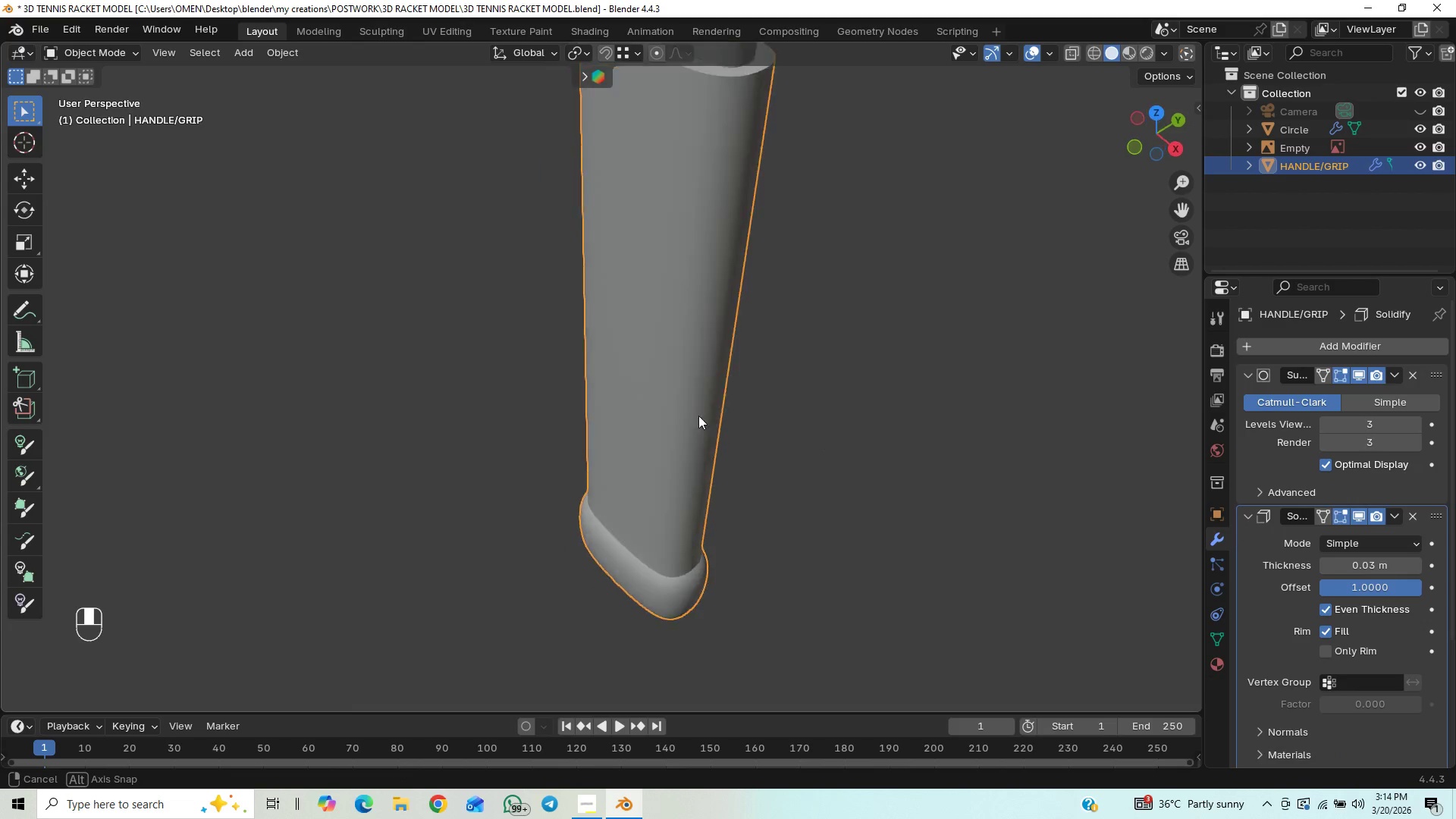 
scroll: coordinate [704, 414], scroll_direction: down, amount: 4.0
 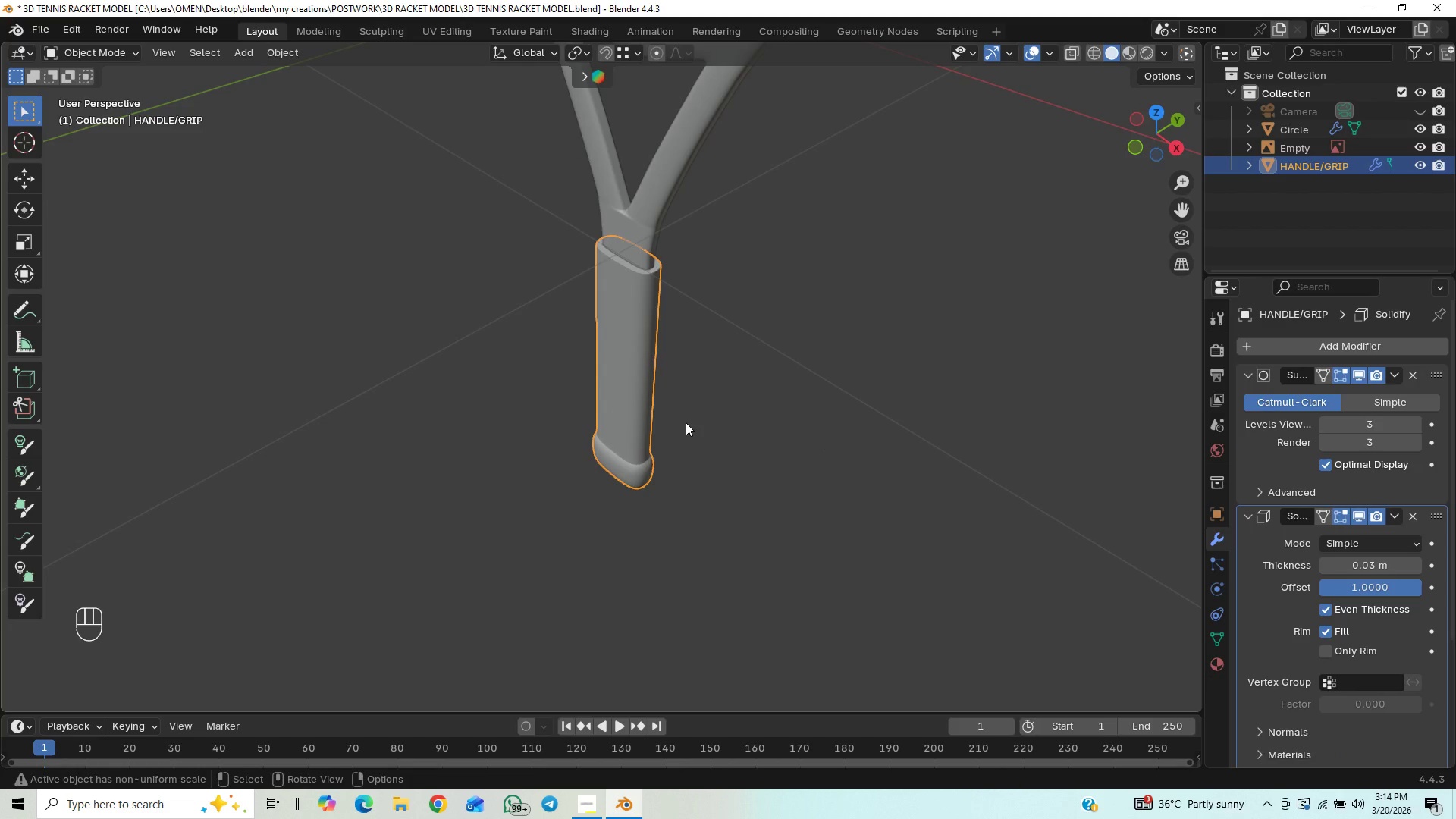 
hold_key(key=ShiftLeft, duration=0.59)
 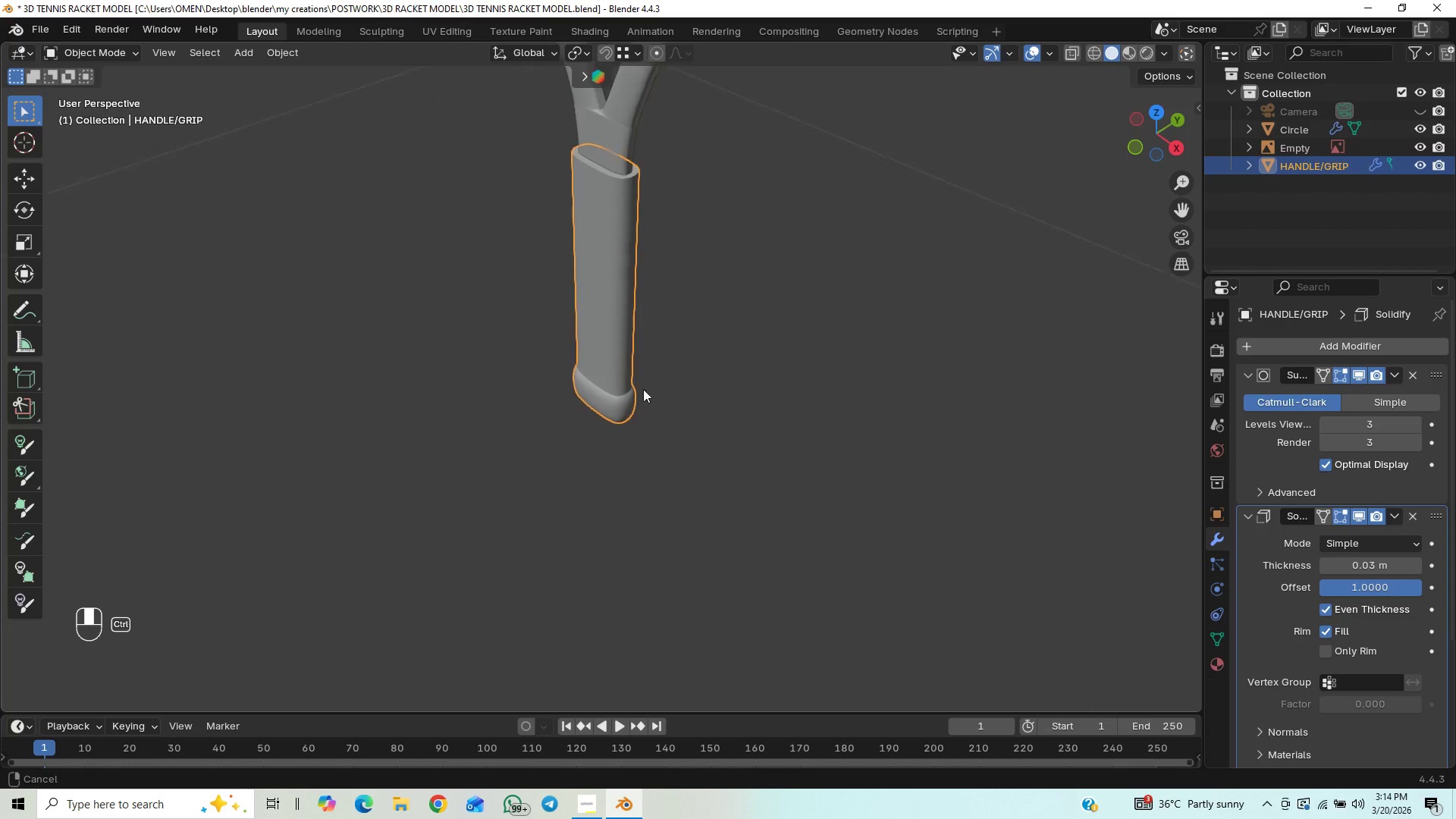 
hold_key(key=ShiftLeft, duration=5.62)
hold_key(key=ControlLeft, duration=0.69)
scroll: coordinate [634, 376], scroll_direction: up, amount: 11.0
 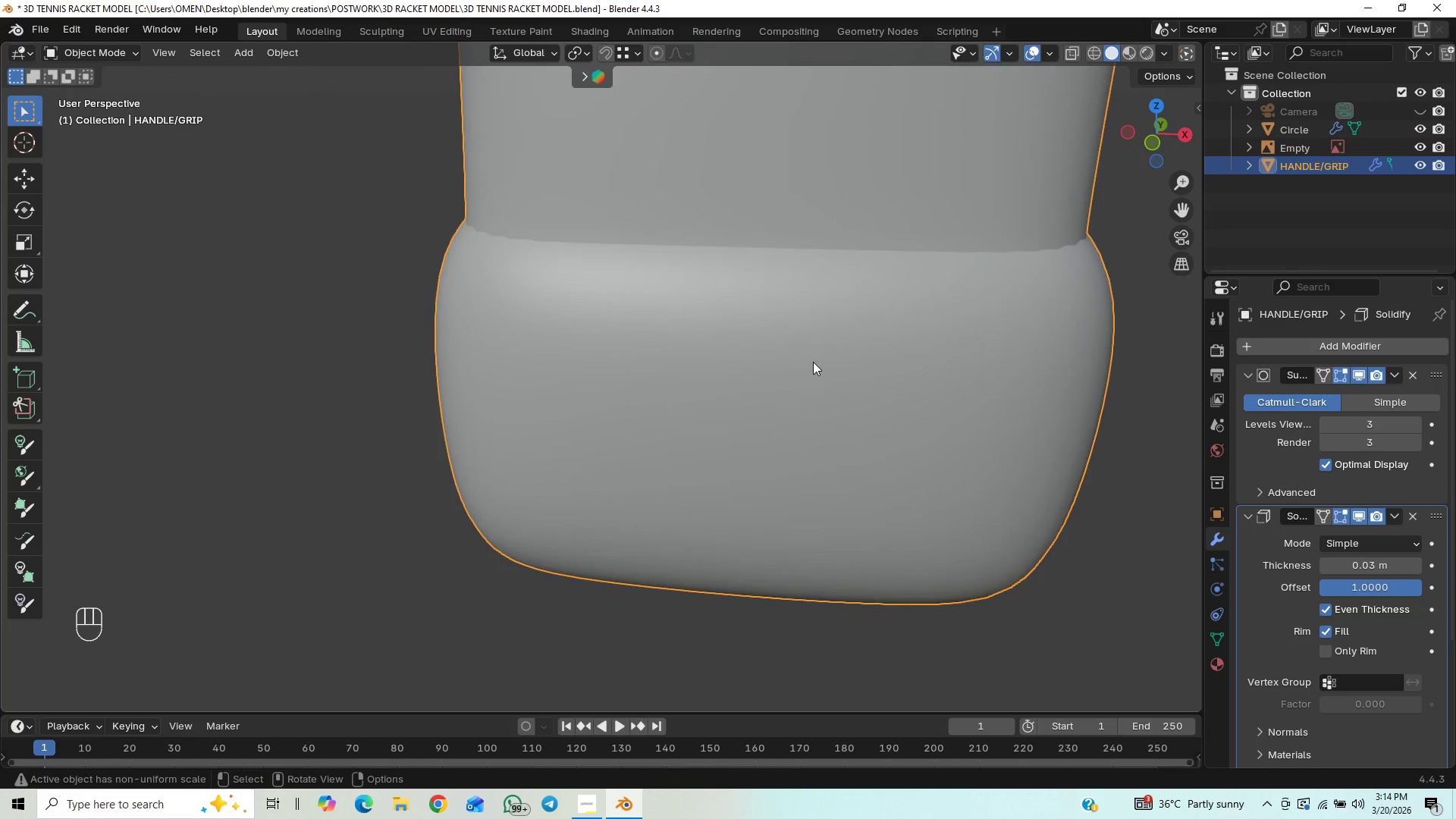 
key(Tab)
 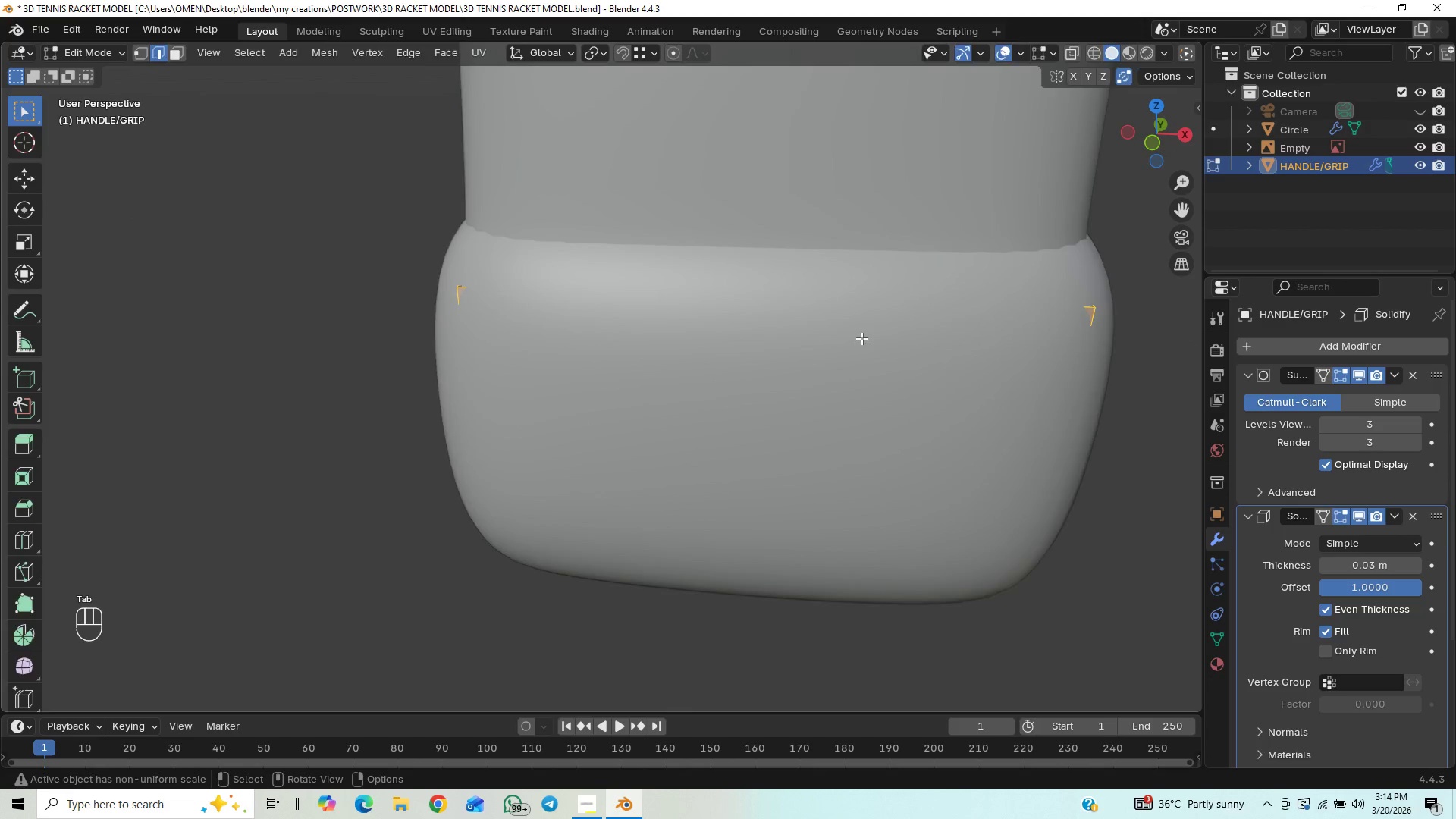 
key(Tab)
 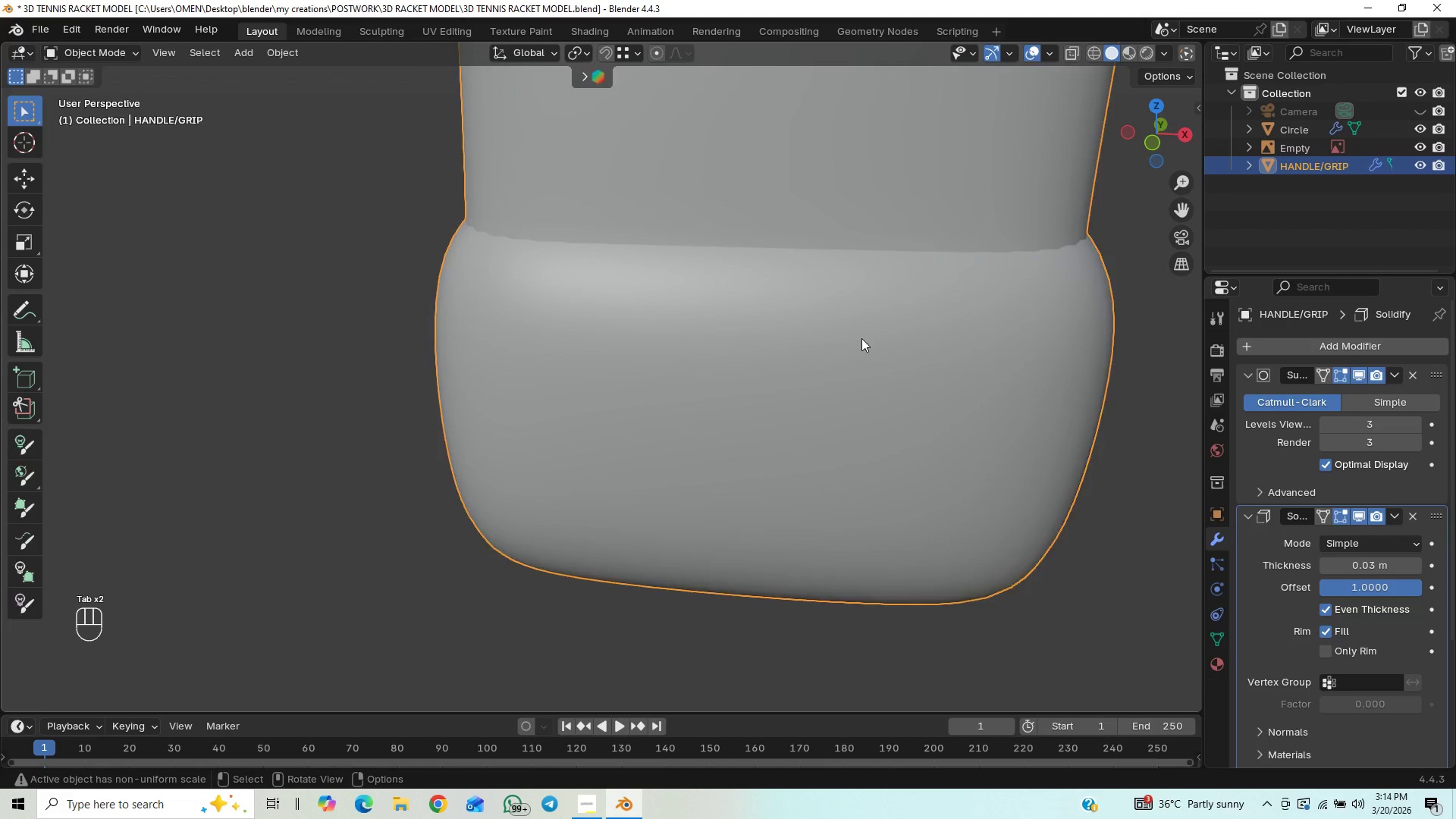 
key(Tab)
 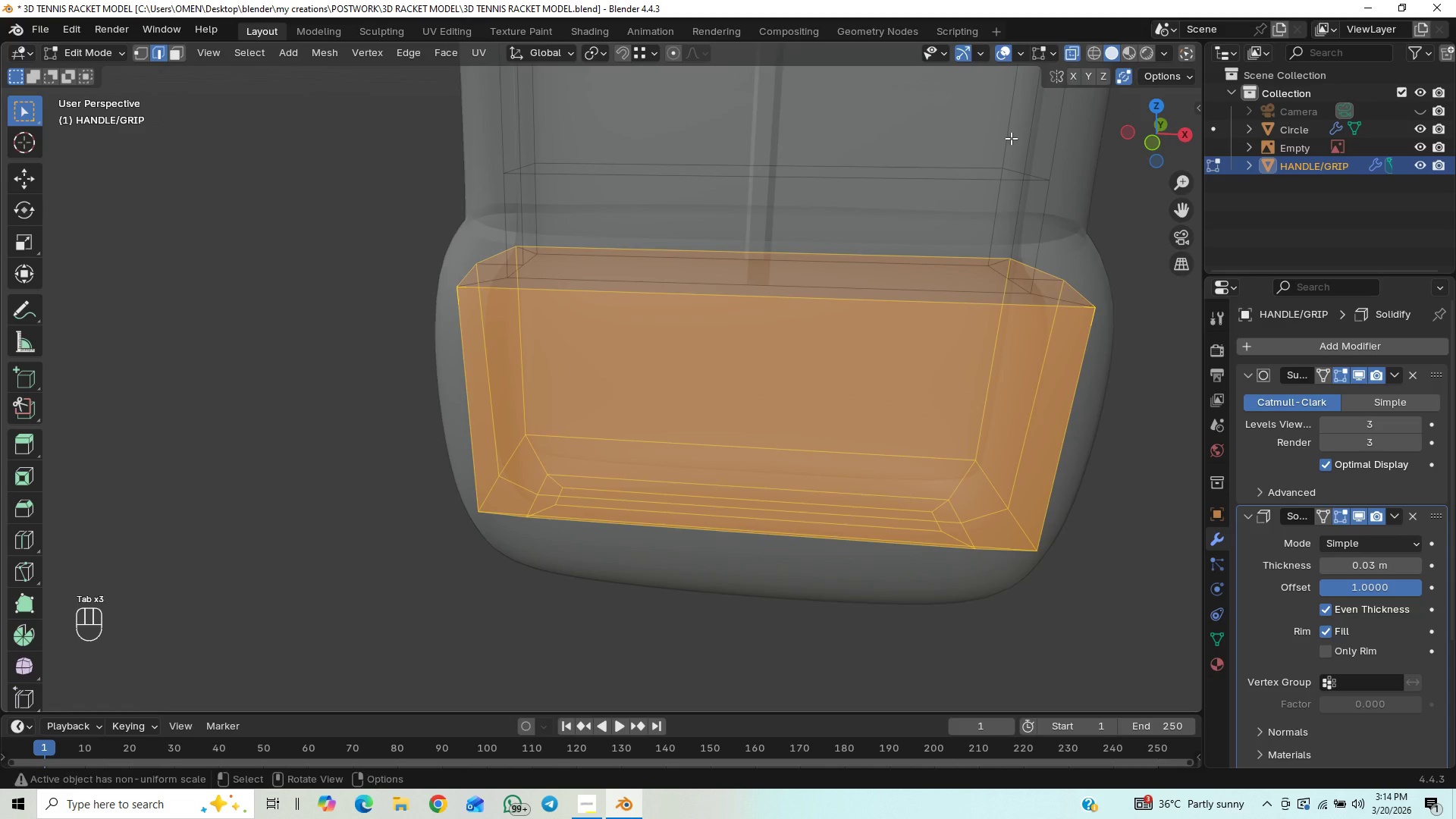 
hold_key(key=ShiftLeft, duration=1.0)
middle_click([770, 353])
 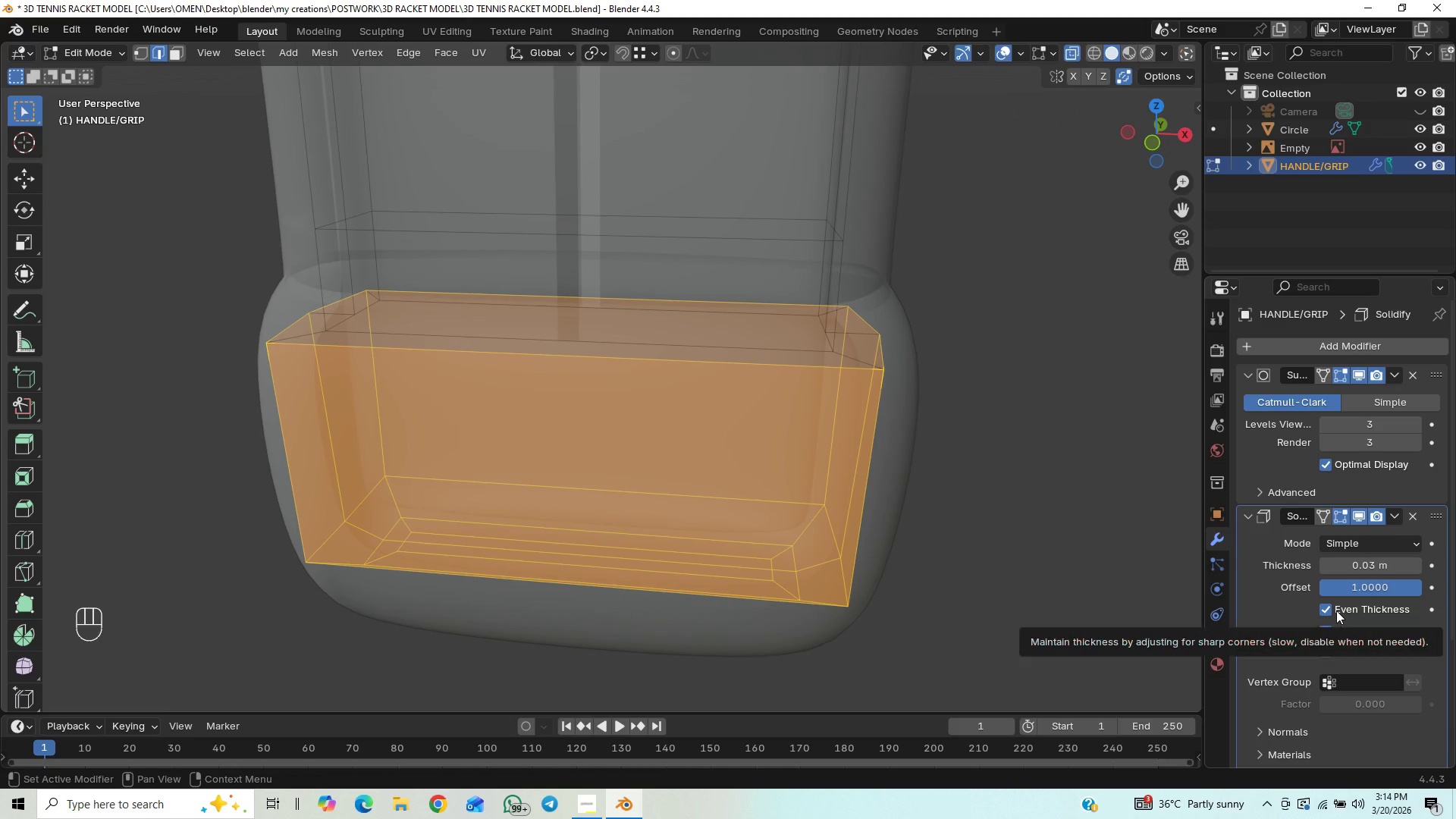 
left_click([1328, 606])
 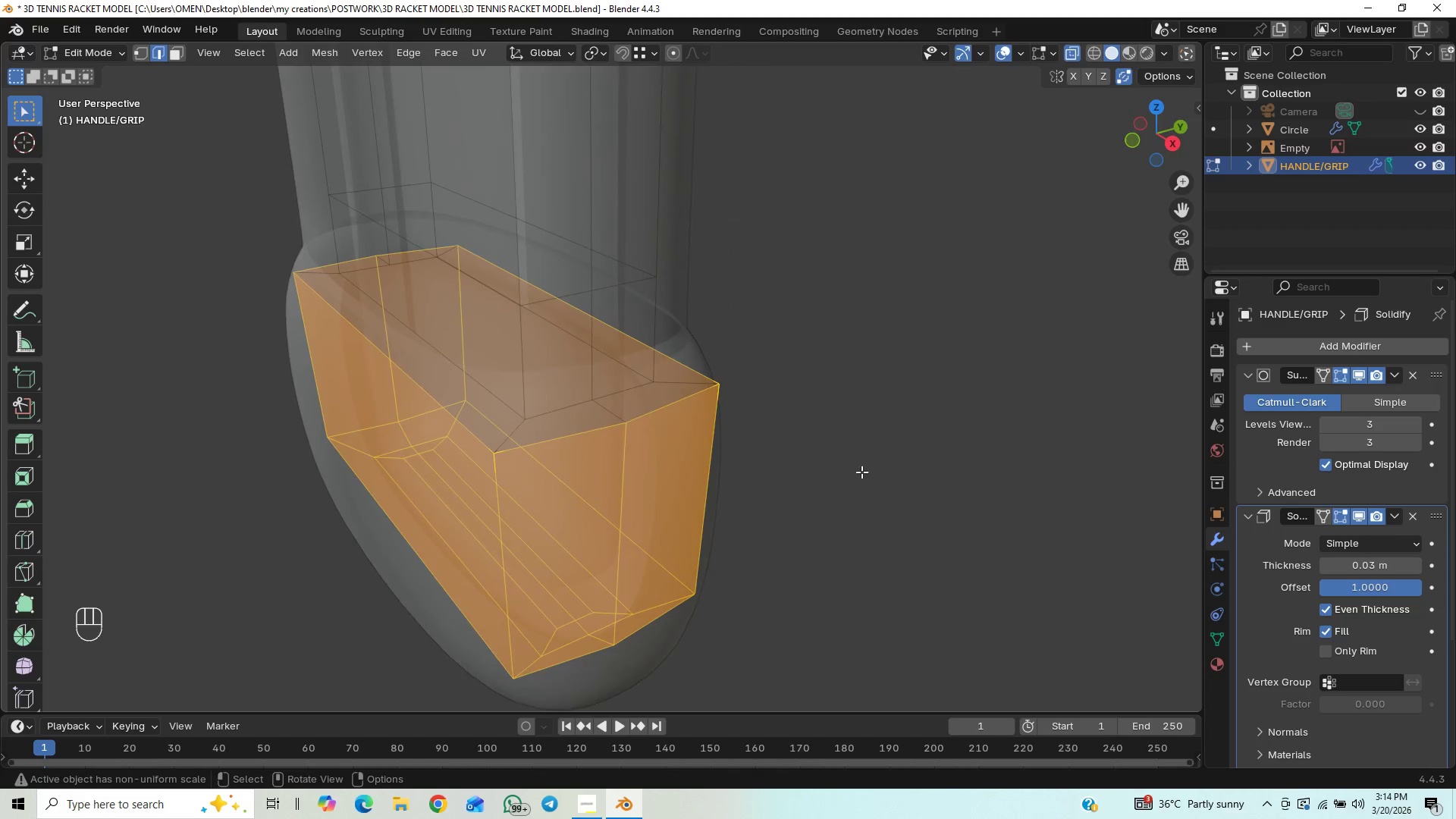 
middle_click([824, 464])
 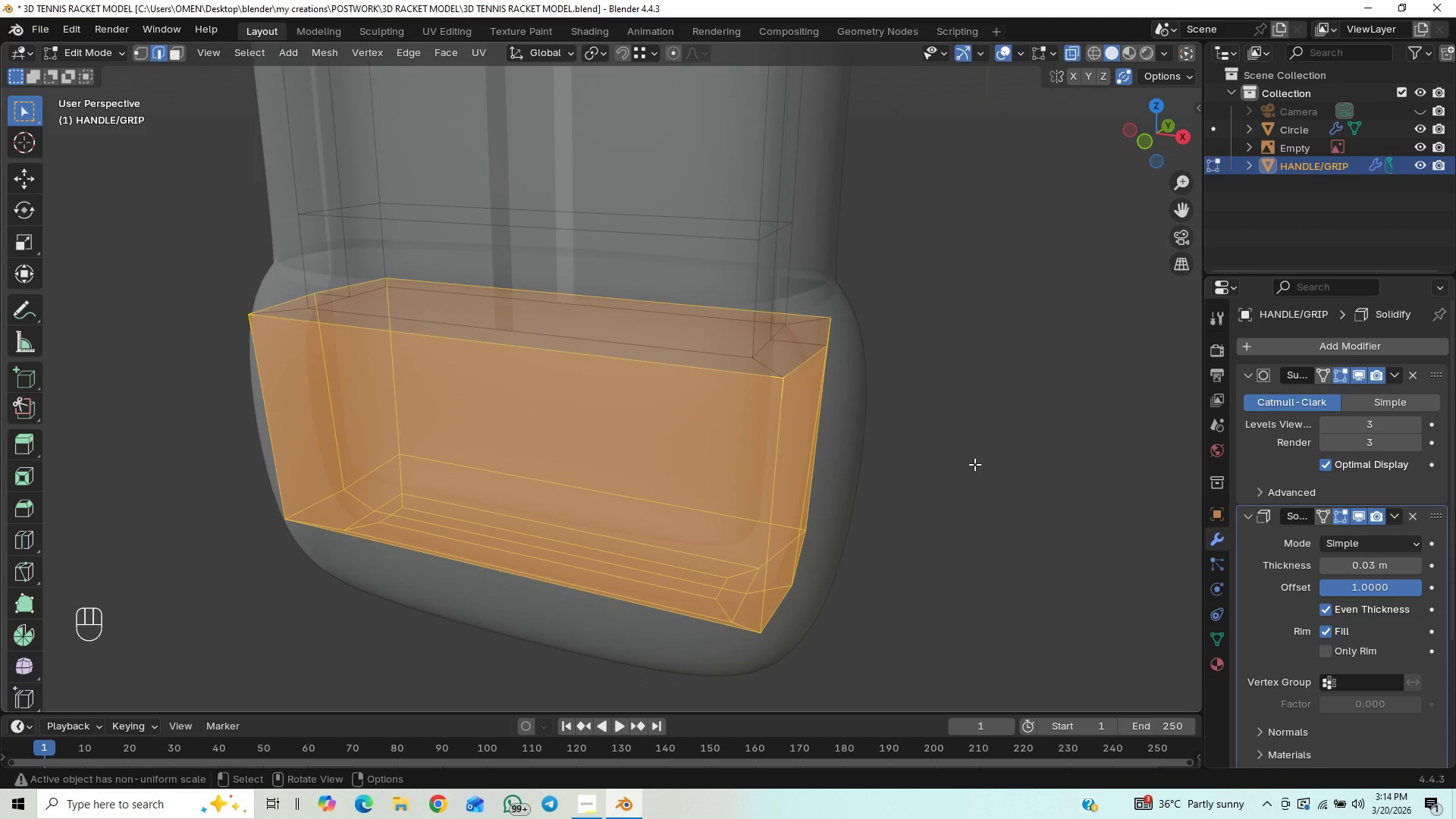 
key(Numpad1)
 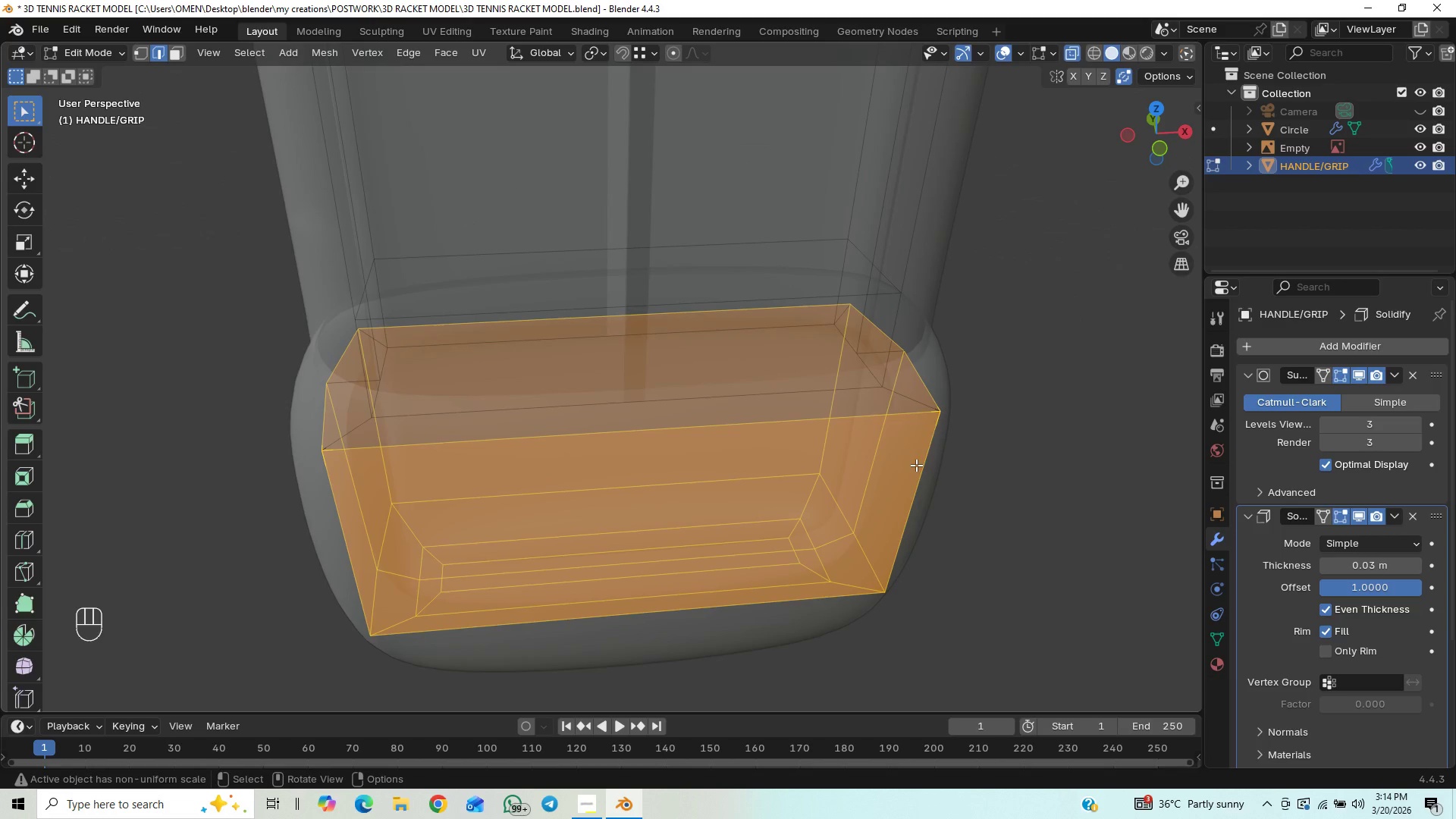 
wait(8.89)
 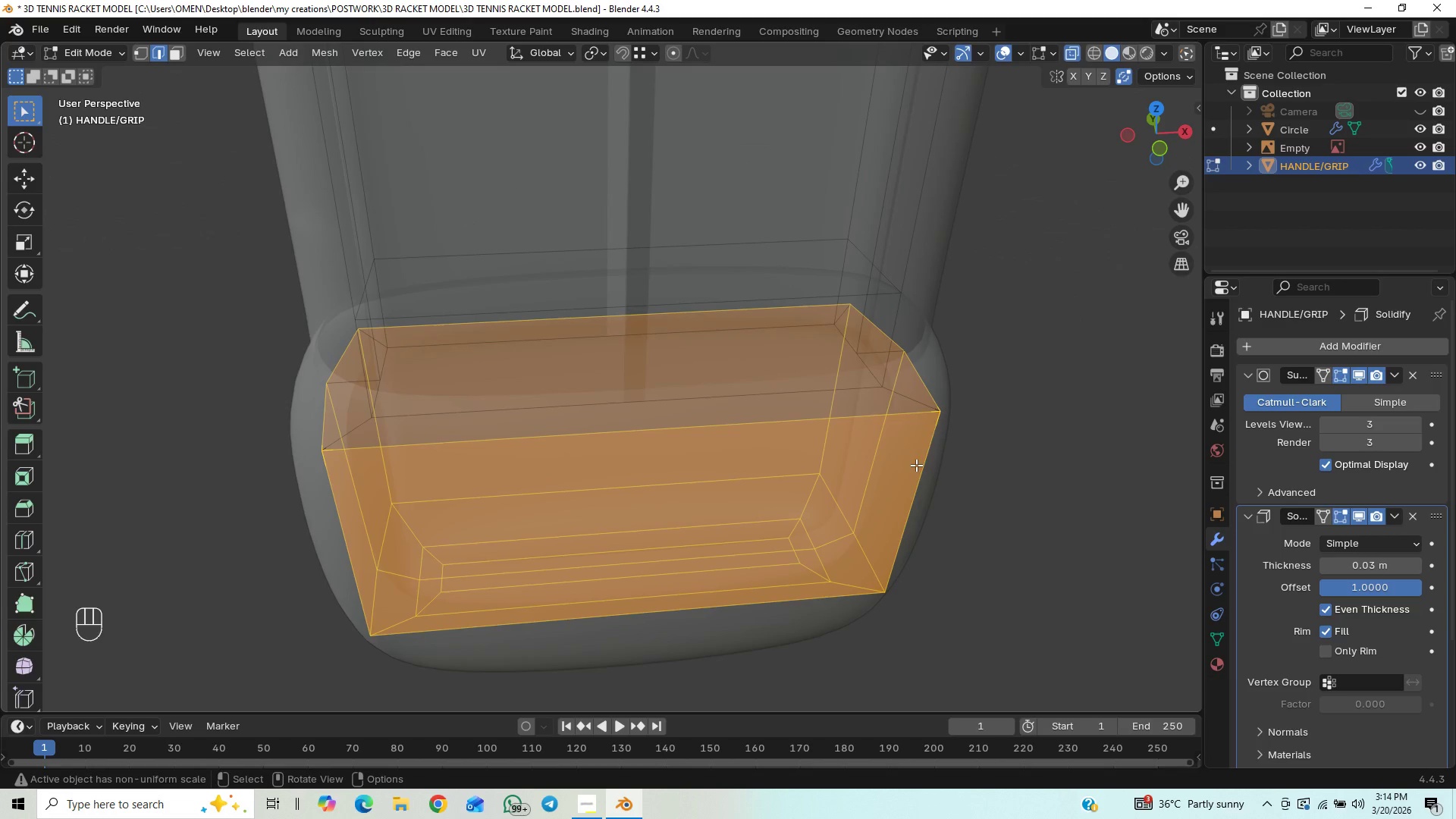 
key(2)
 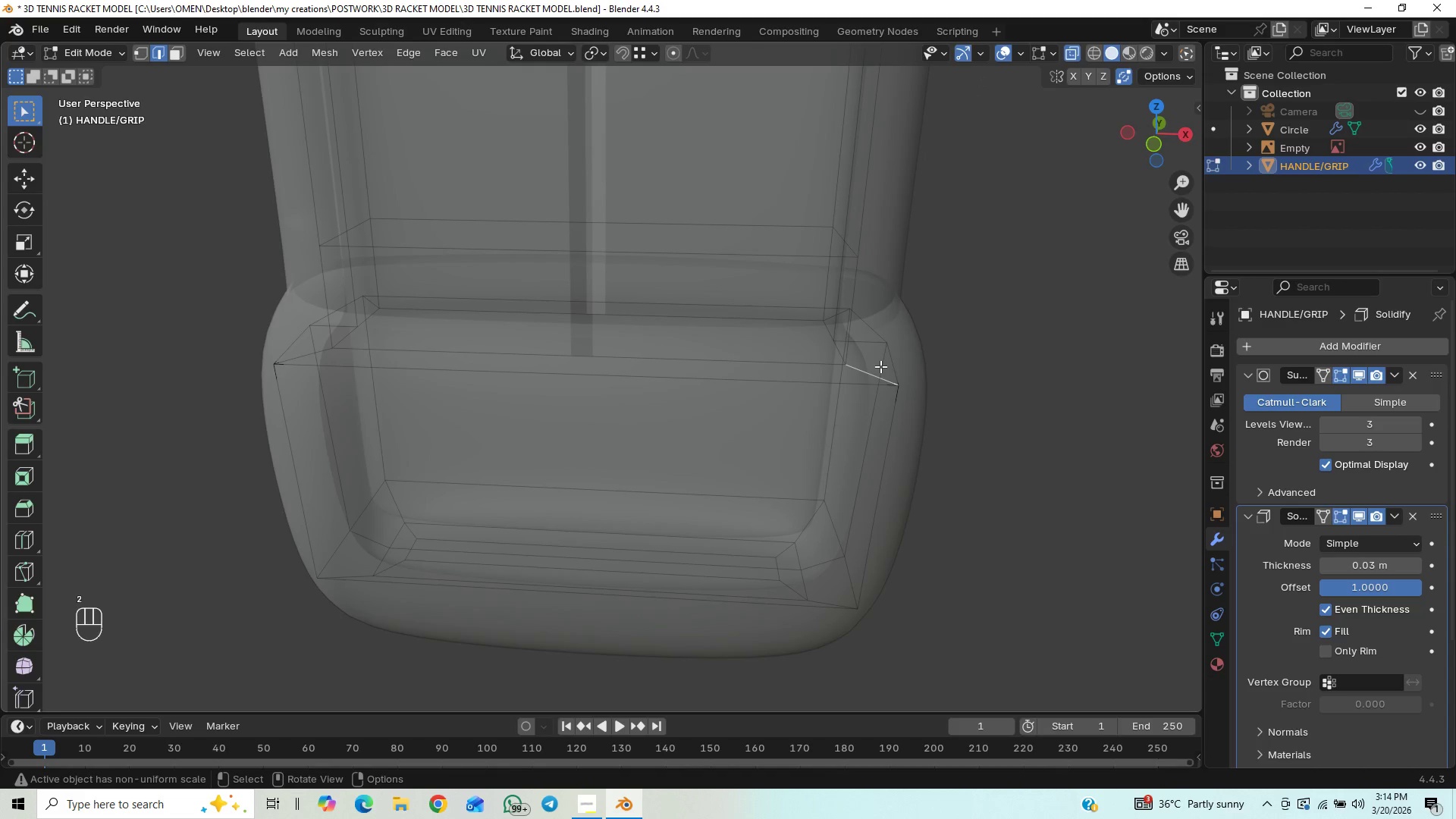 
hold_key(key=AltLeft, duration=0.72)
left_click([880, 366])
 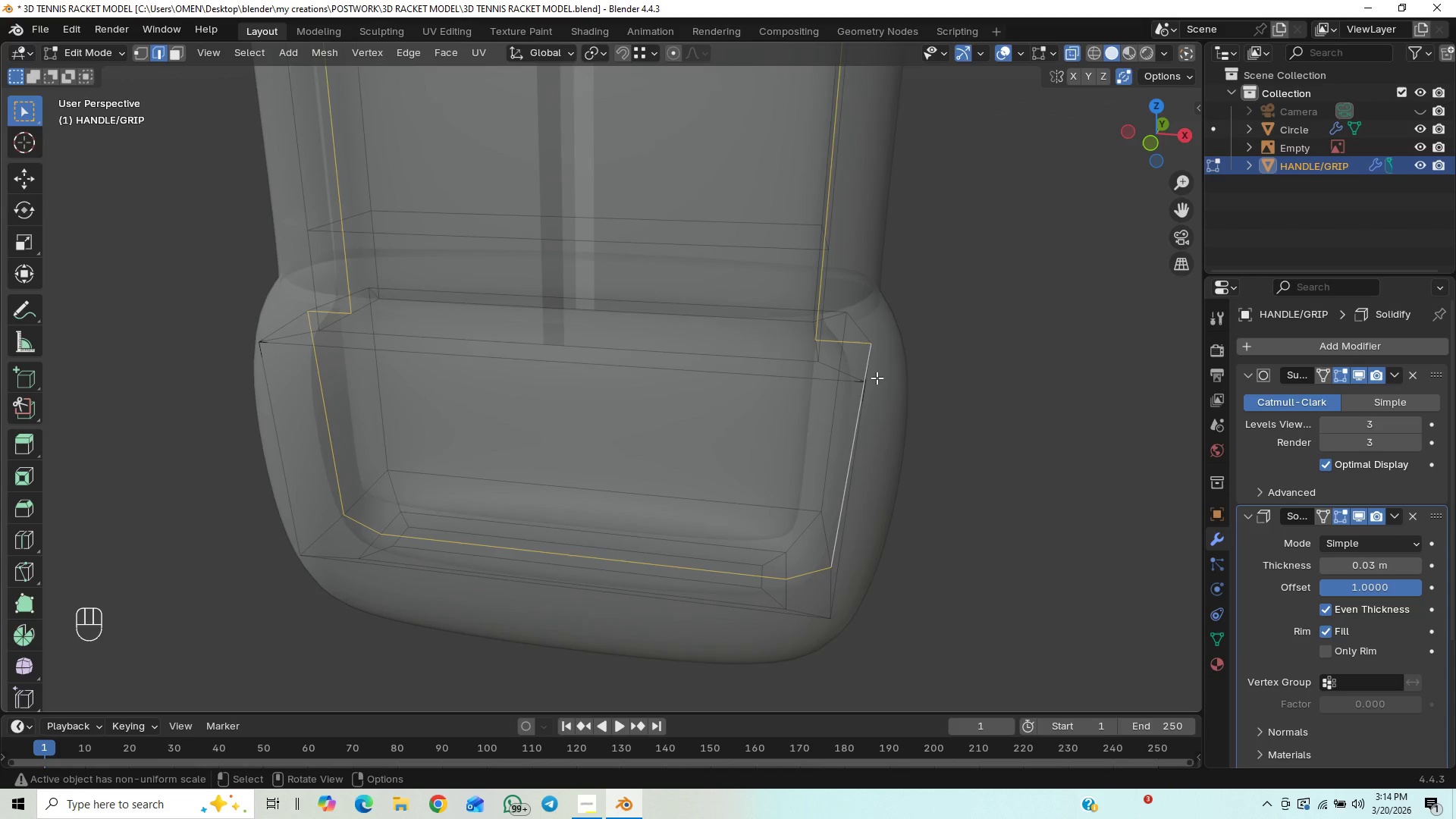 
wait(10.7)
 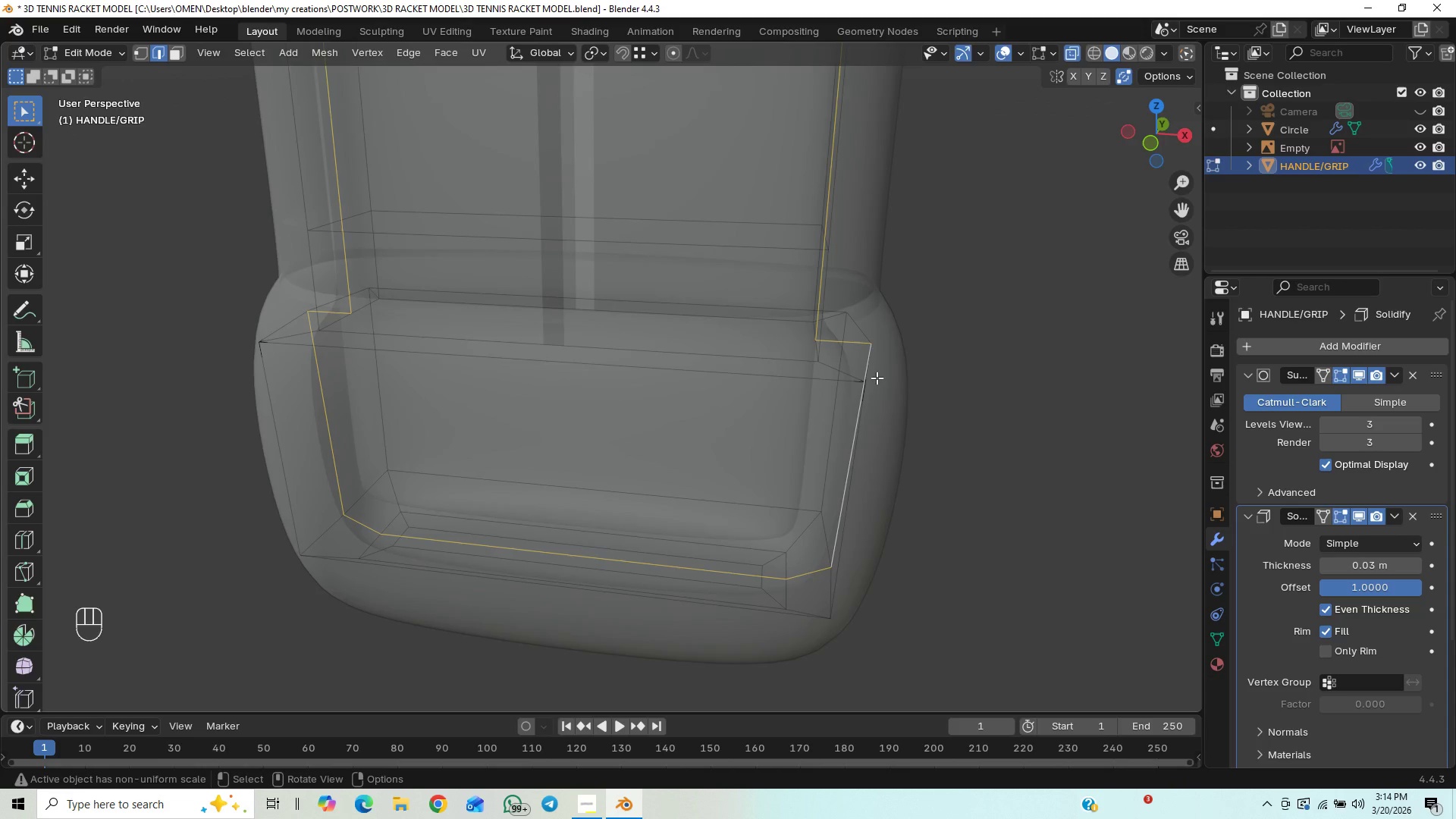 
key(1)
 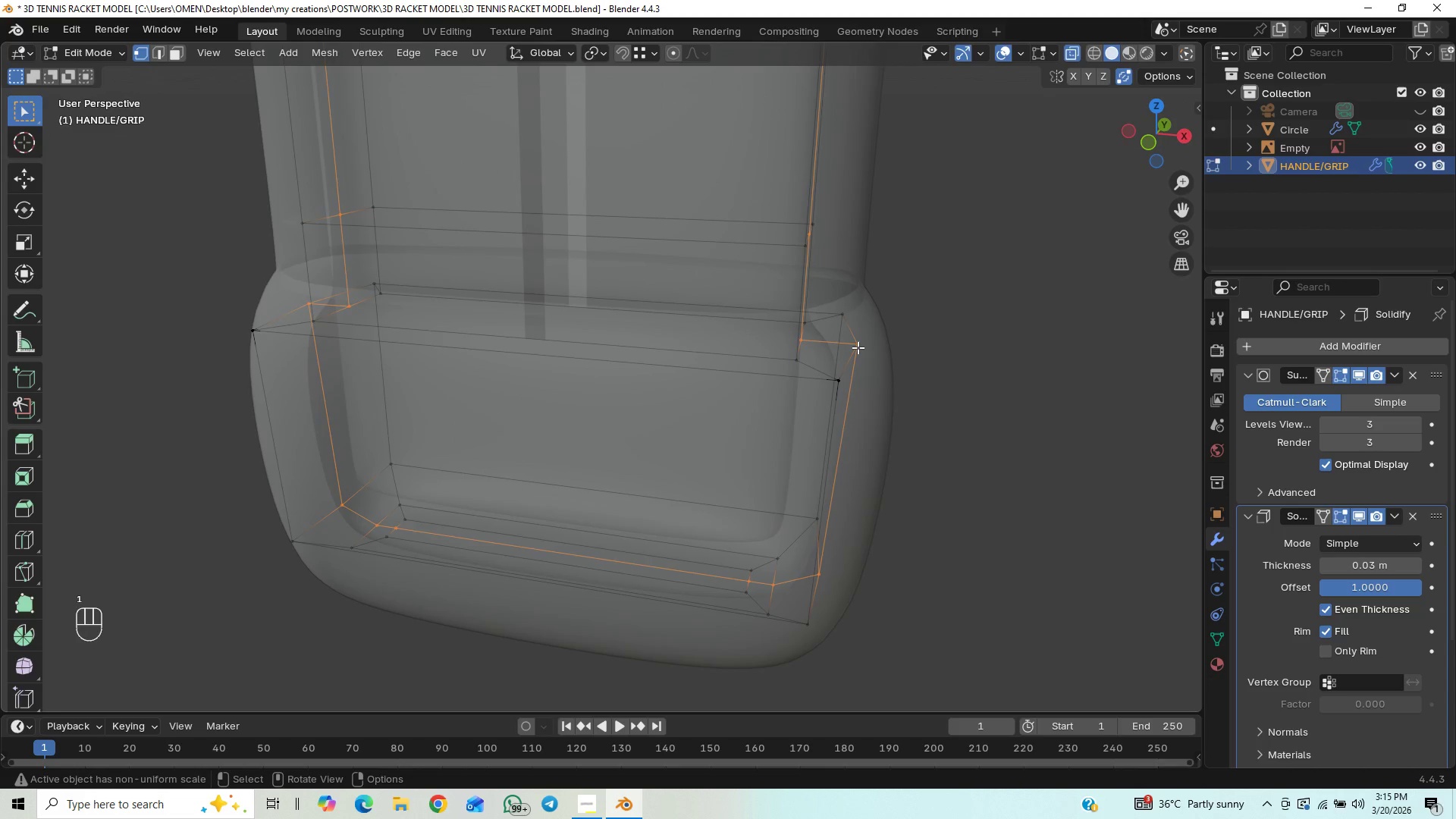 
left_click([858, 347])
 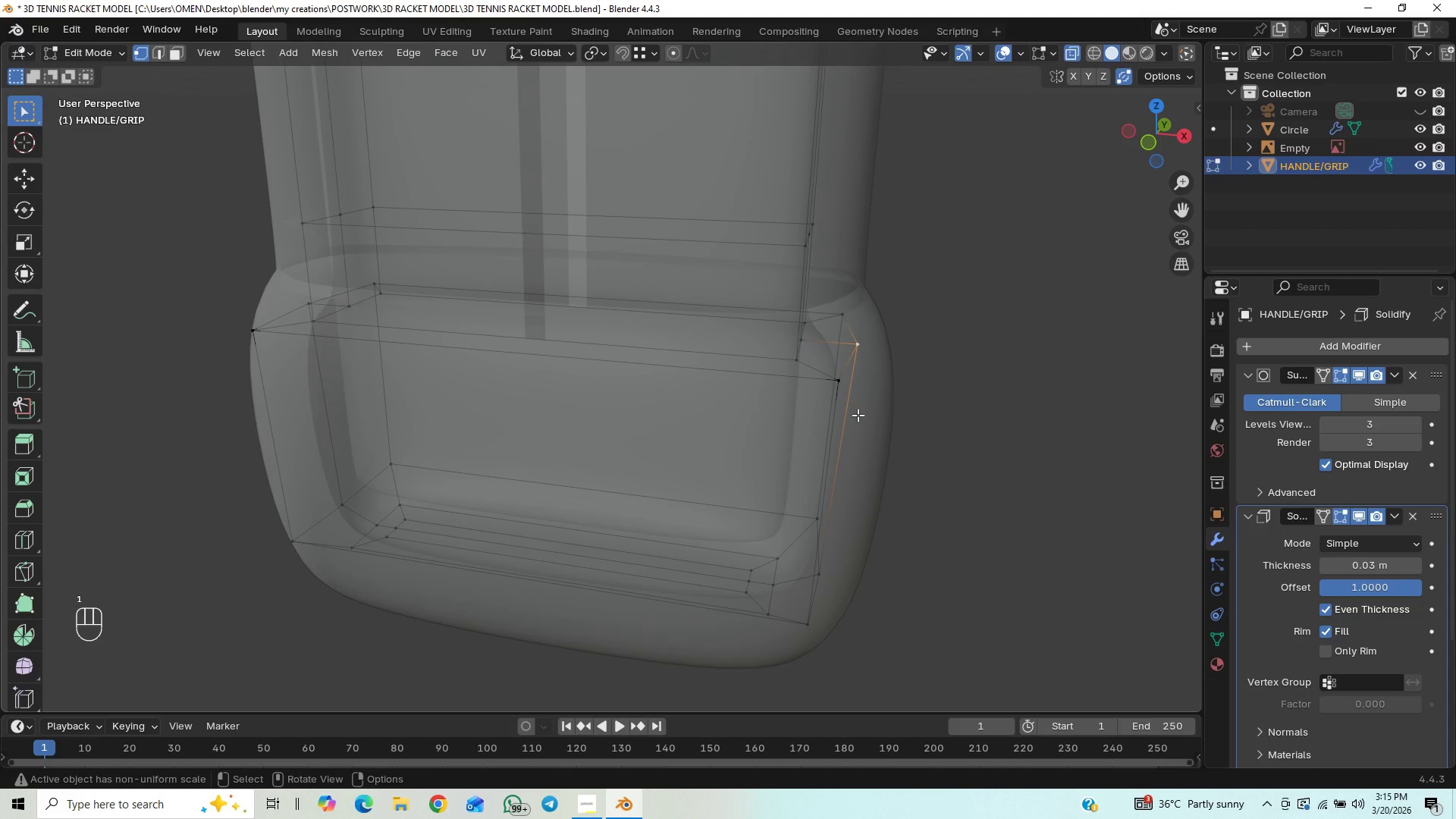 
hold_key(key=ShiftLeft, duration=1.31)
 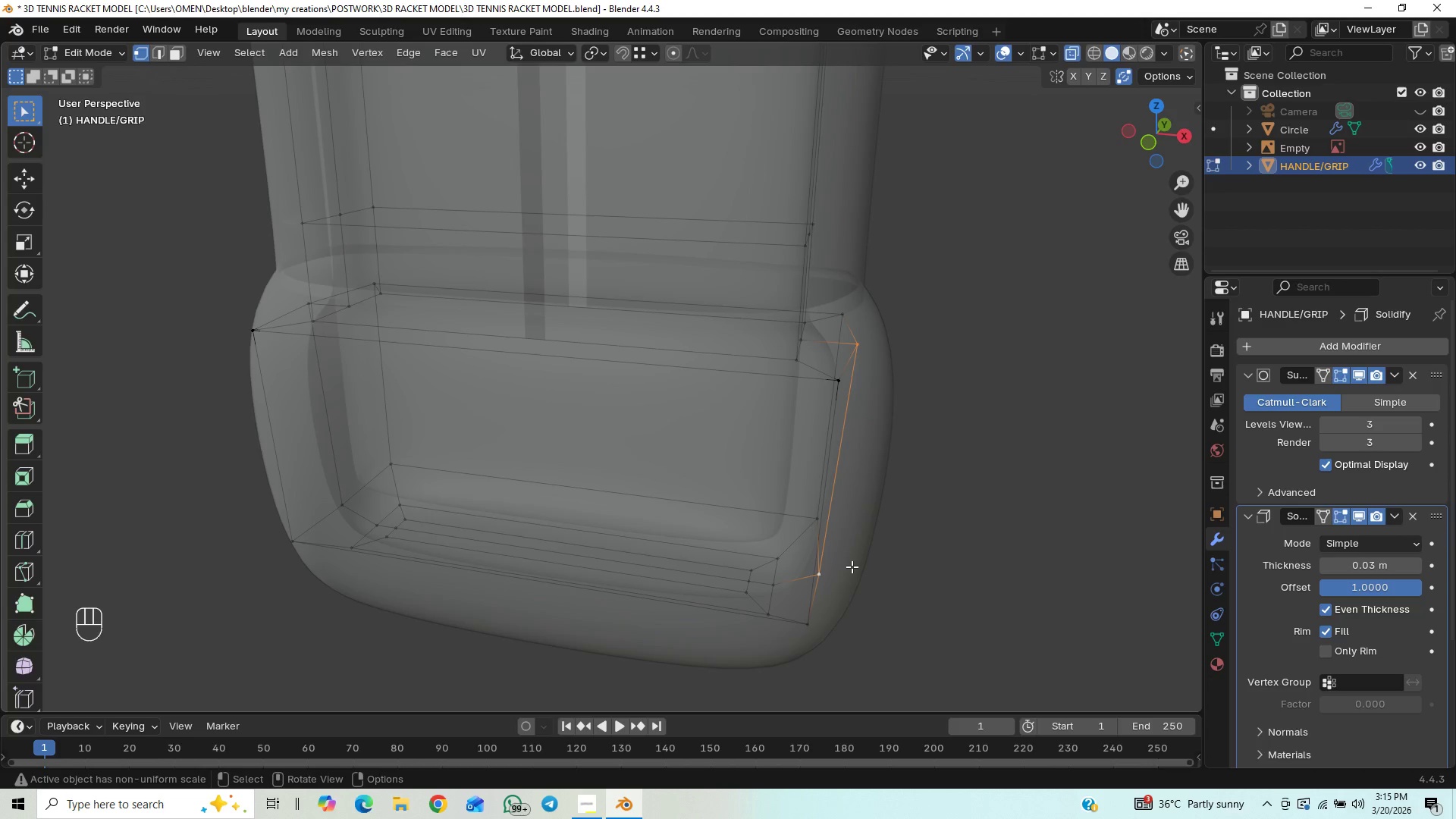 
type(GX)
 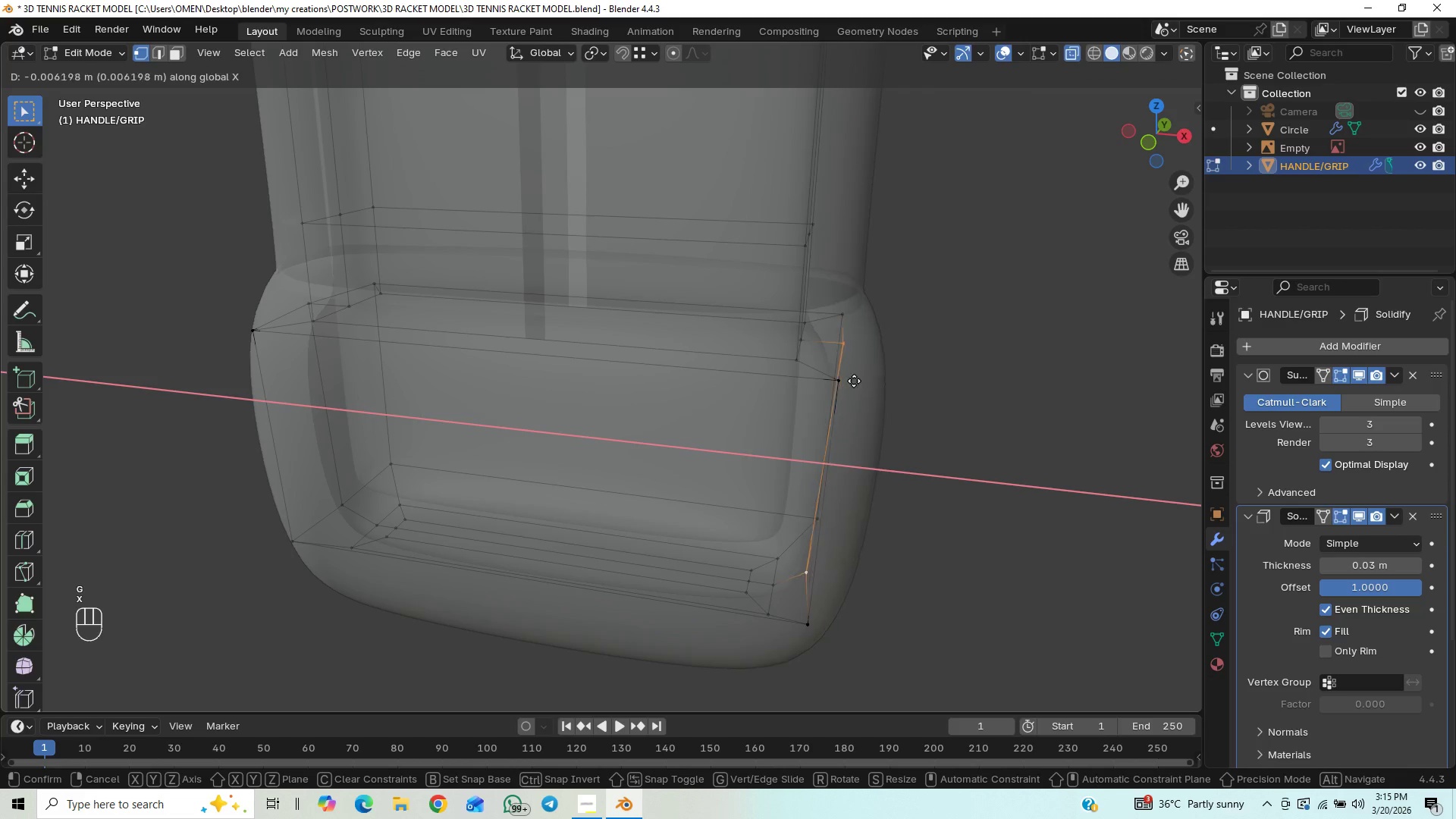 
hold_key(key=ControlLeft, duration=0.77)
 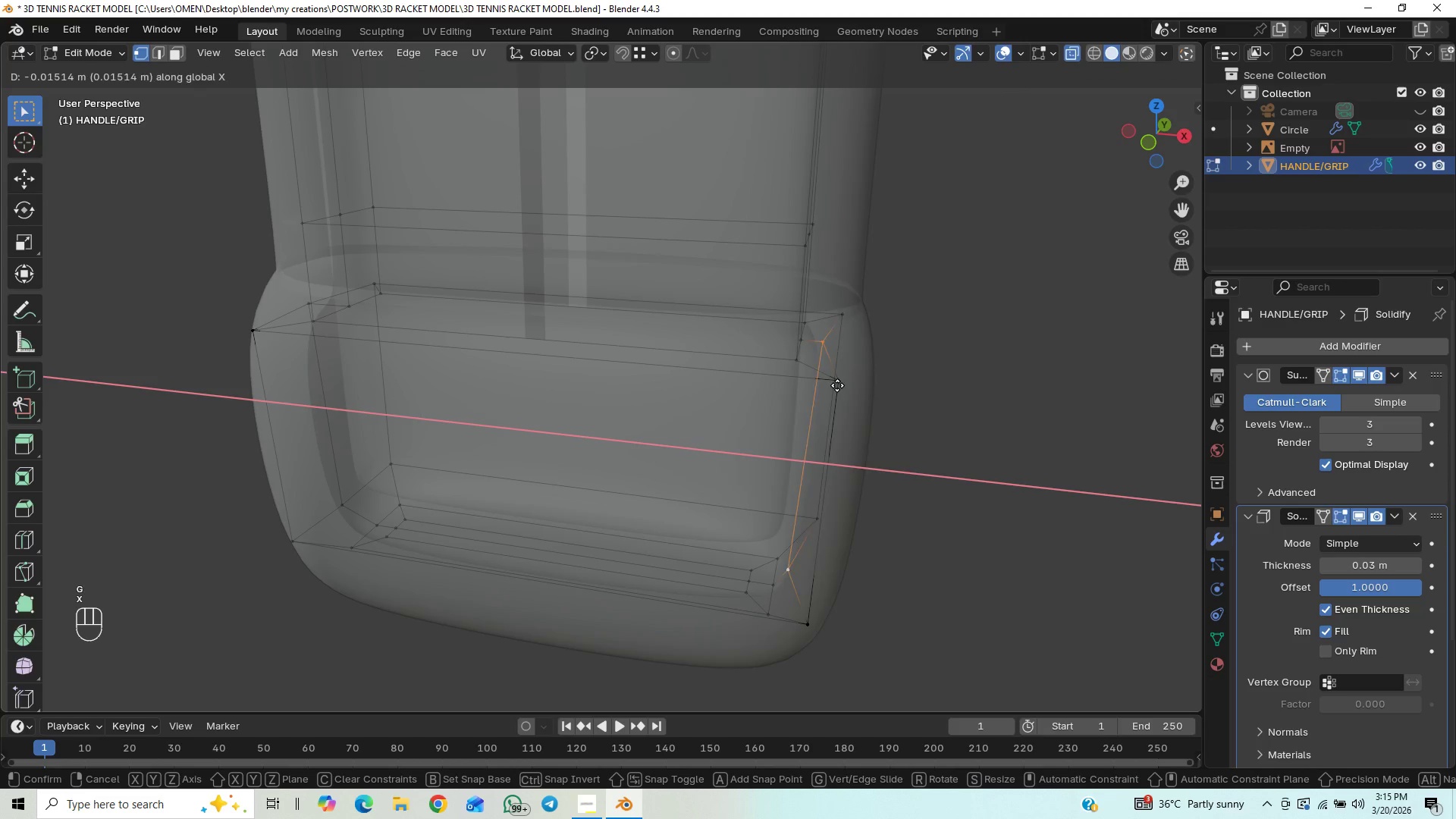 
hold_key(key=ControlLeft, duration=1.5)
 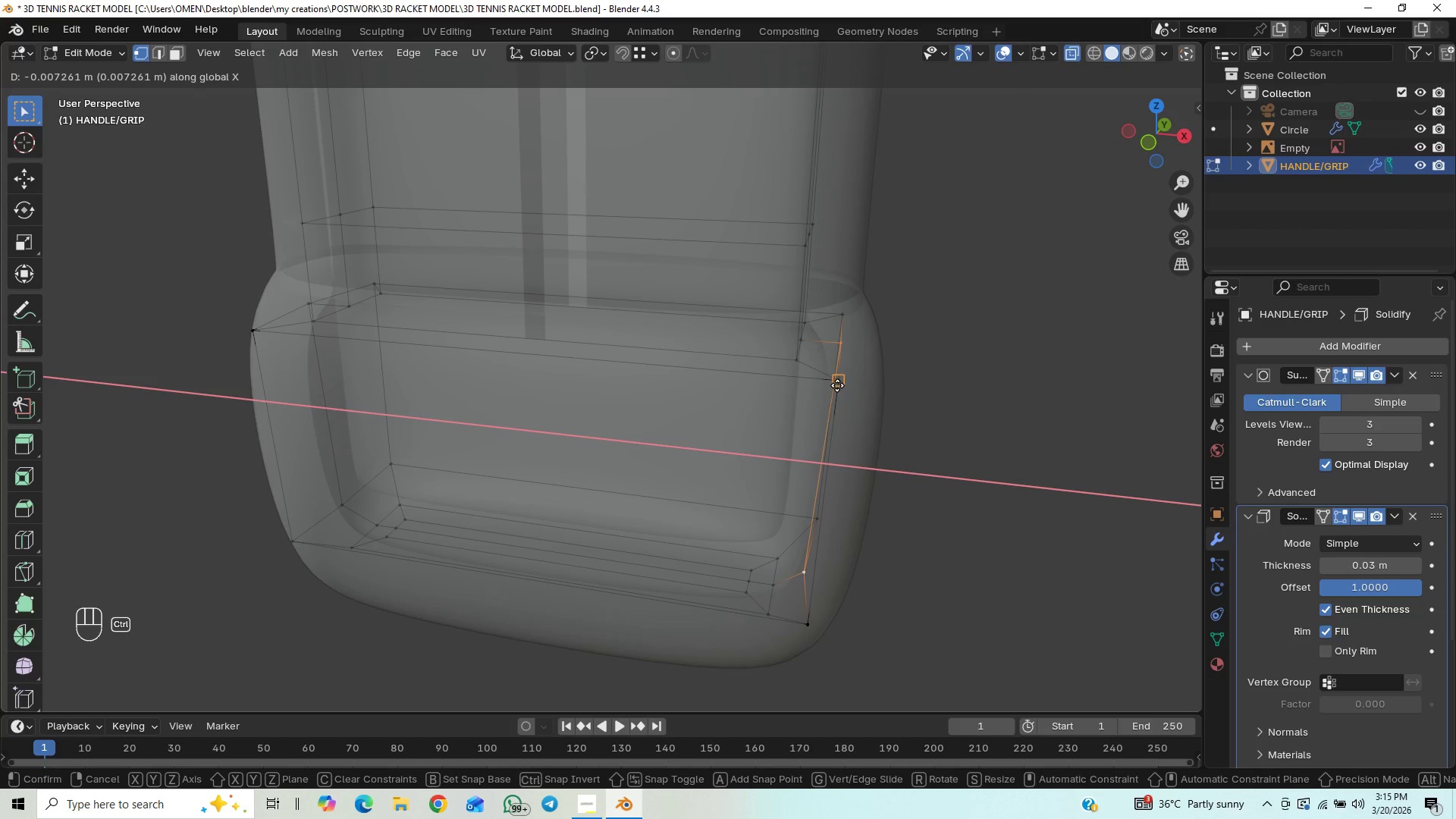 
hold_key(key=ControlLeft, duration=1.11)
left_click([837, 385])
 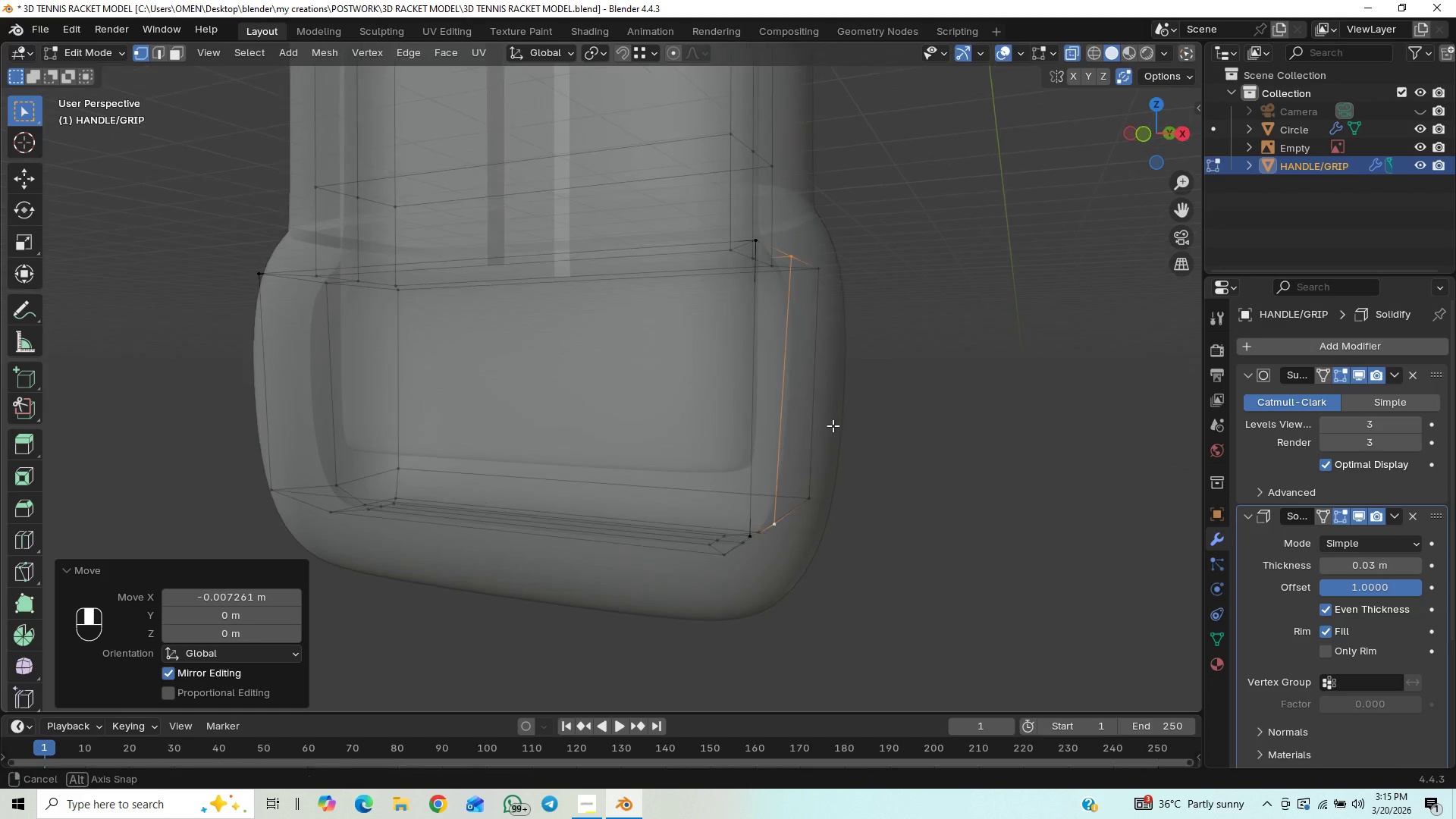 
double_click([838, 468])
 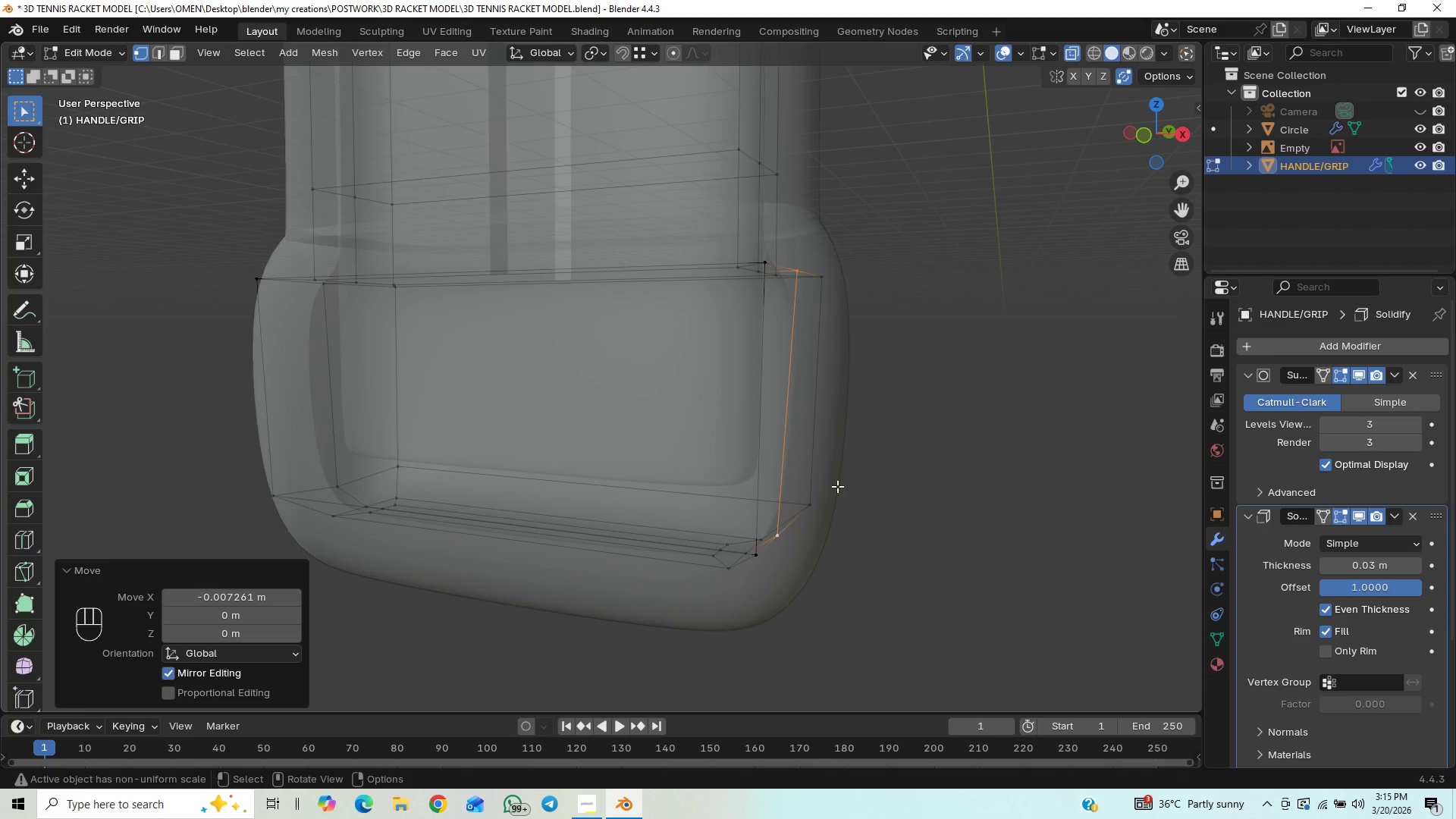 
triple_click([837, 486])
 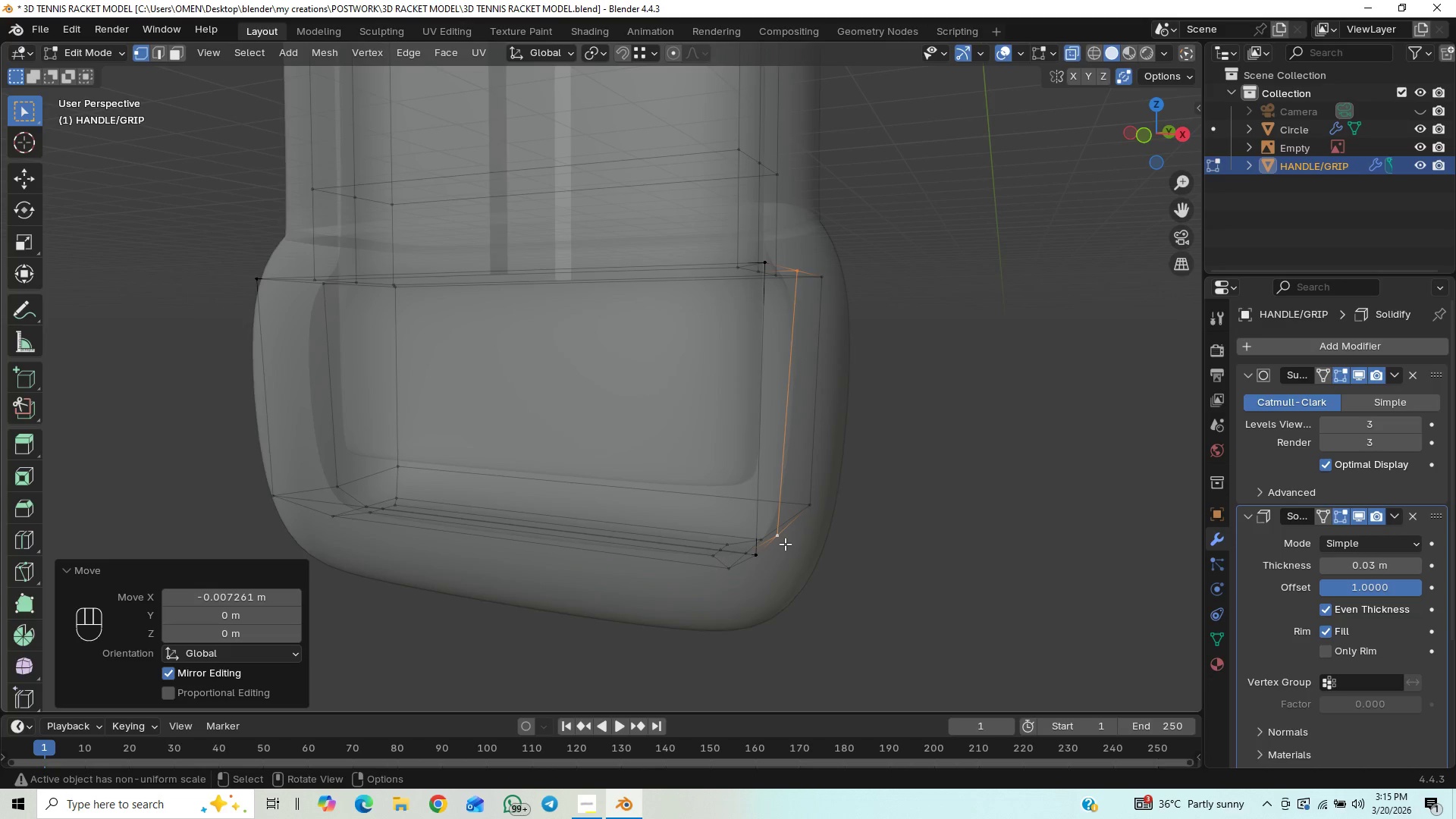 
left_click([784, 544])
 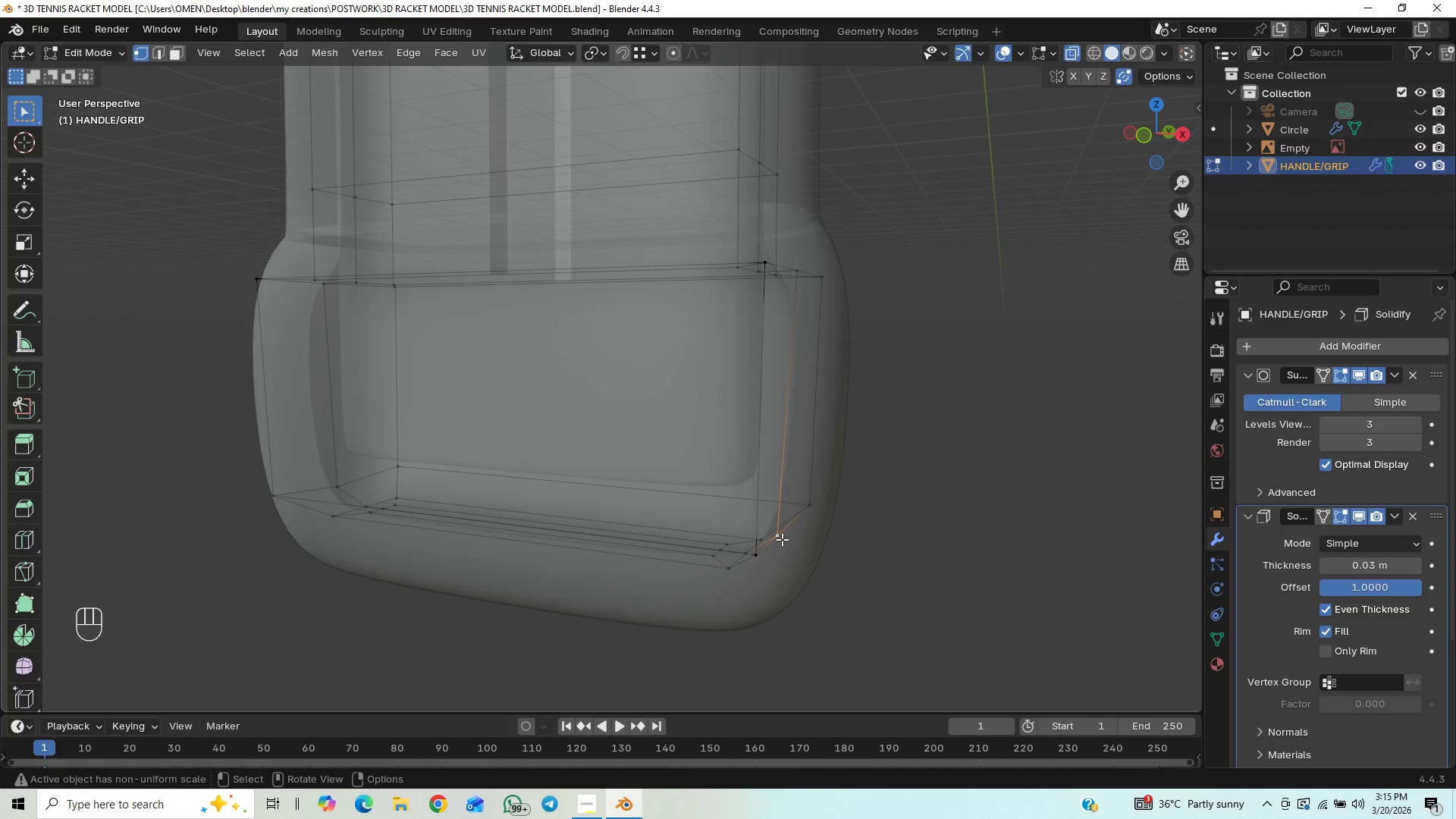 
left_click([782, 539])
 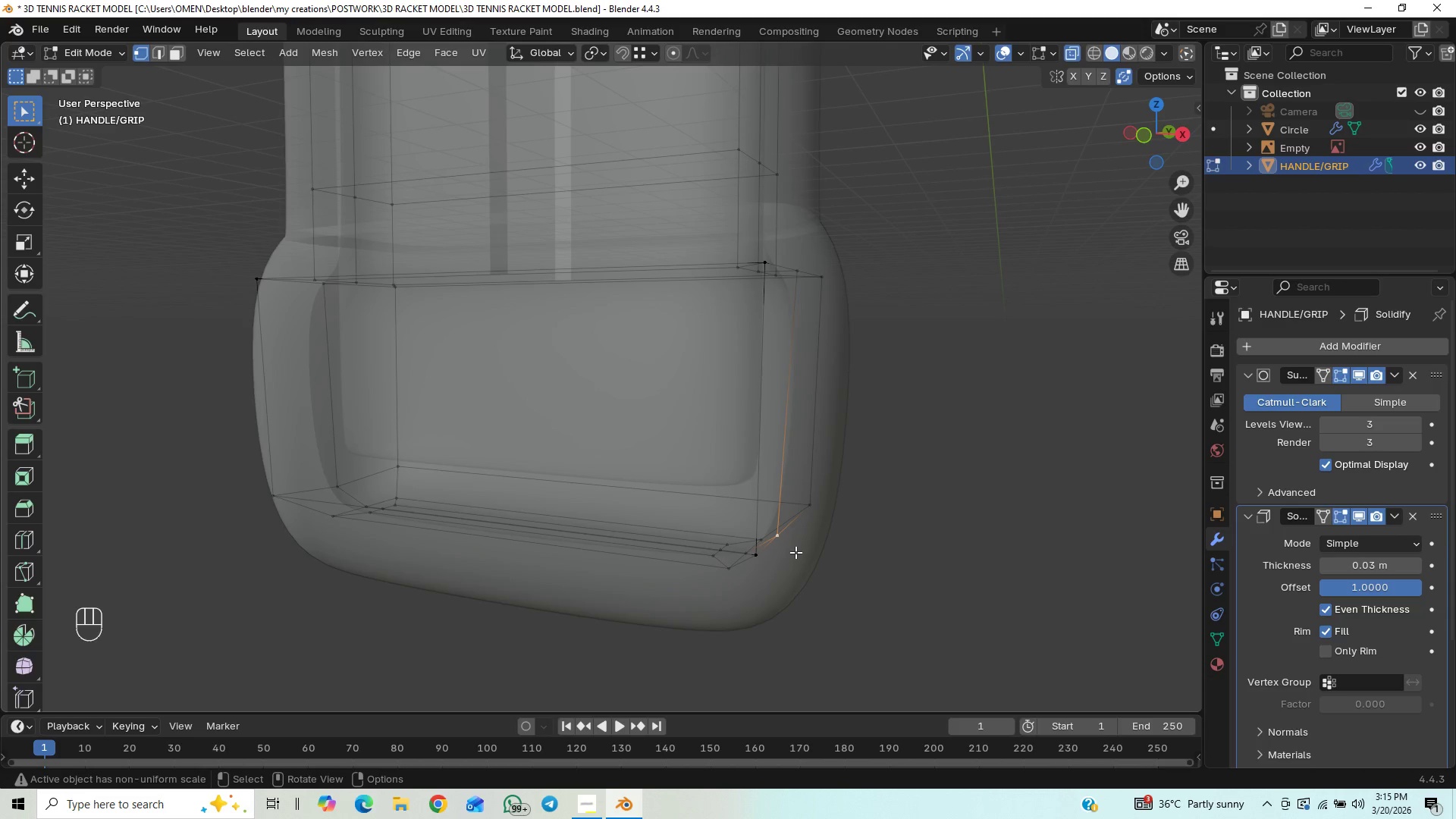 
type(GX)
 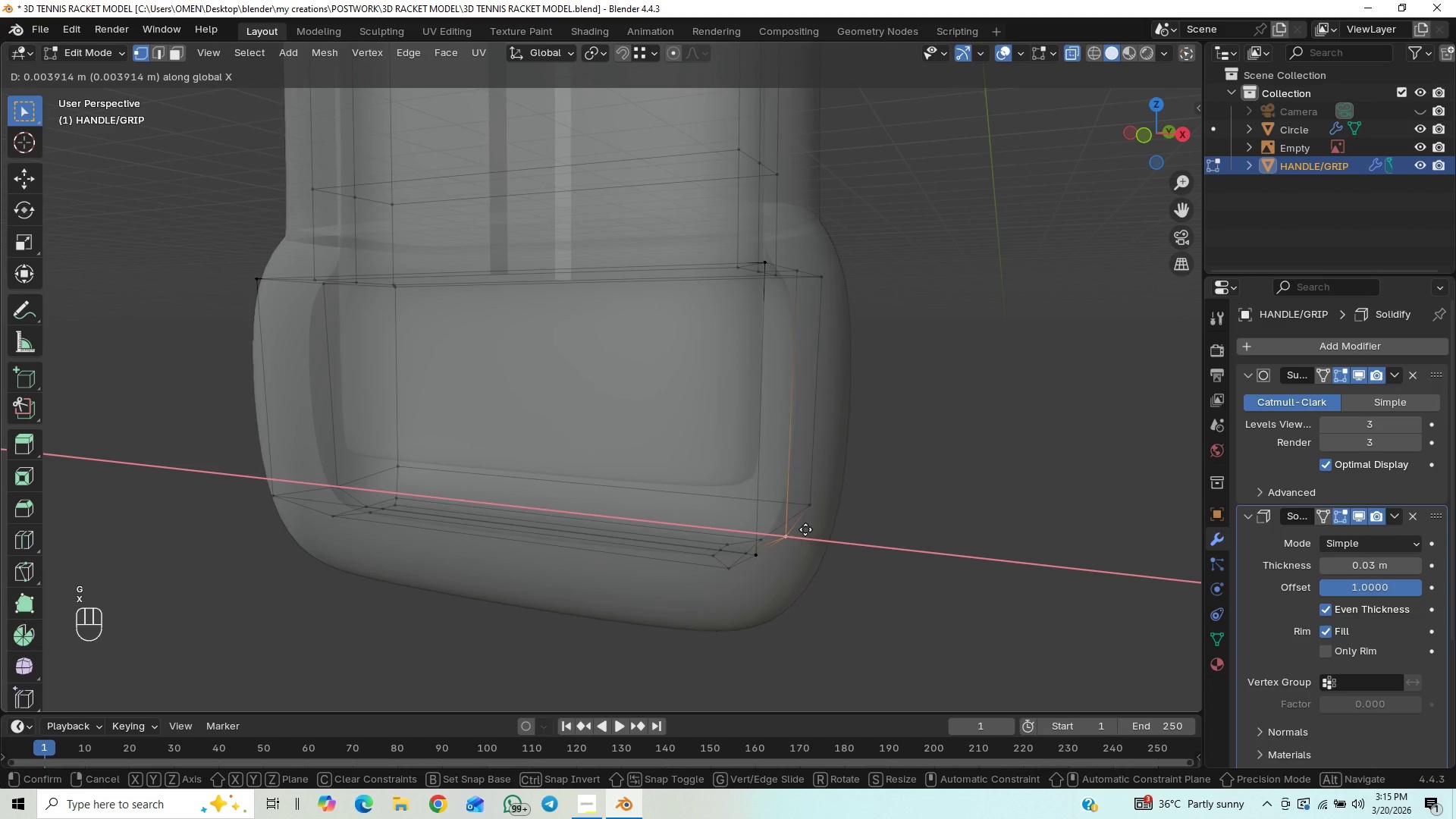 
hold_key(key=ControlLeft, duration=1.5)
 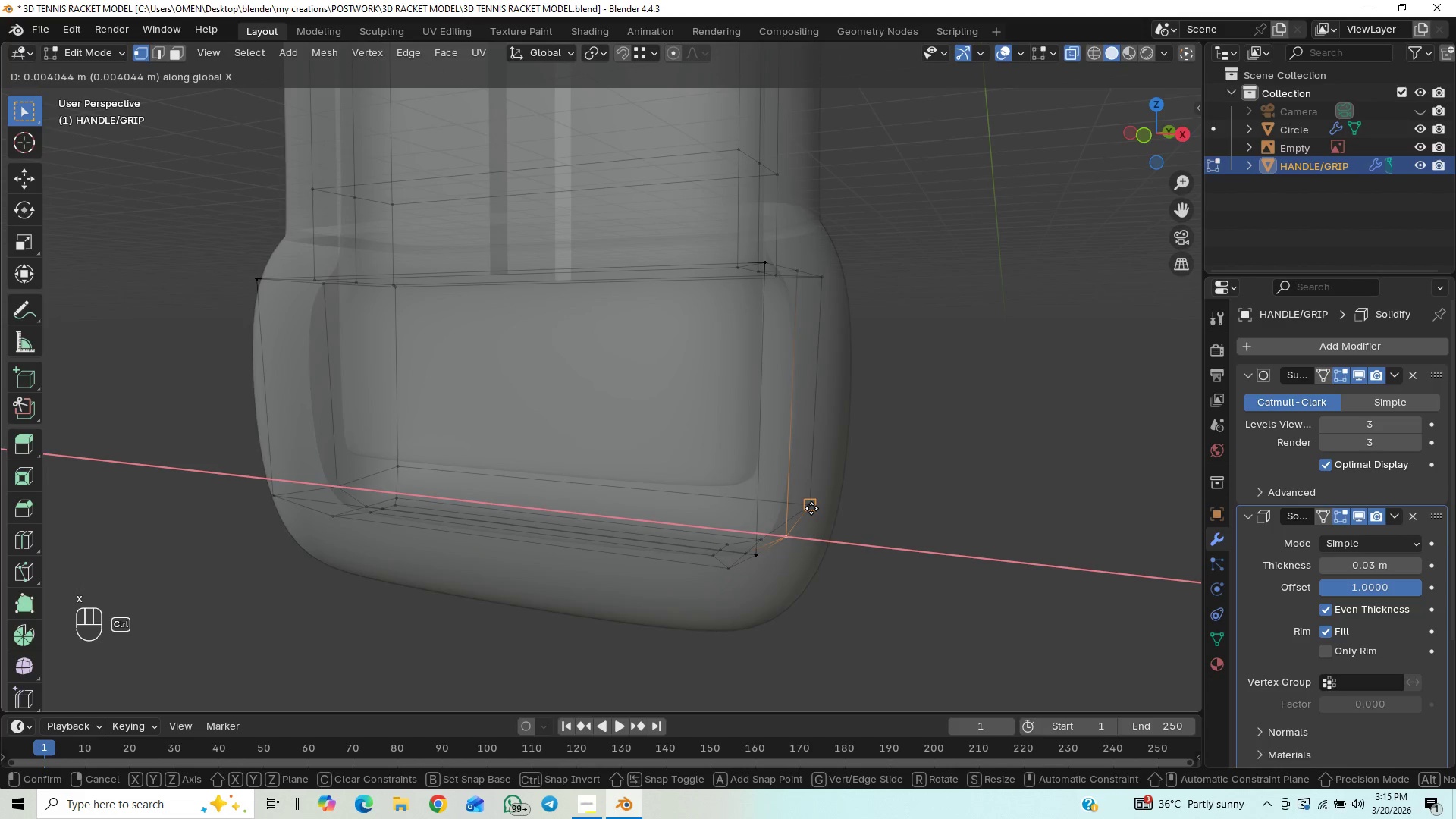 
hold_key(key=ControlLeft, duration=0.95)
left_click([811, 508])
 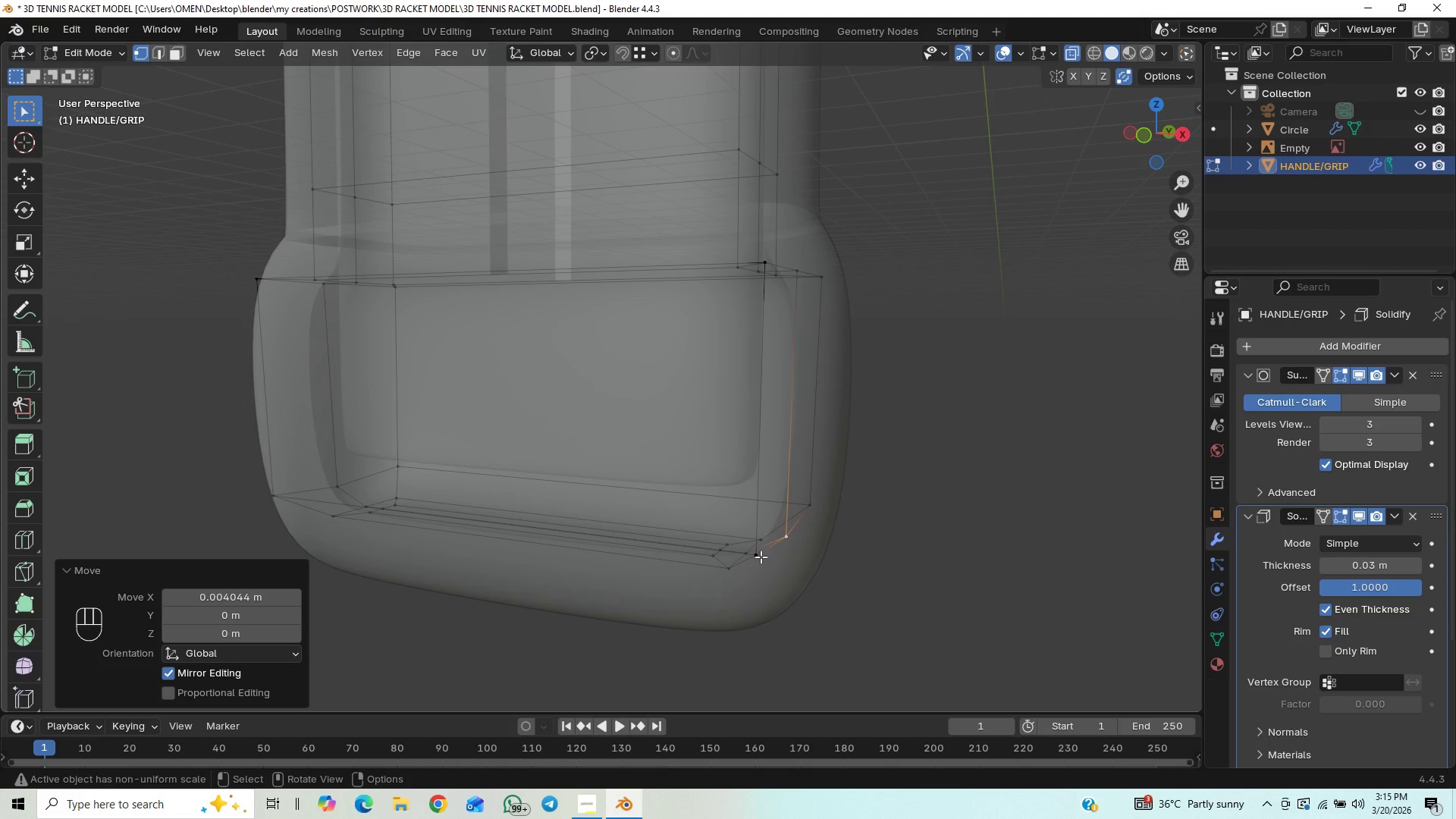 
type(GX)
 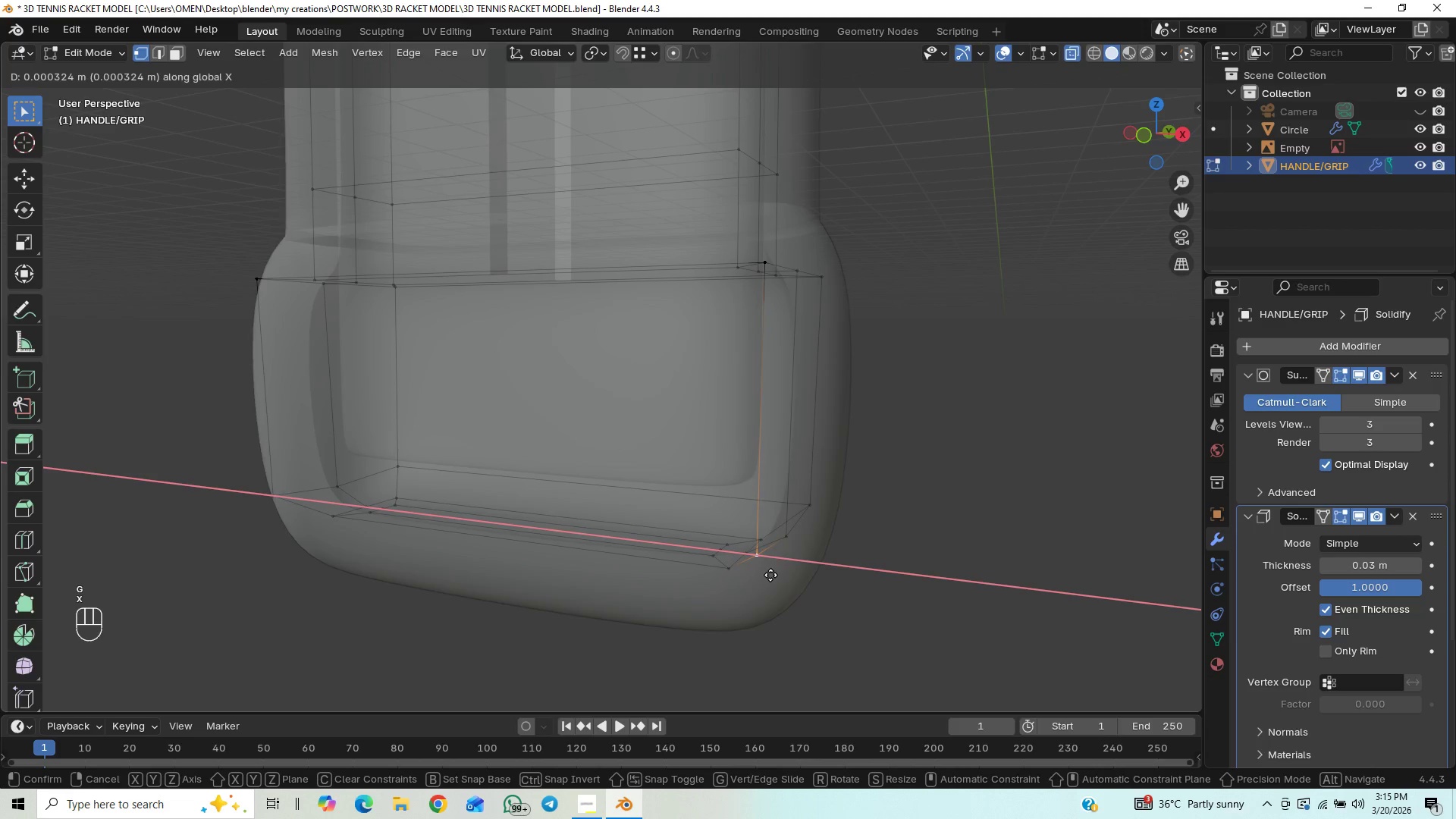 
hold_key(key=ControlLeft, duration=1.39)
left_click([787, 541])
 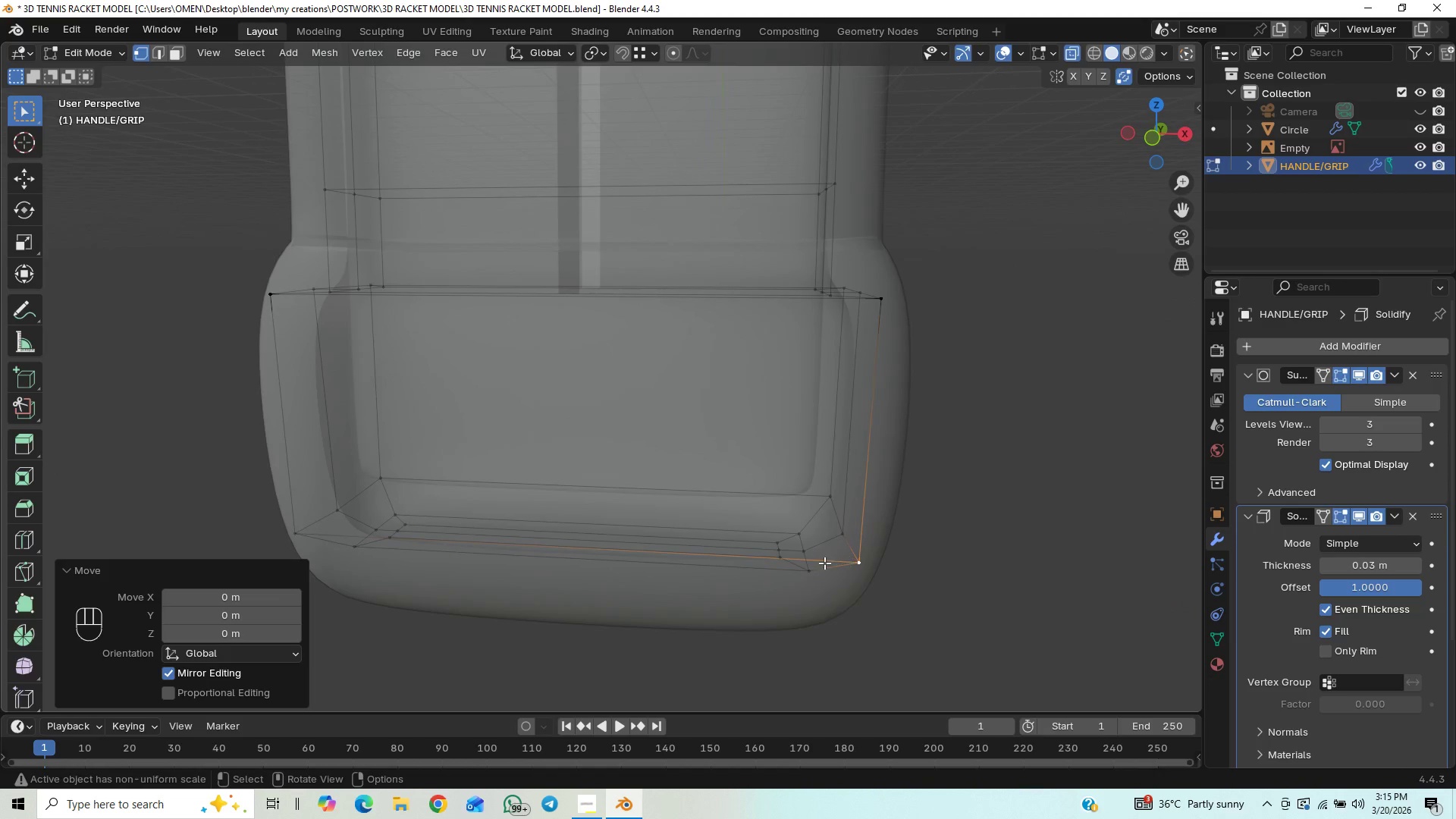 
wait(6.2)
 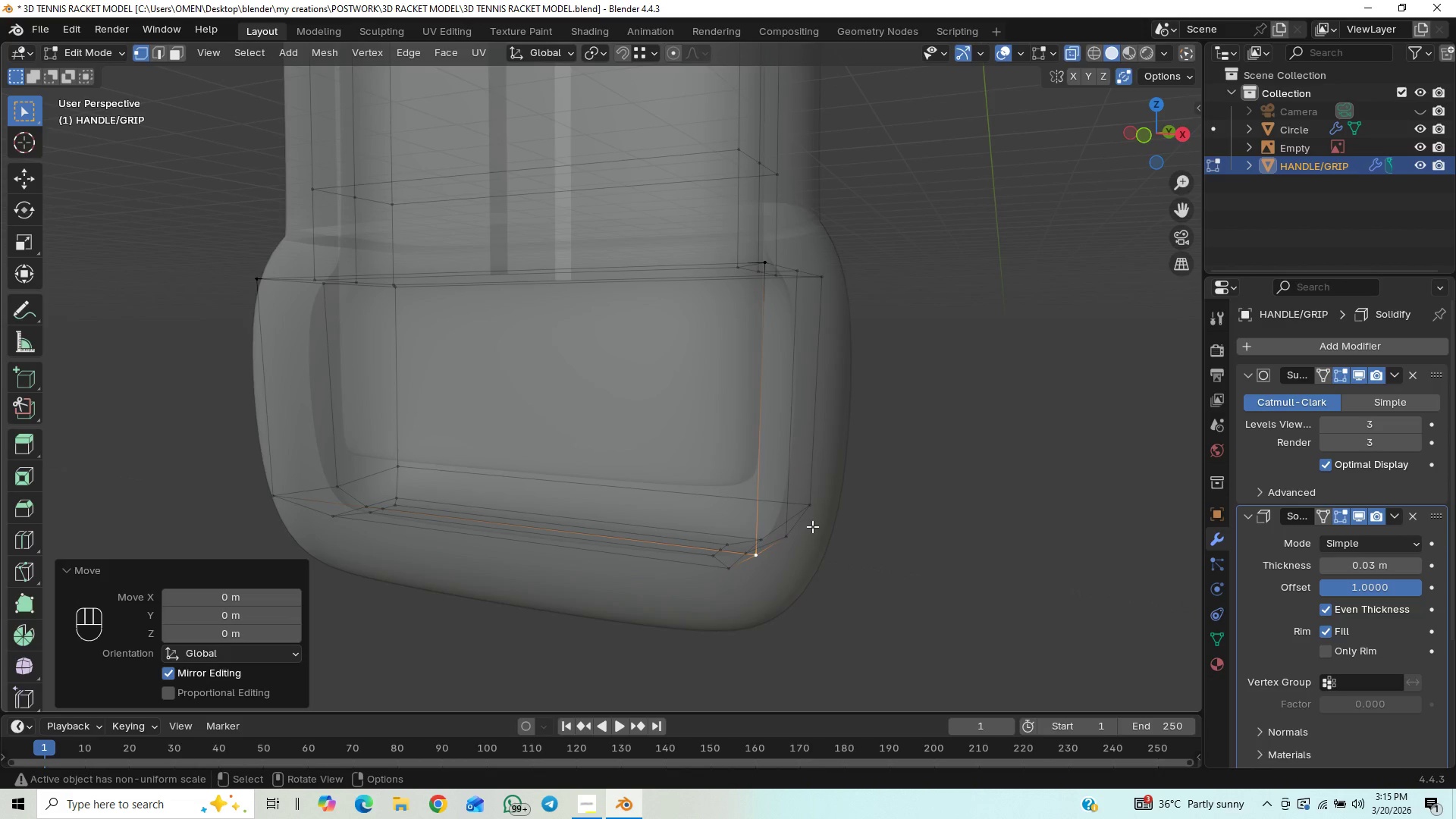 
hold_key(key=ShiftLeft, duration=0.55)
 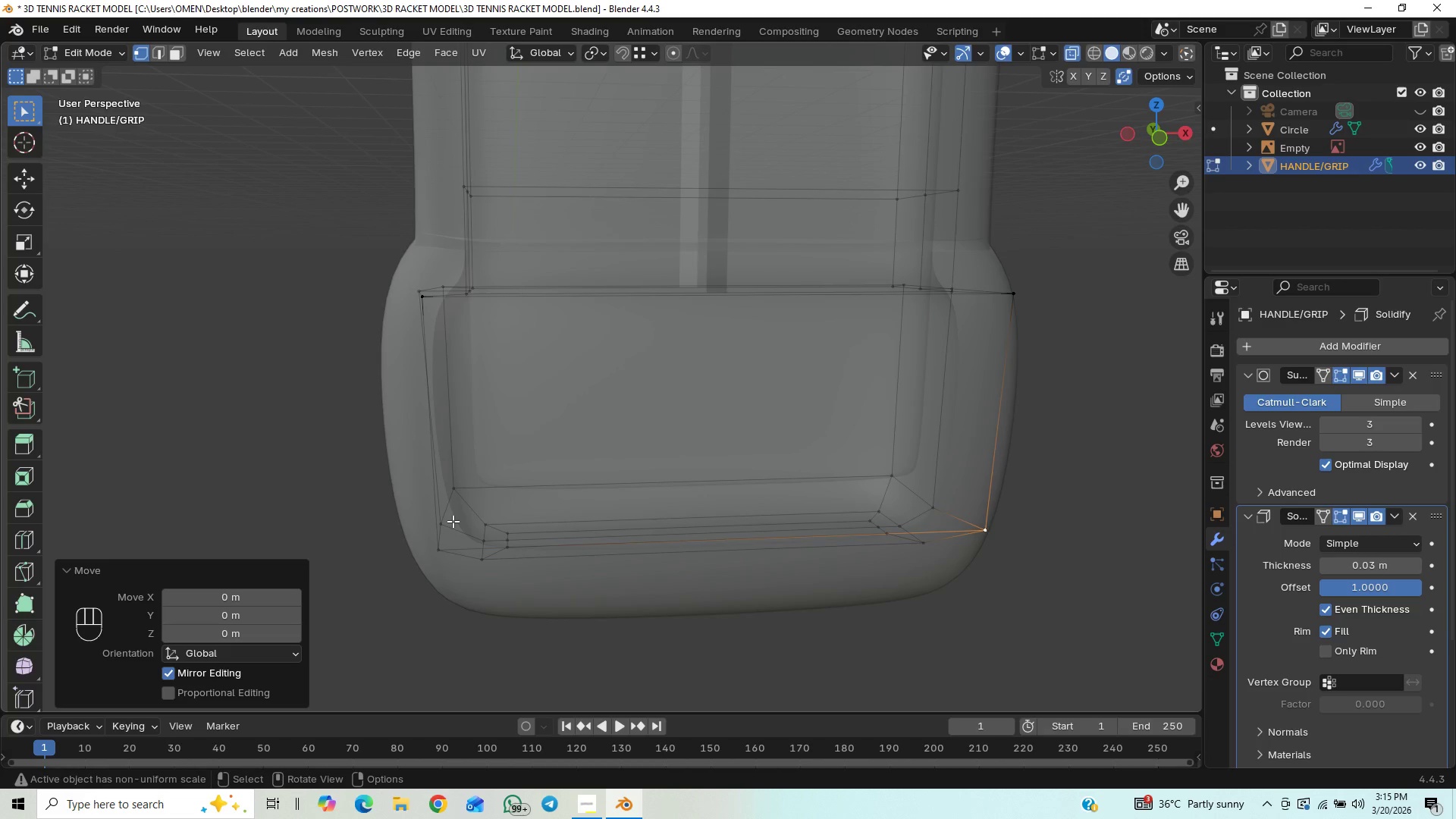 
left_click([443, 523])
 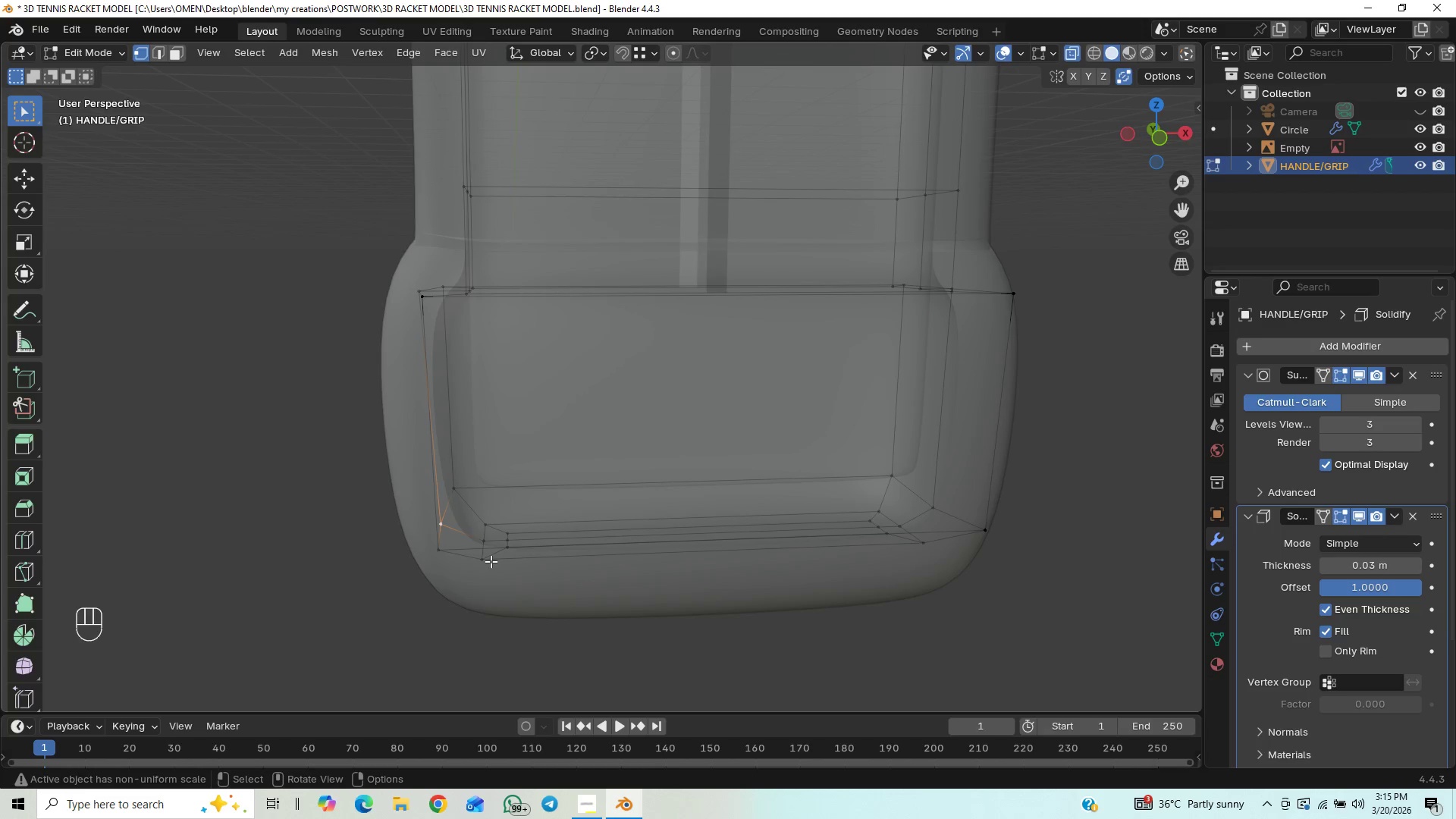 
type(GX)
 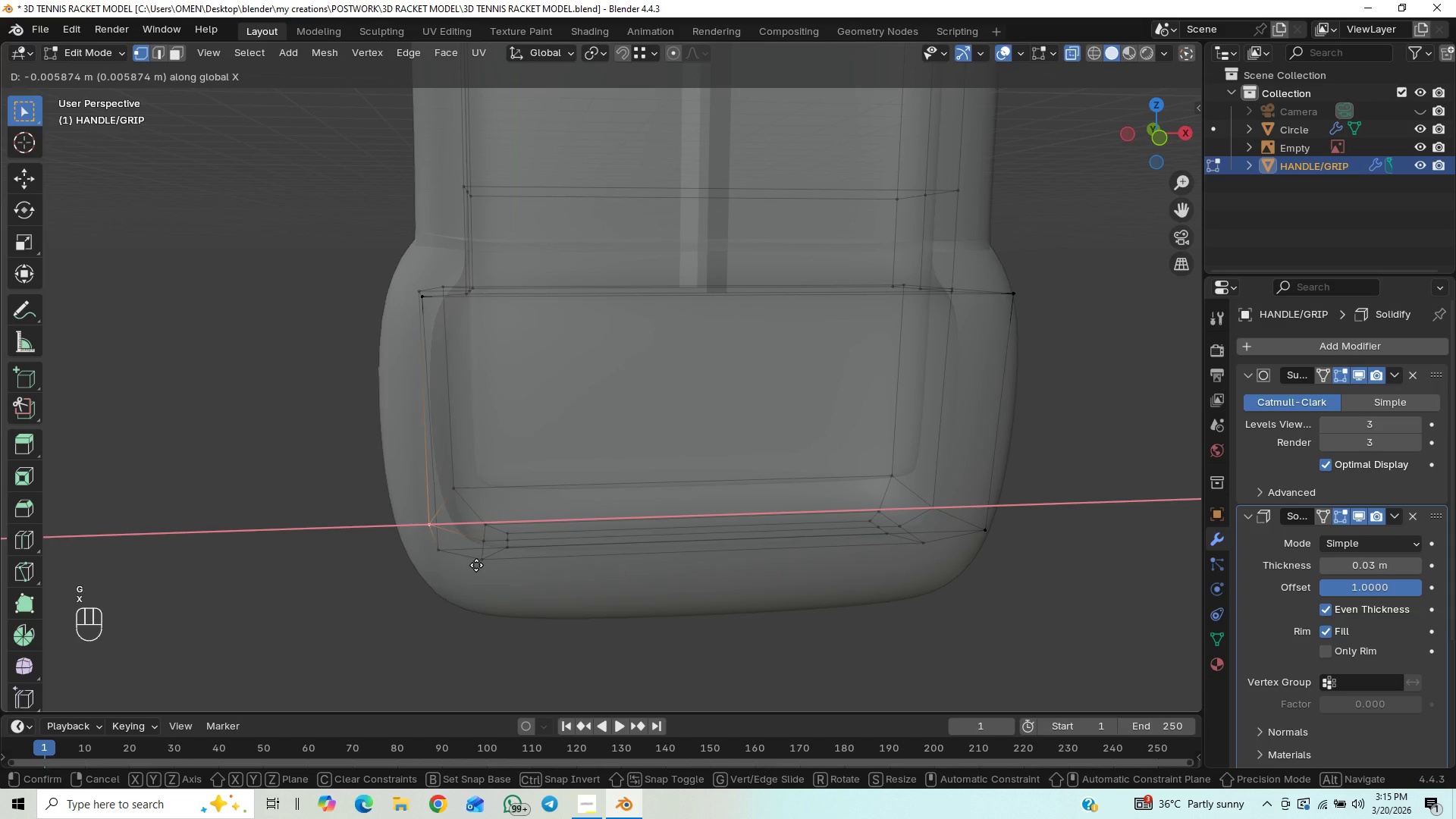 
hold_key(key=ControlLeft, duration=1.34)
left_click([444, 554])
 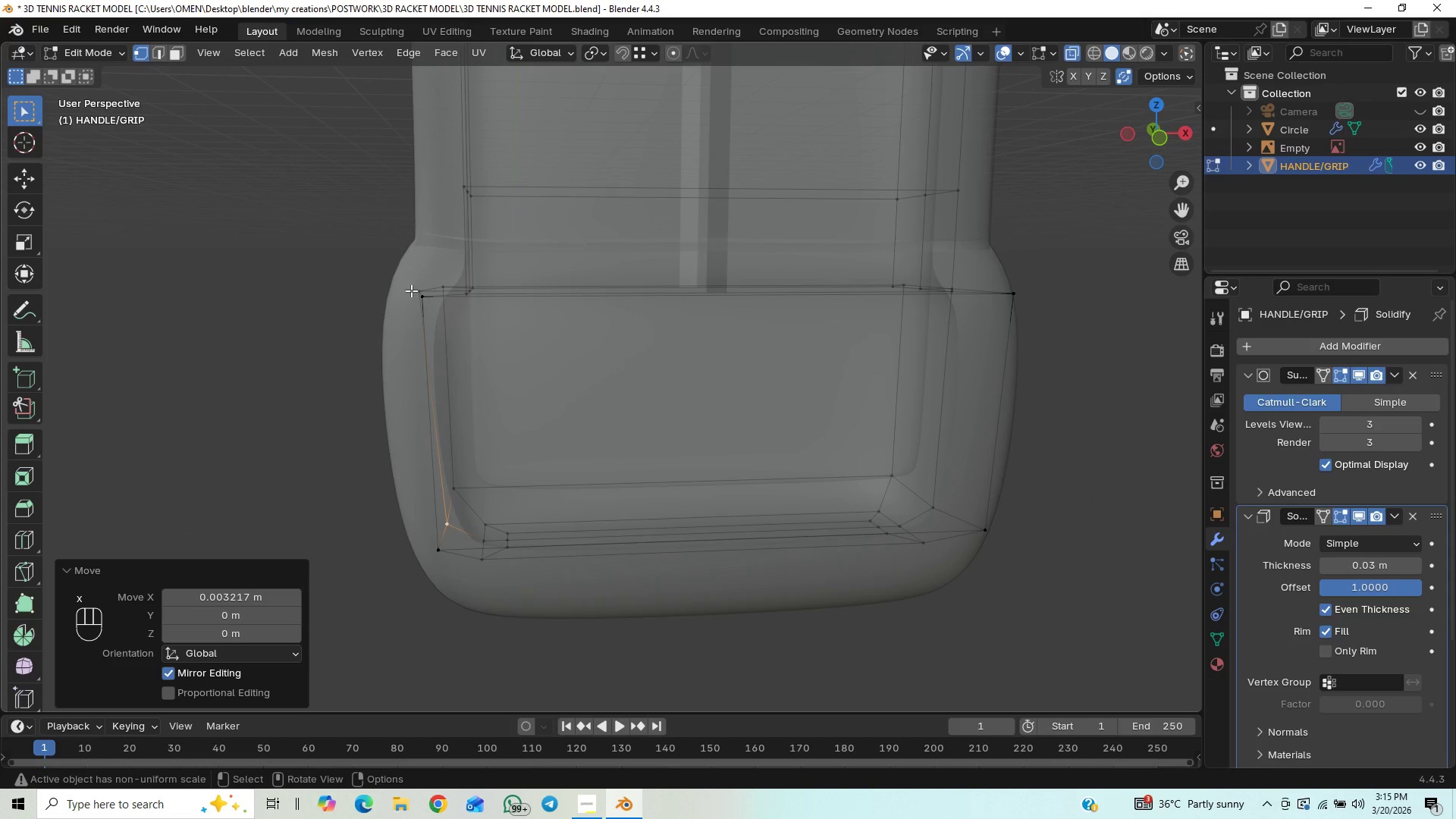 
left_click([411, 290])
 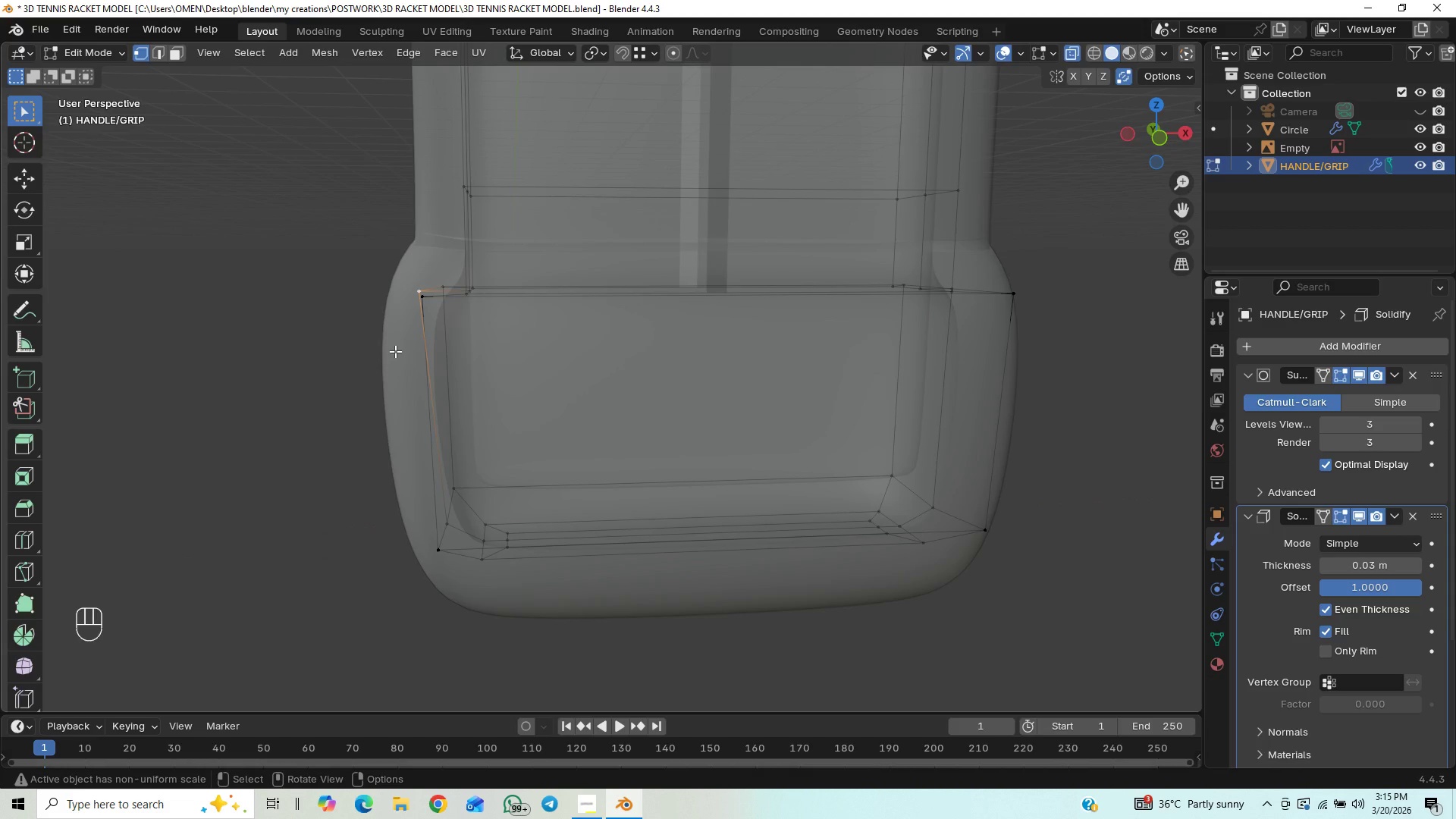 
type(GX)
 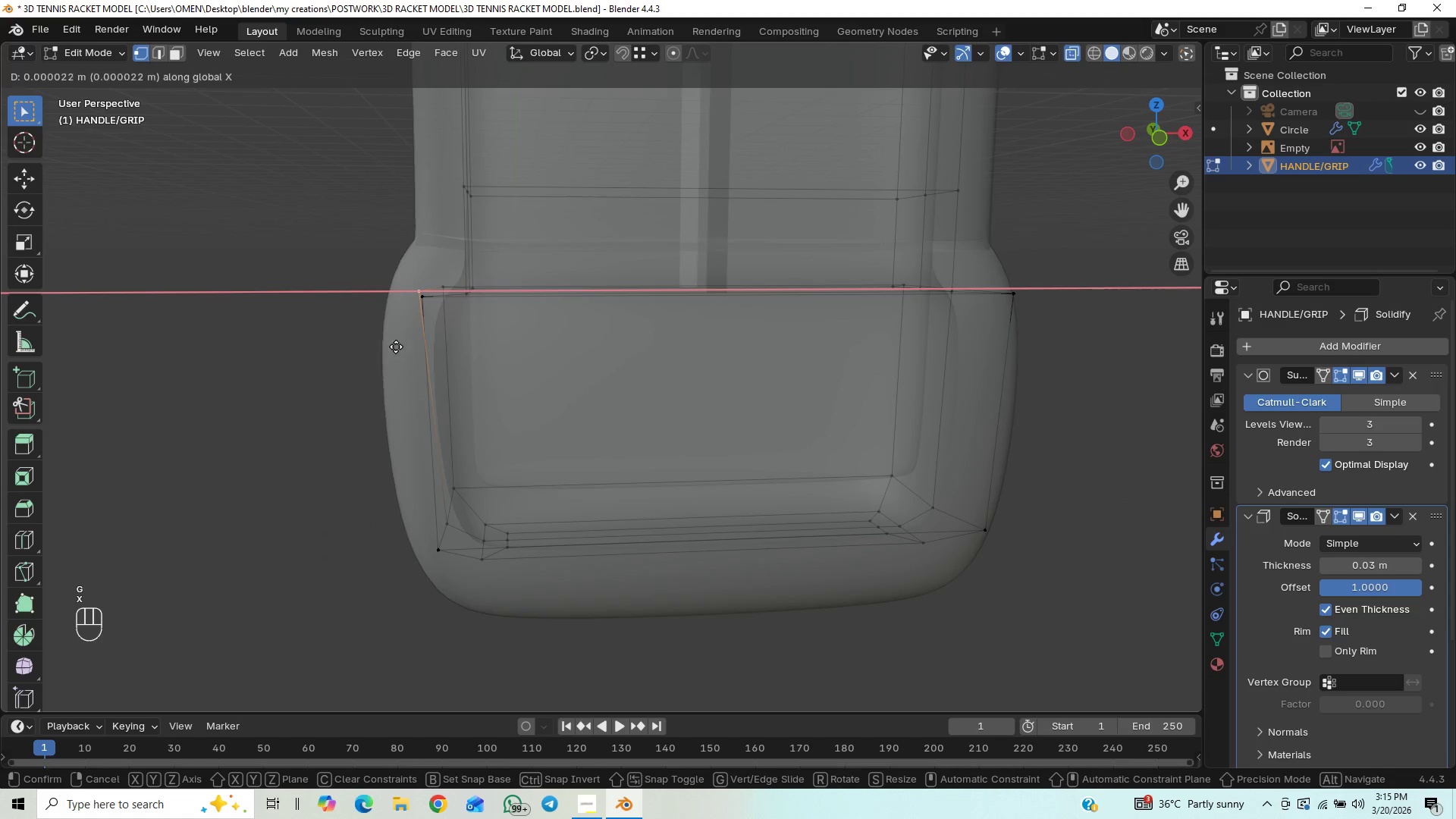 
hold_key(key=ControlLeft, duration=1.05)
left_click([427, 299])
 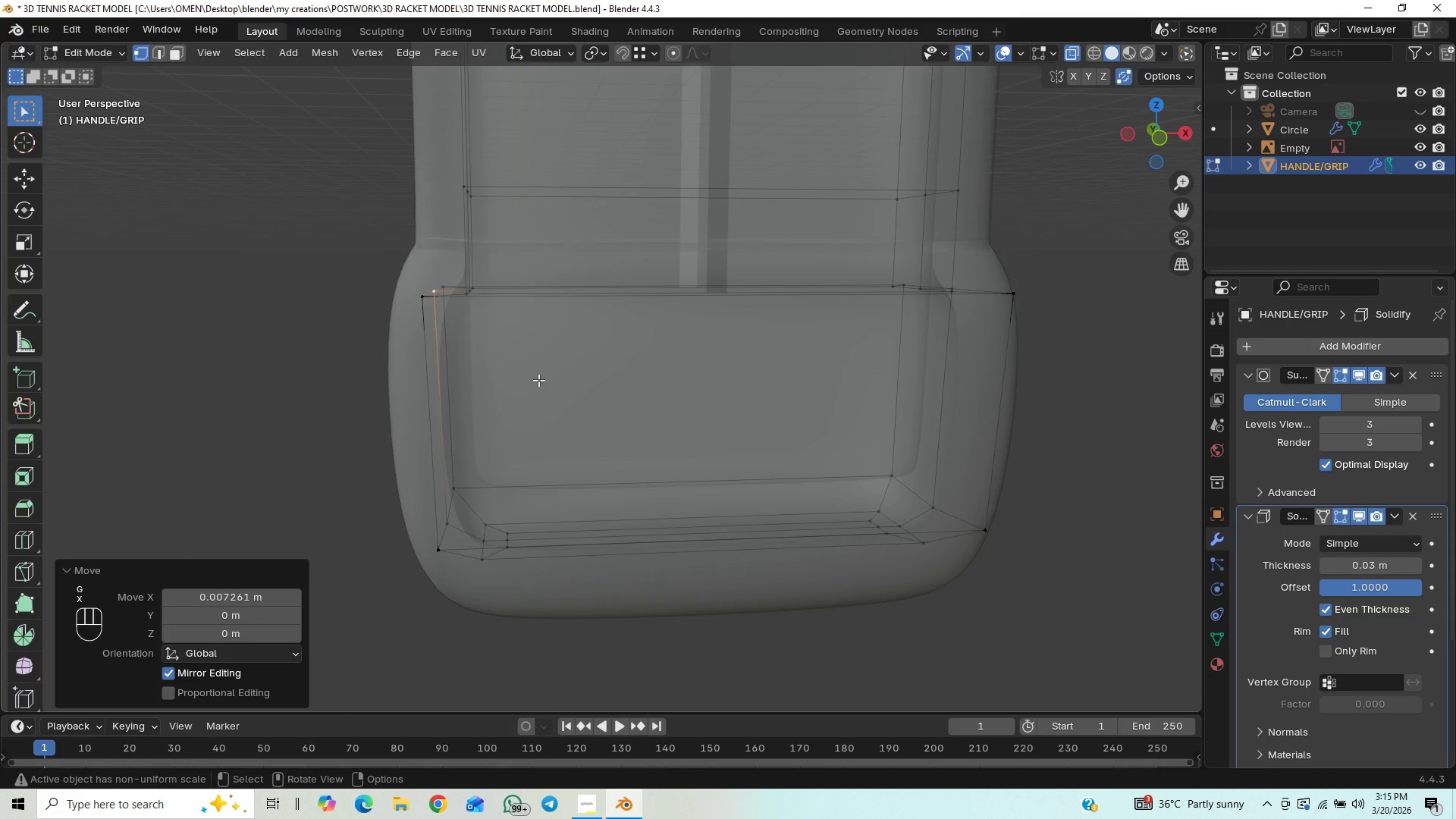 
key(Tab)
 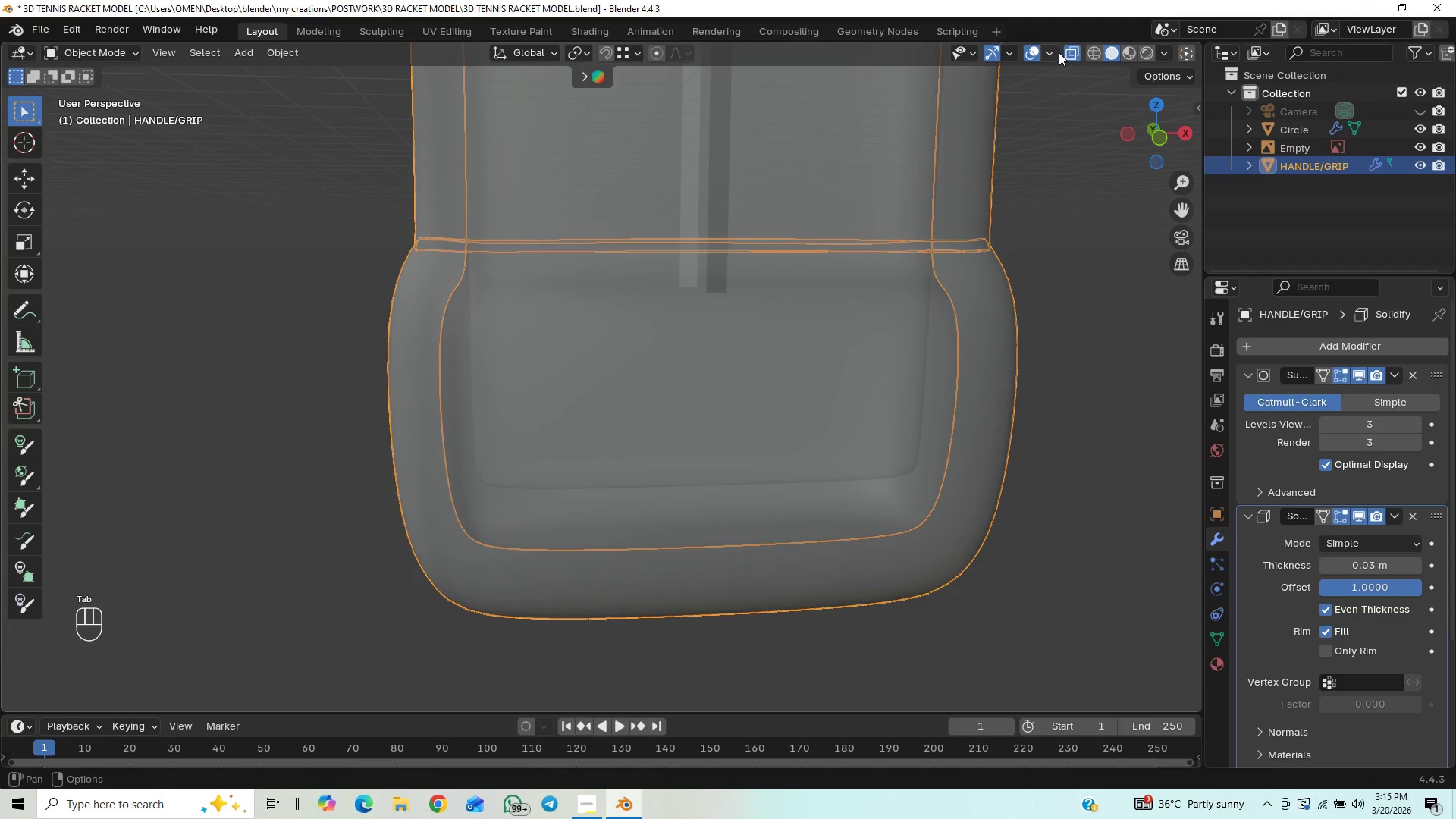 
left_click([1070, 49])
 